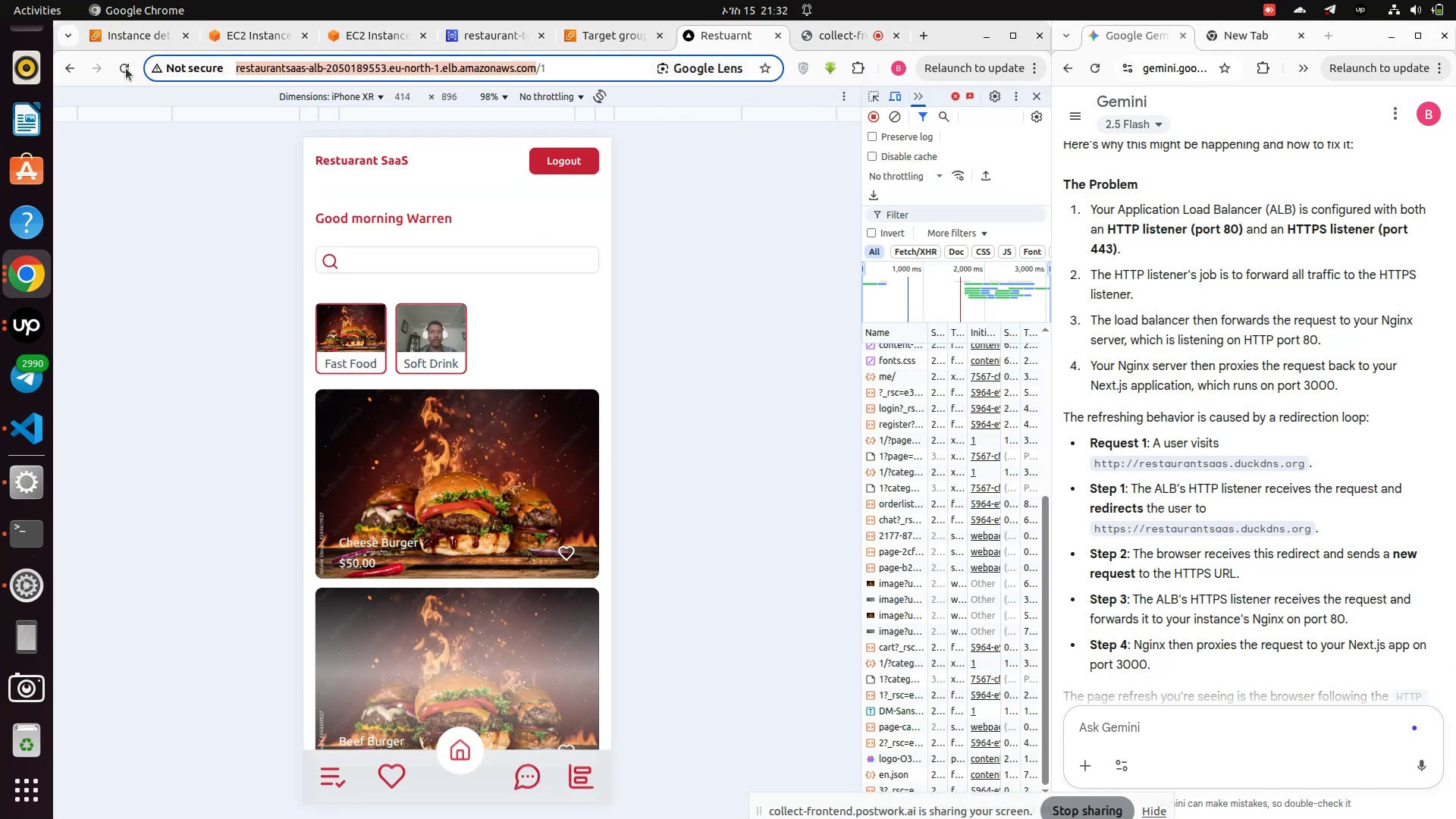 
key(Control+C)
 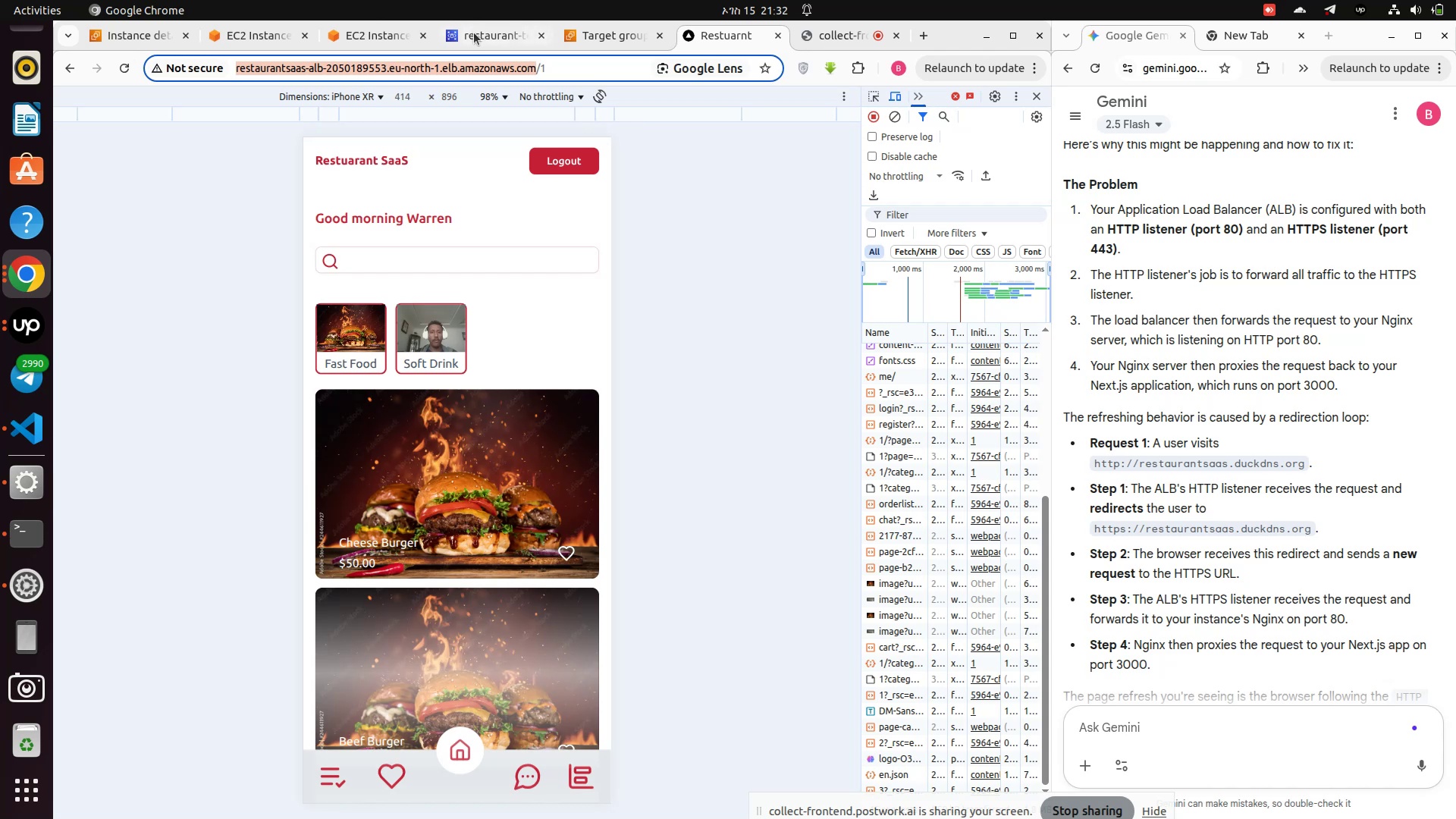 
left_click([474, 33])
 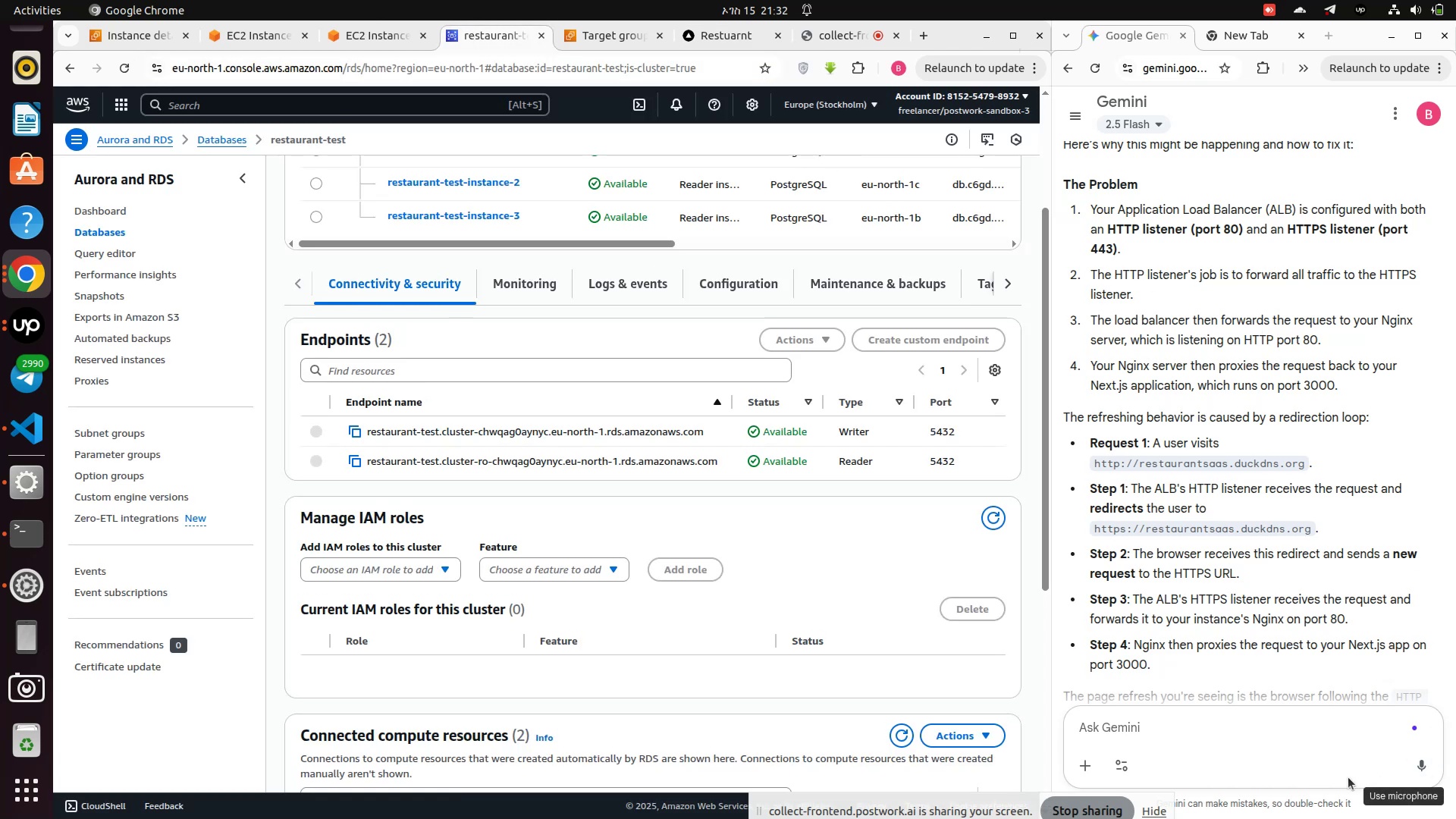 
scroll: coordinate [1166, 648], scroll_direction: down, amount: 4.0
 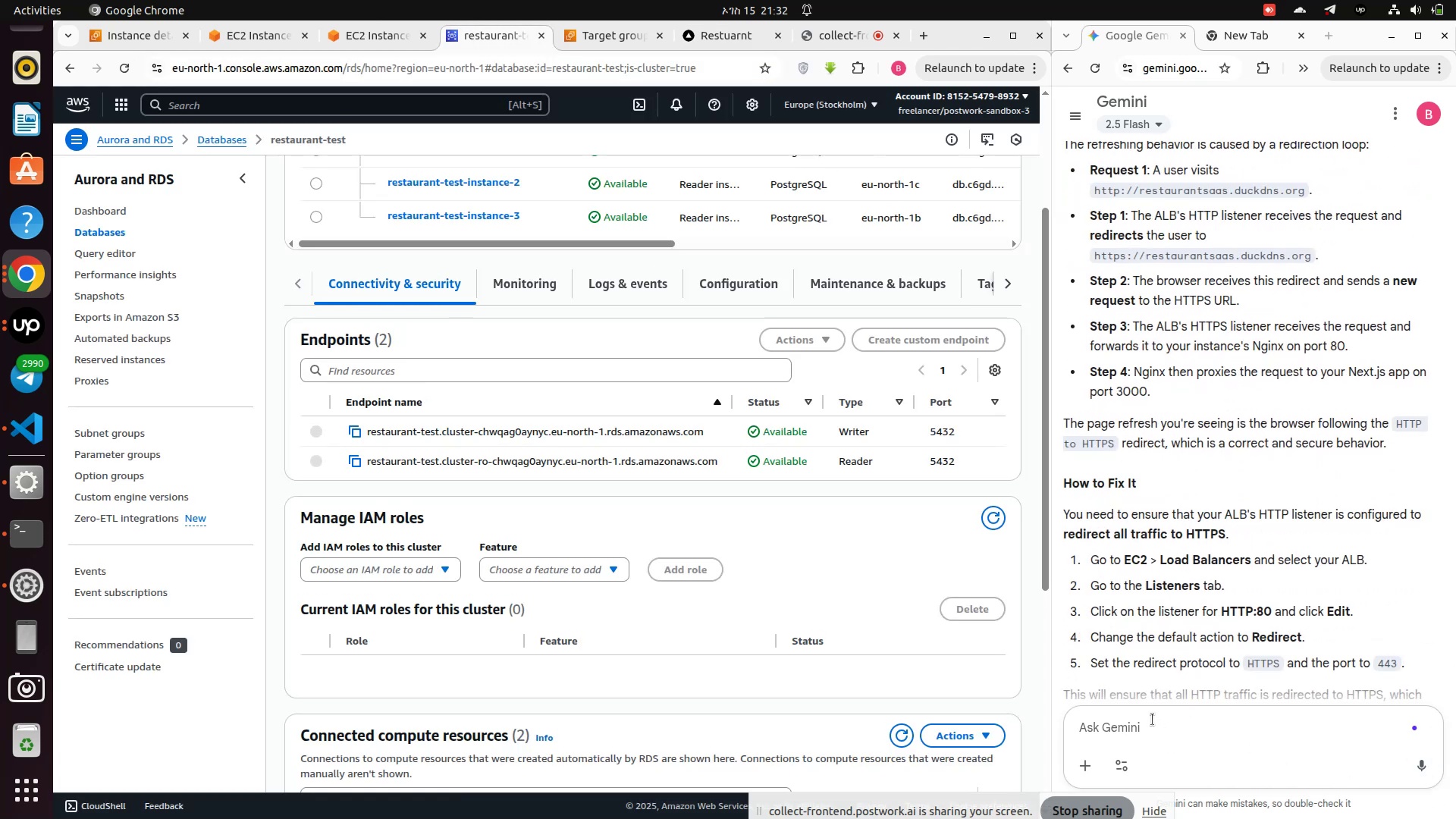 
left_click([1153, 720])
 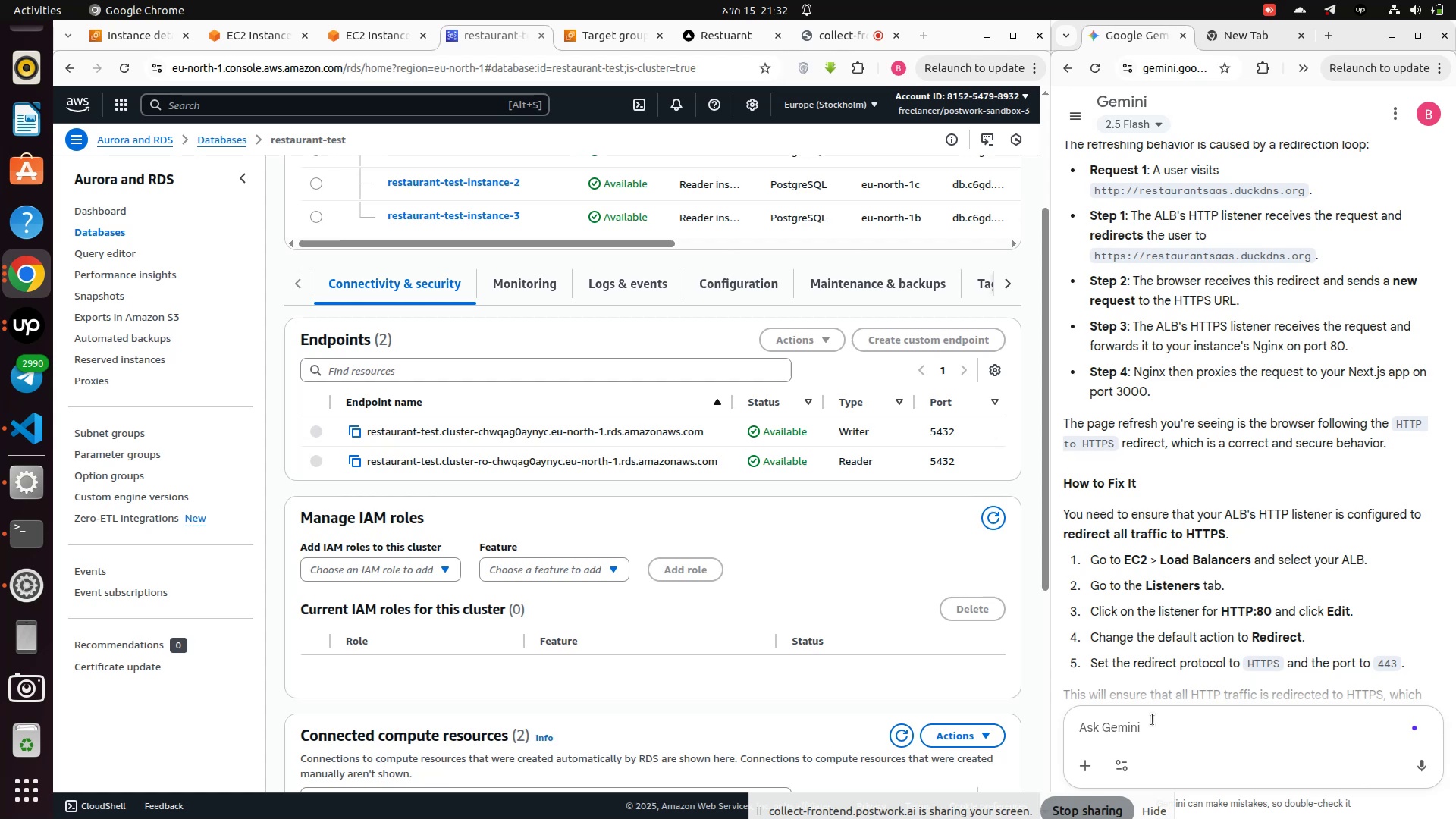 
wait(7.35)
 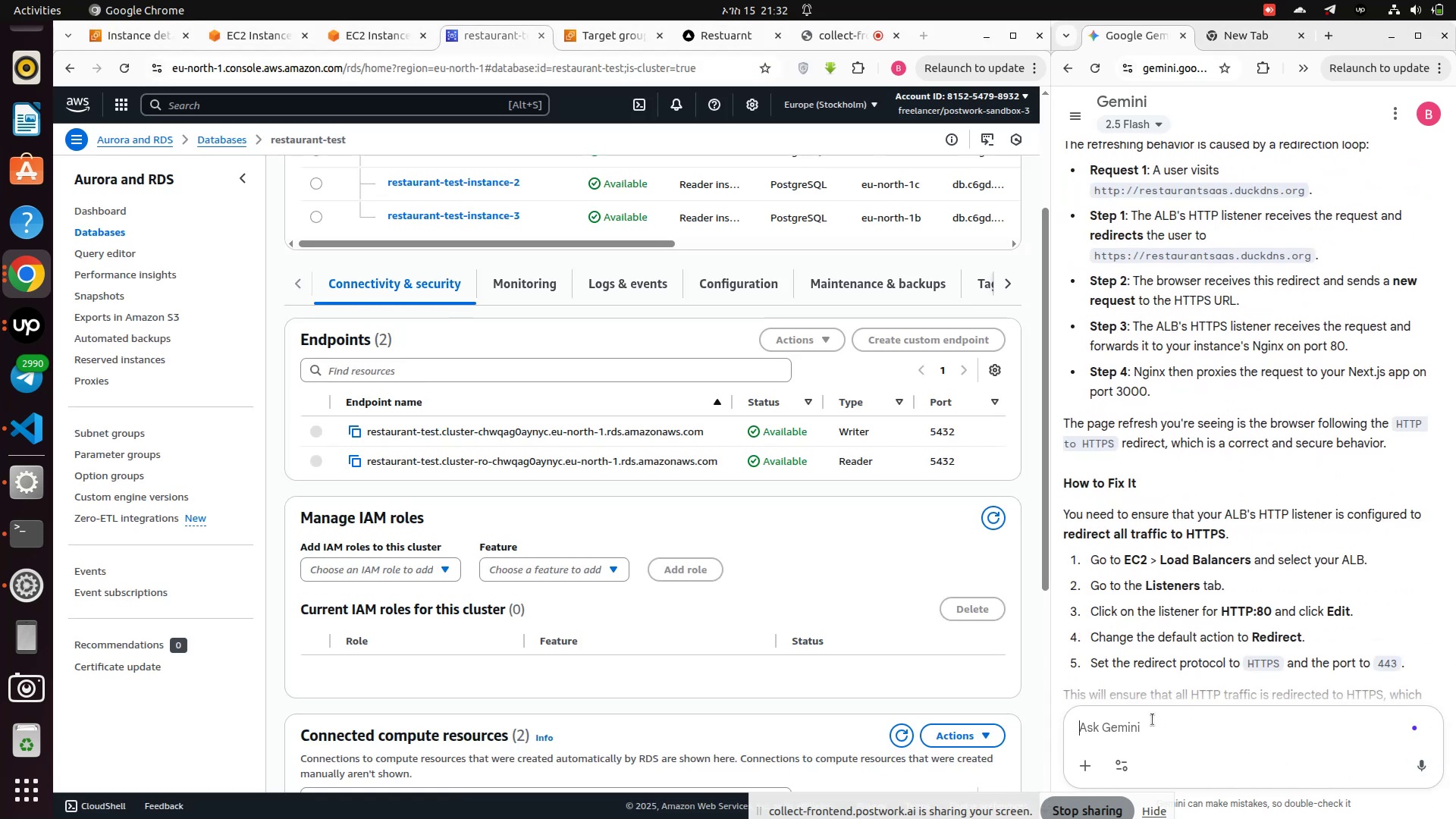 
scroll: coordinate [1188, 641], scroll_direction: down, amount: 2.0
 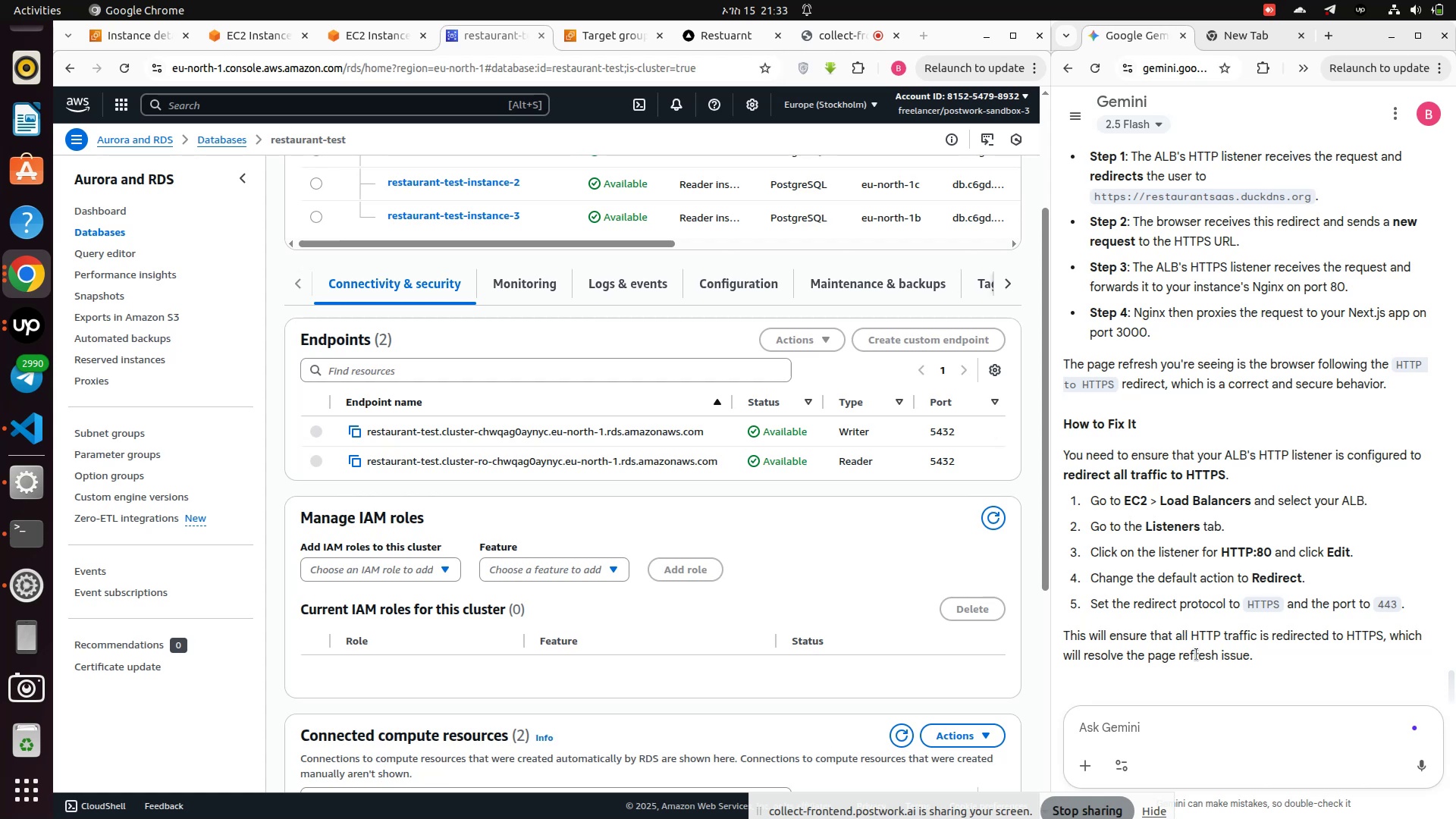 
wait(13.52)
 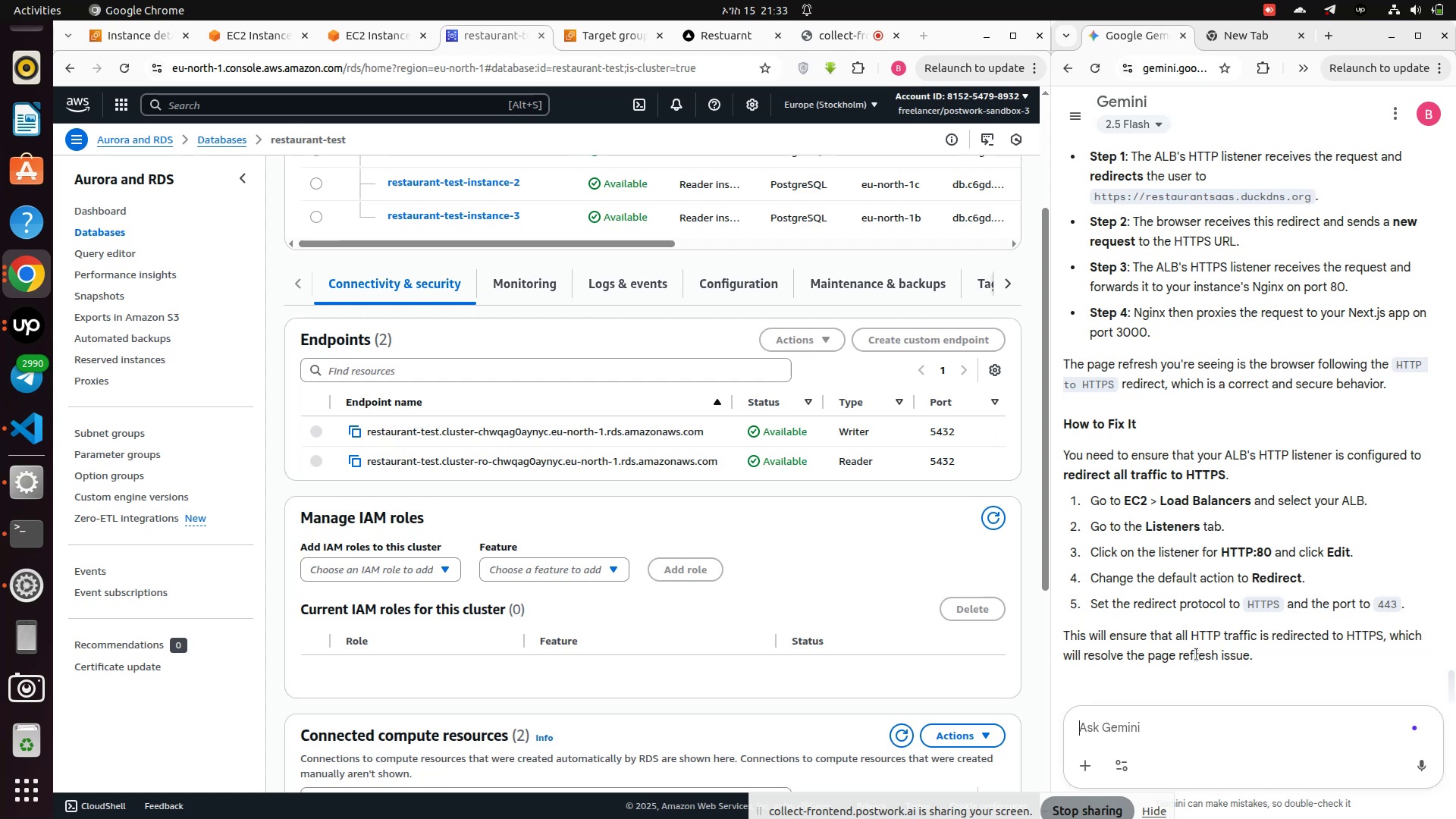 
key(Control+V)
 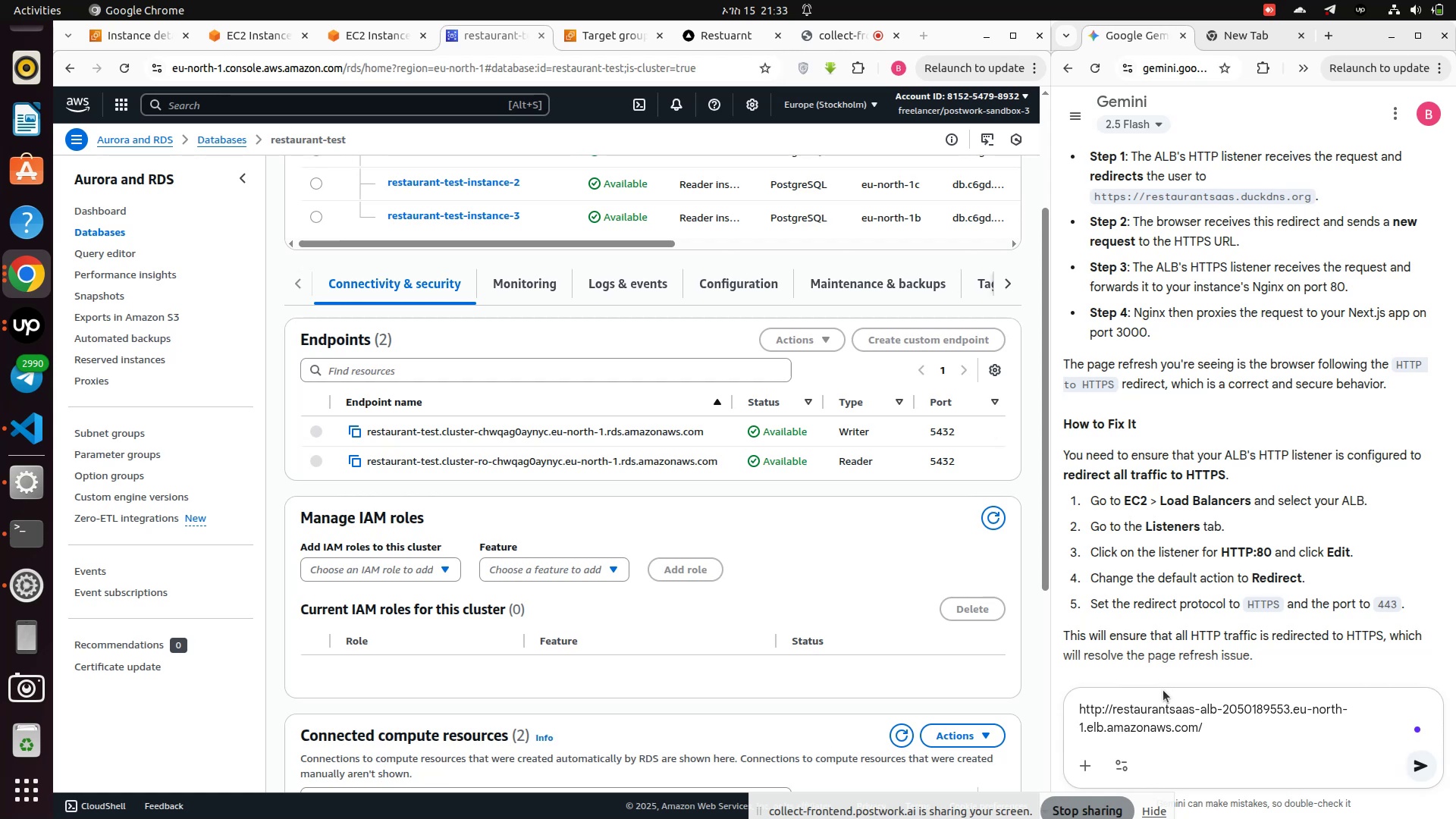 
key(Enter)
 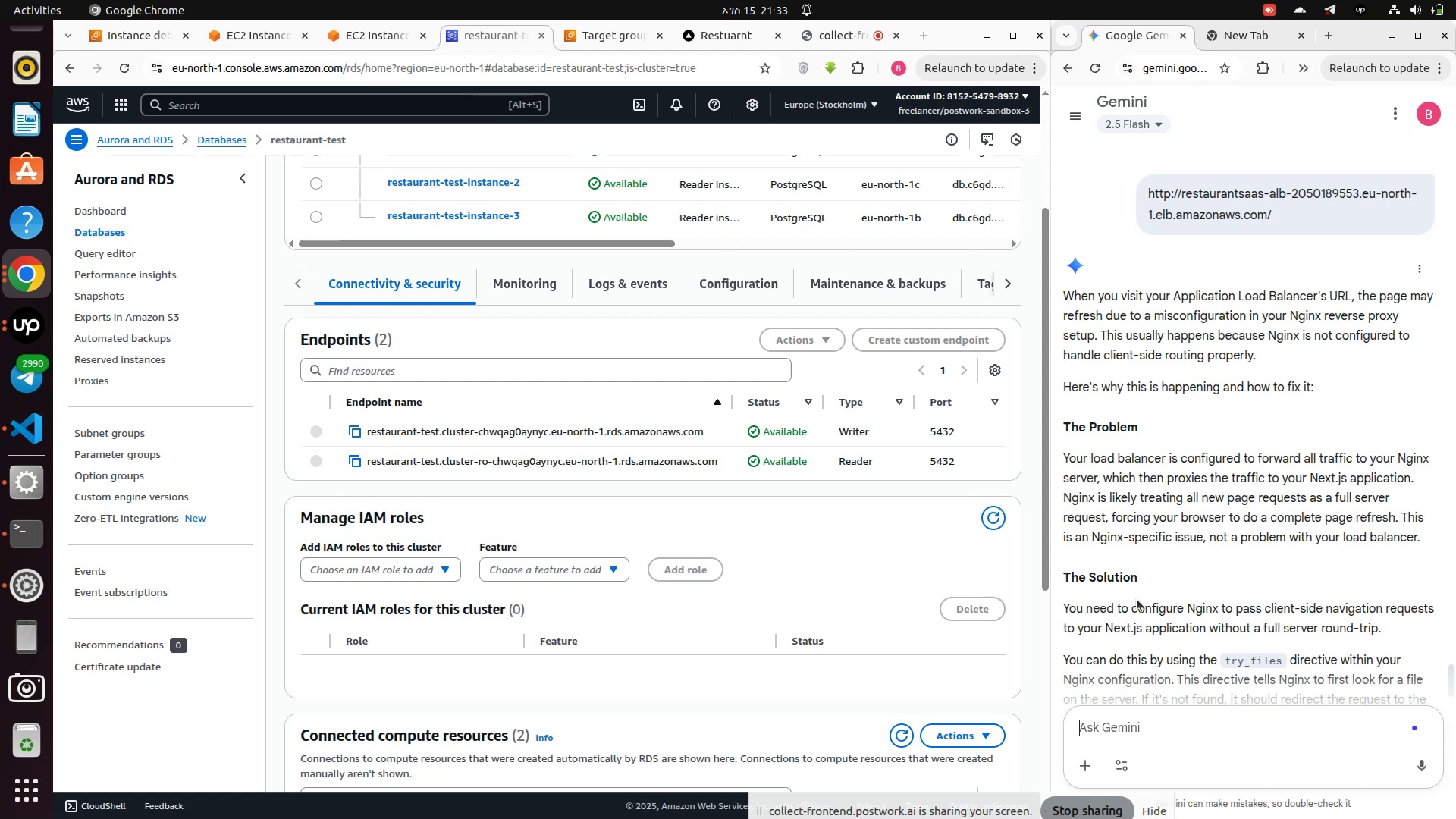 
wait(23.54)
 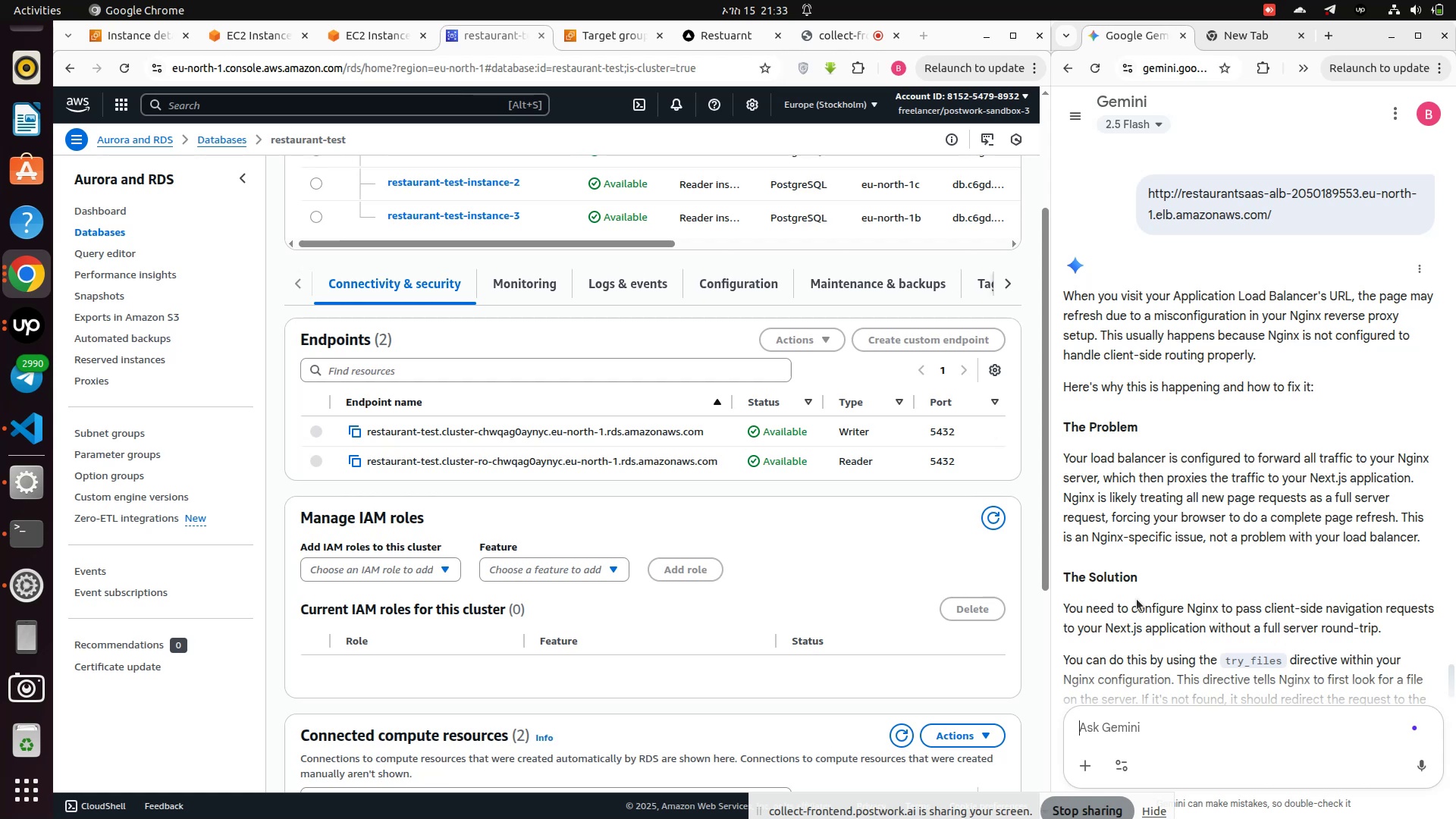 
scroll: coordinate [1136, 598], scroll_direction: down, amount: 1.0
 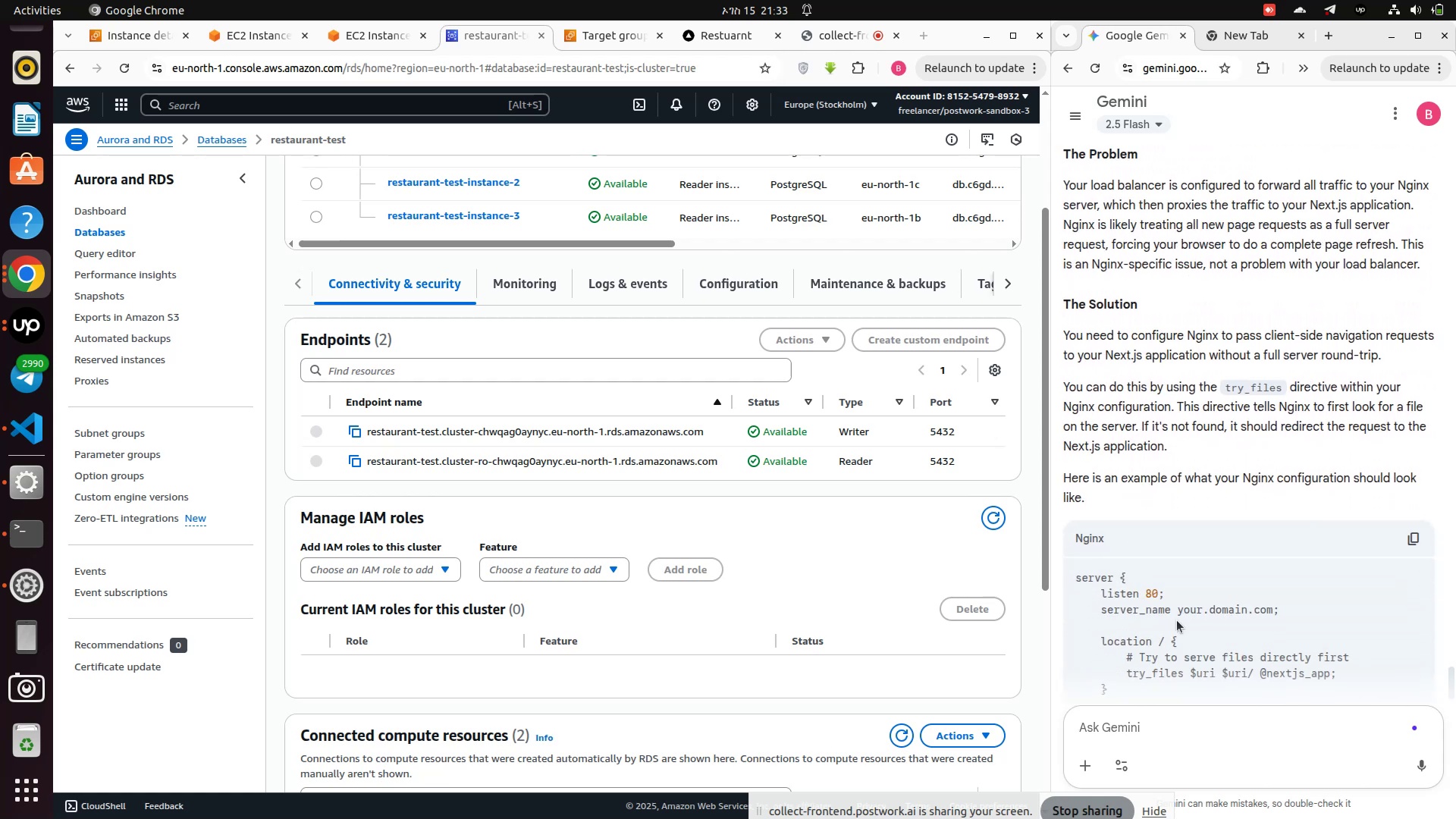 
left_click([1154, 725])
 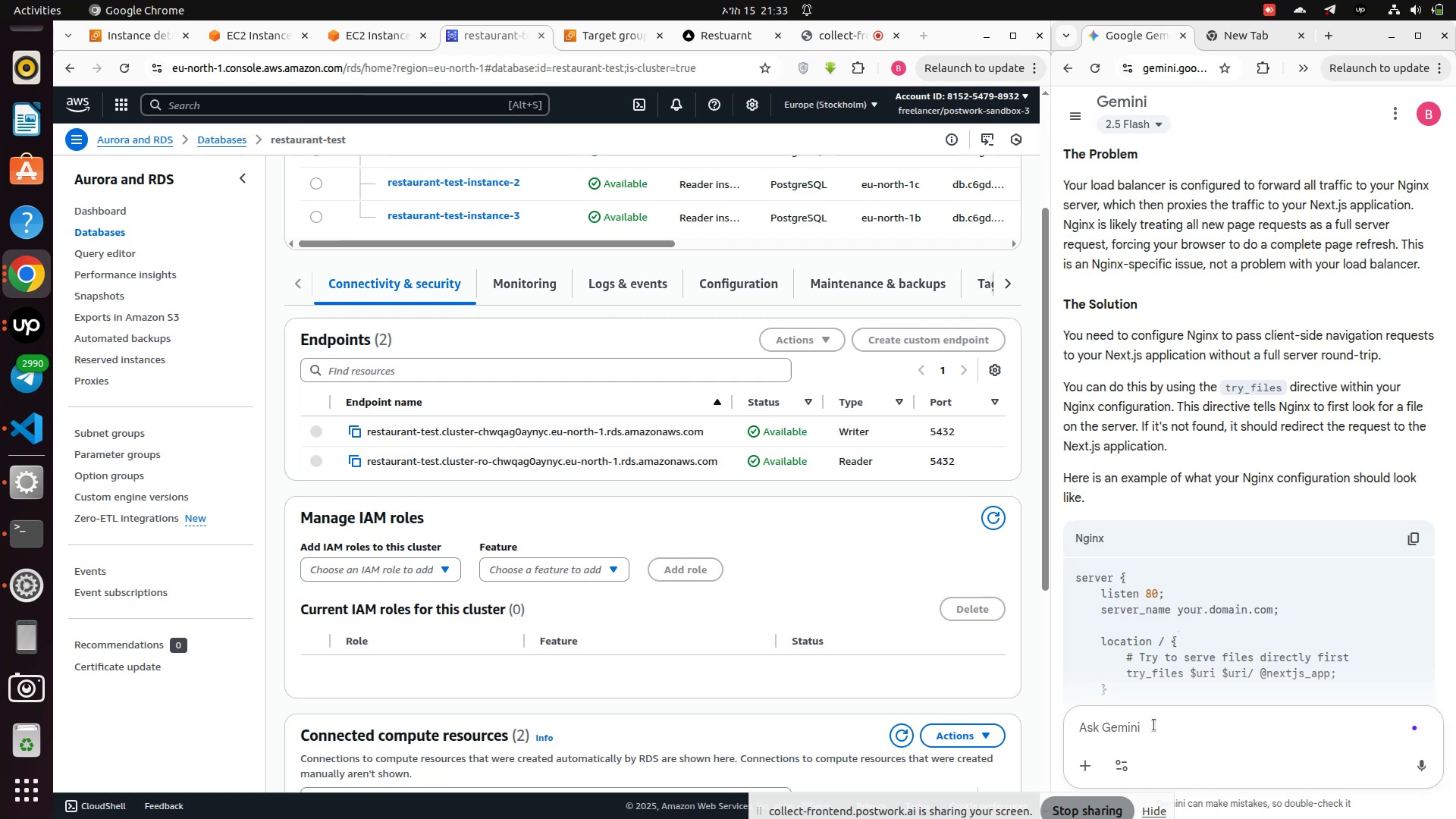 
hold_key(key=ControlLeft, duration=3.76)
 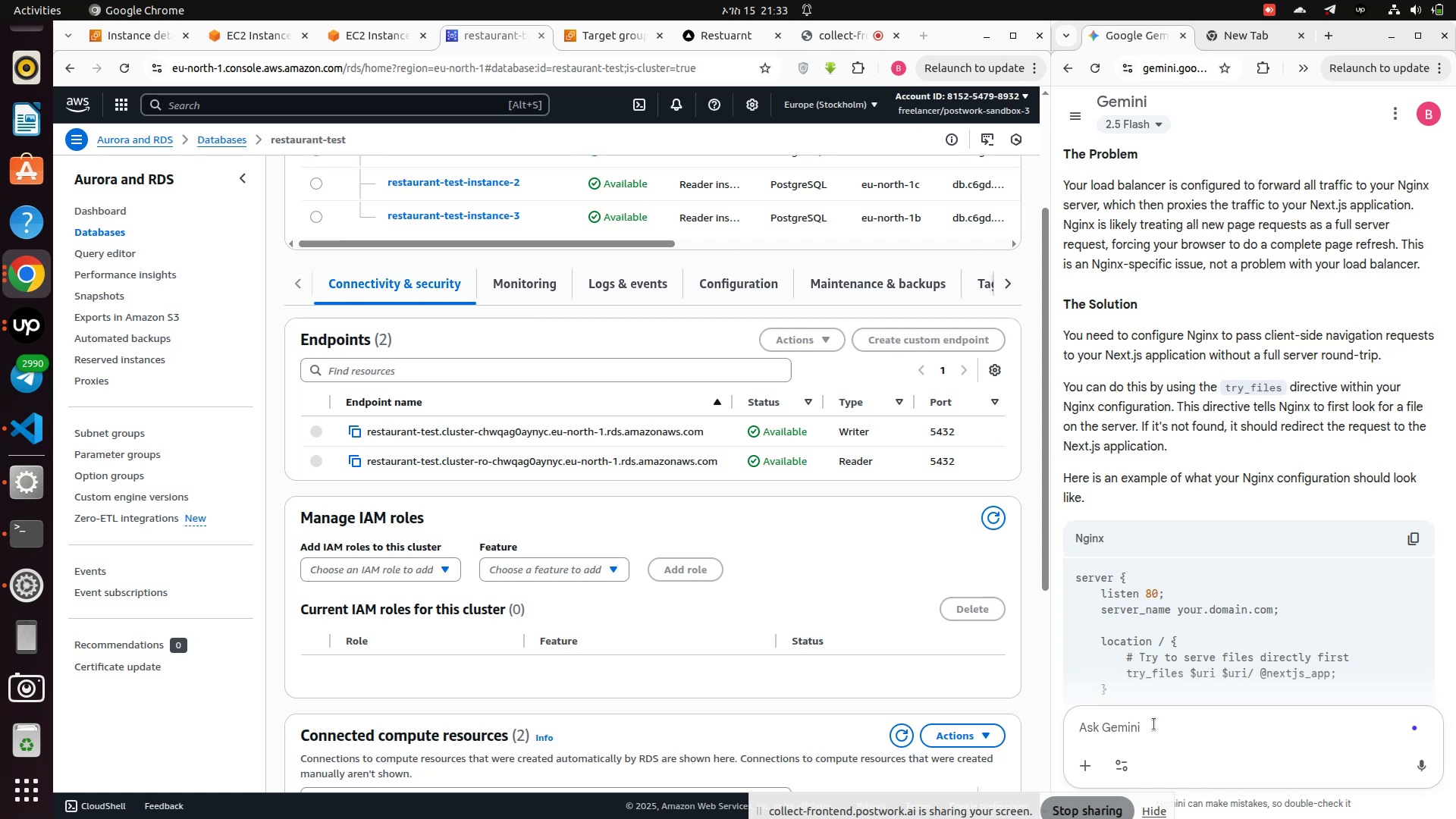 
scroll: coordinate [1147, 642], scroll_direction: down, amount: 2.0
 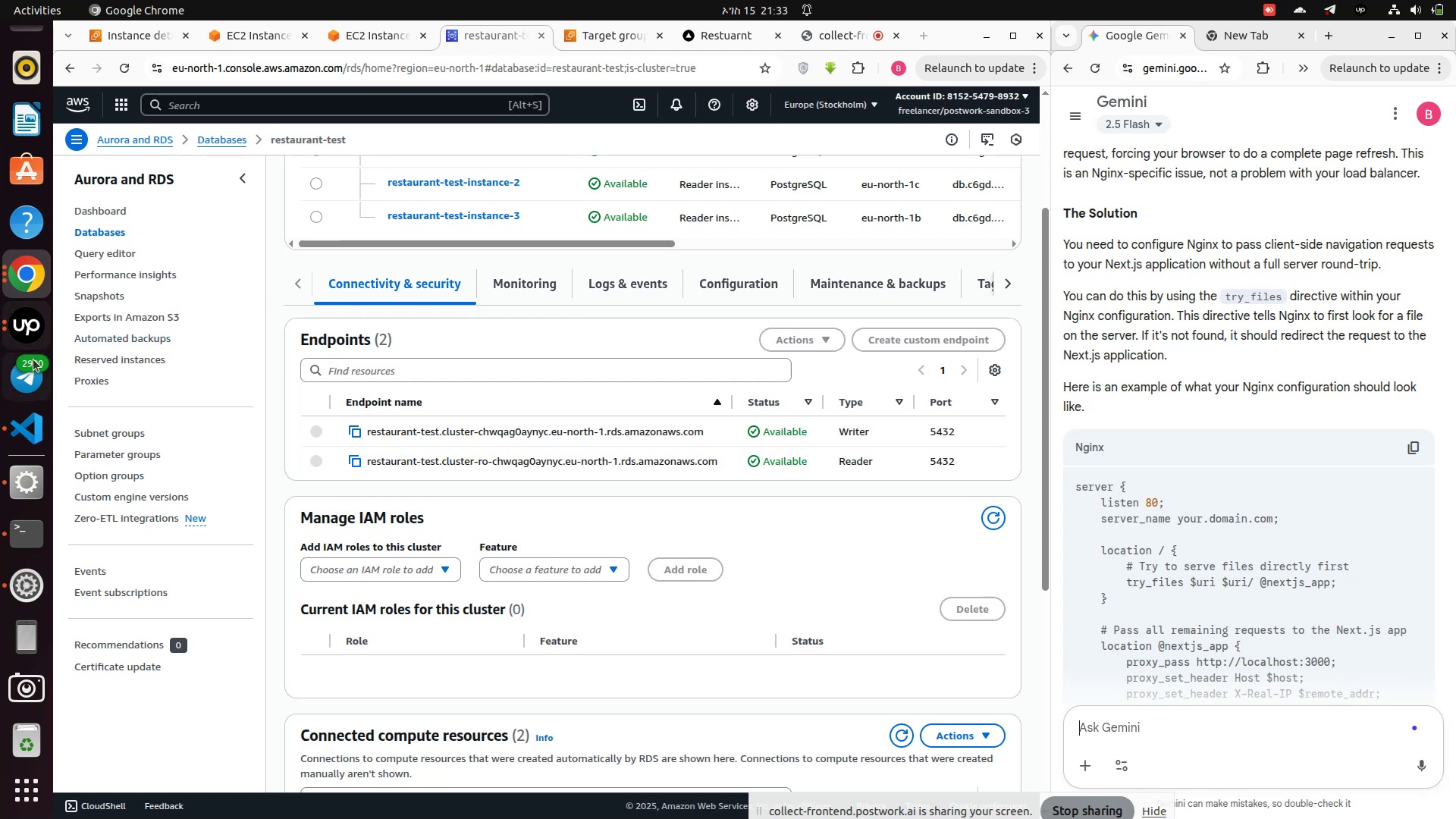 
wait(13.46)
 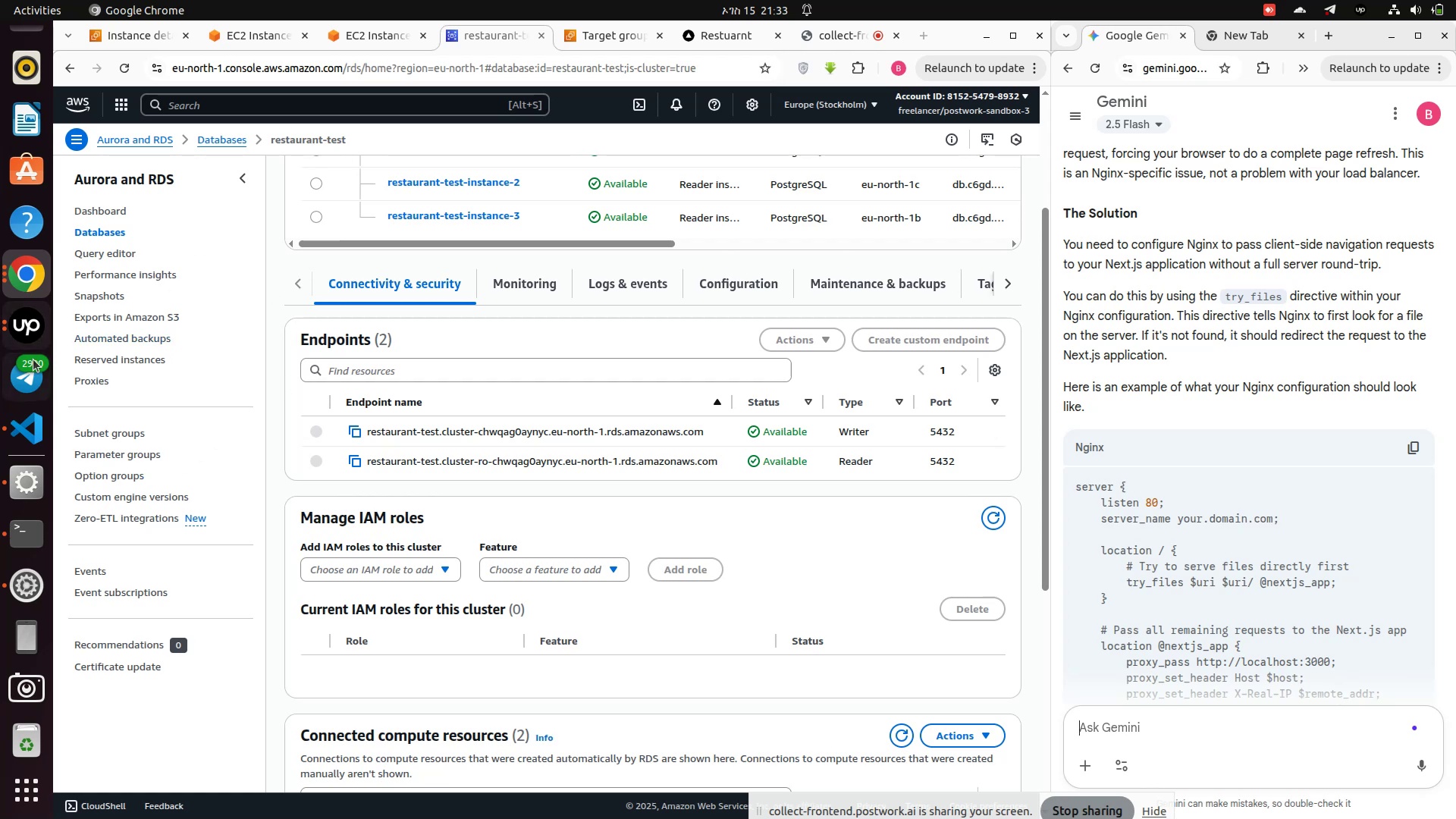 
left_click([230, 39])
 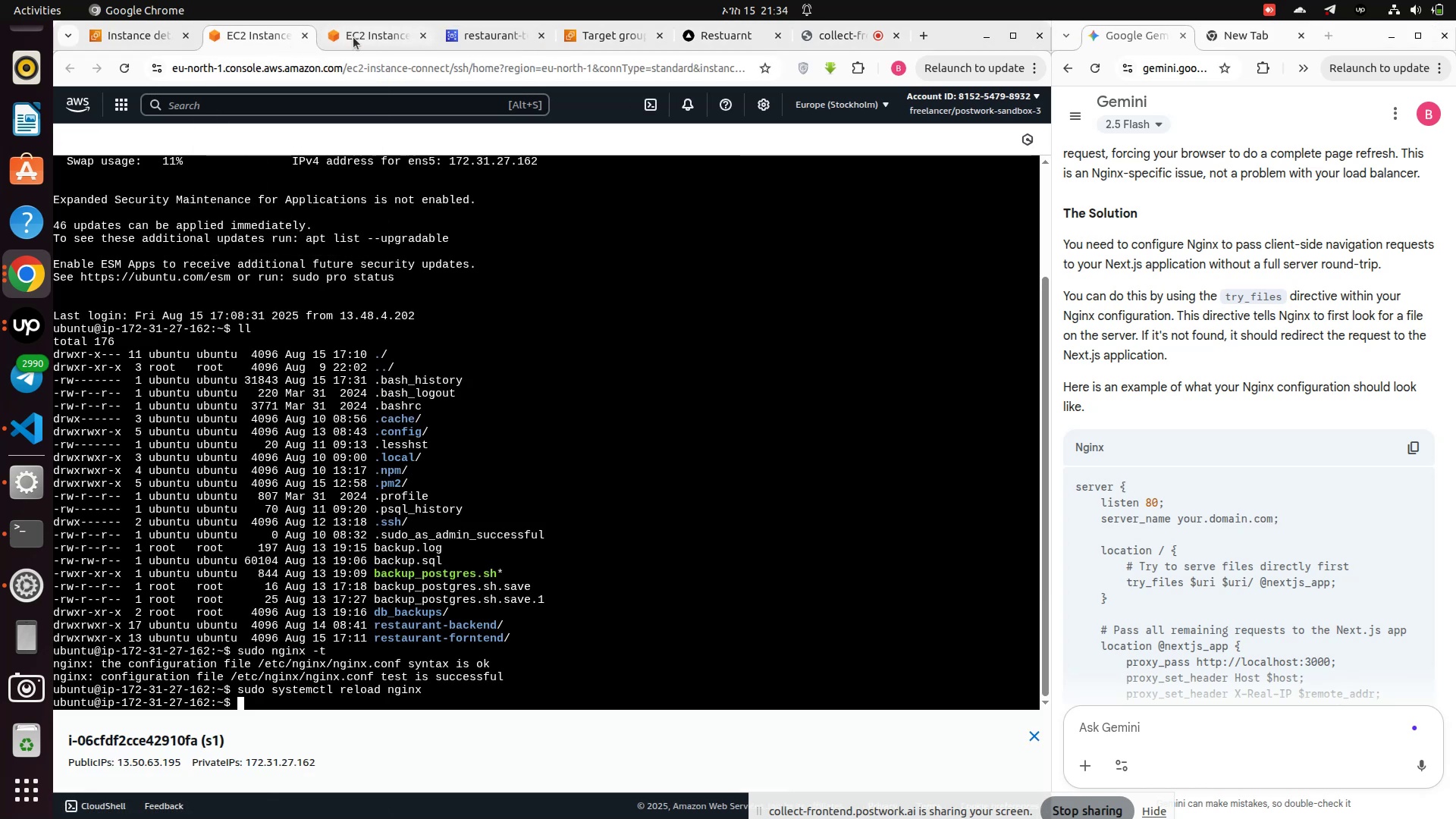 
left_click([373, 39])
 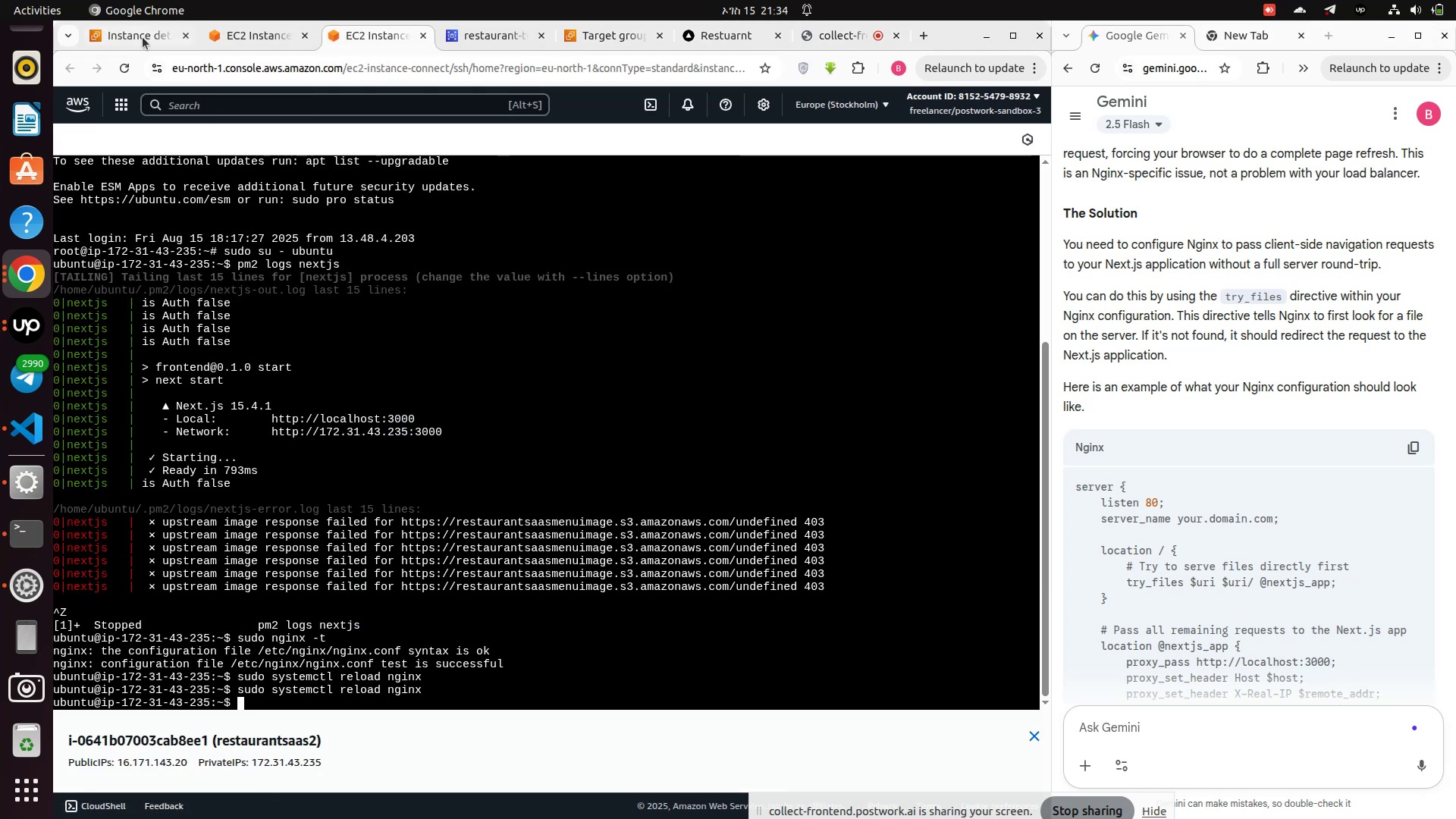 
left_click([143, 37])
 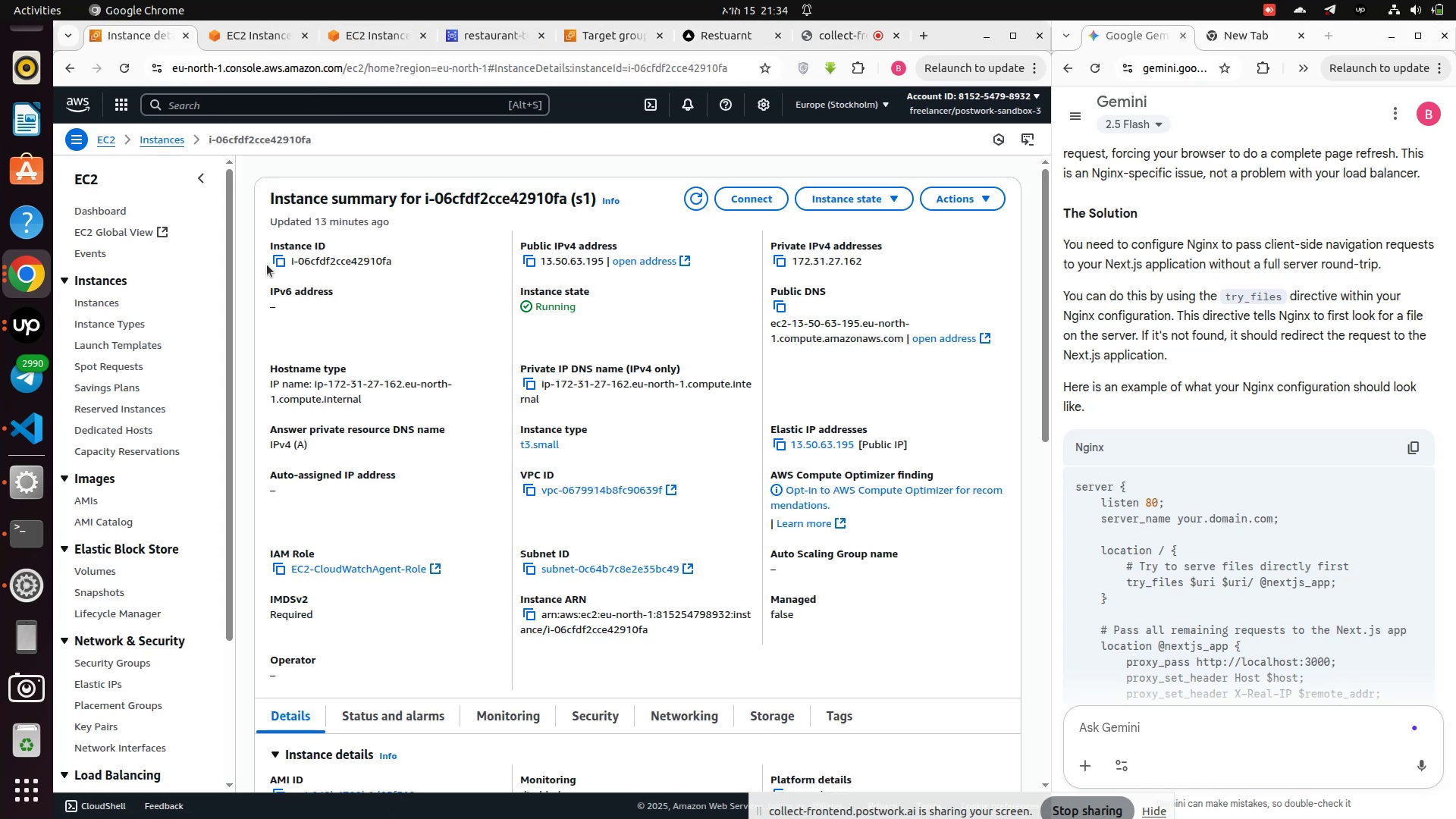 
scroll: coordinate [270, 278], scroll_direction: up, amount: 4.0
 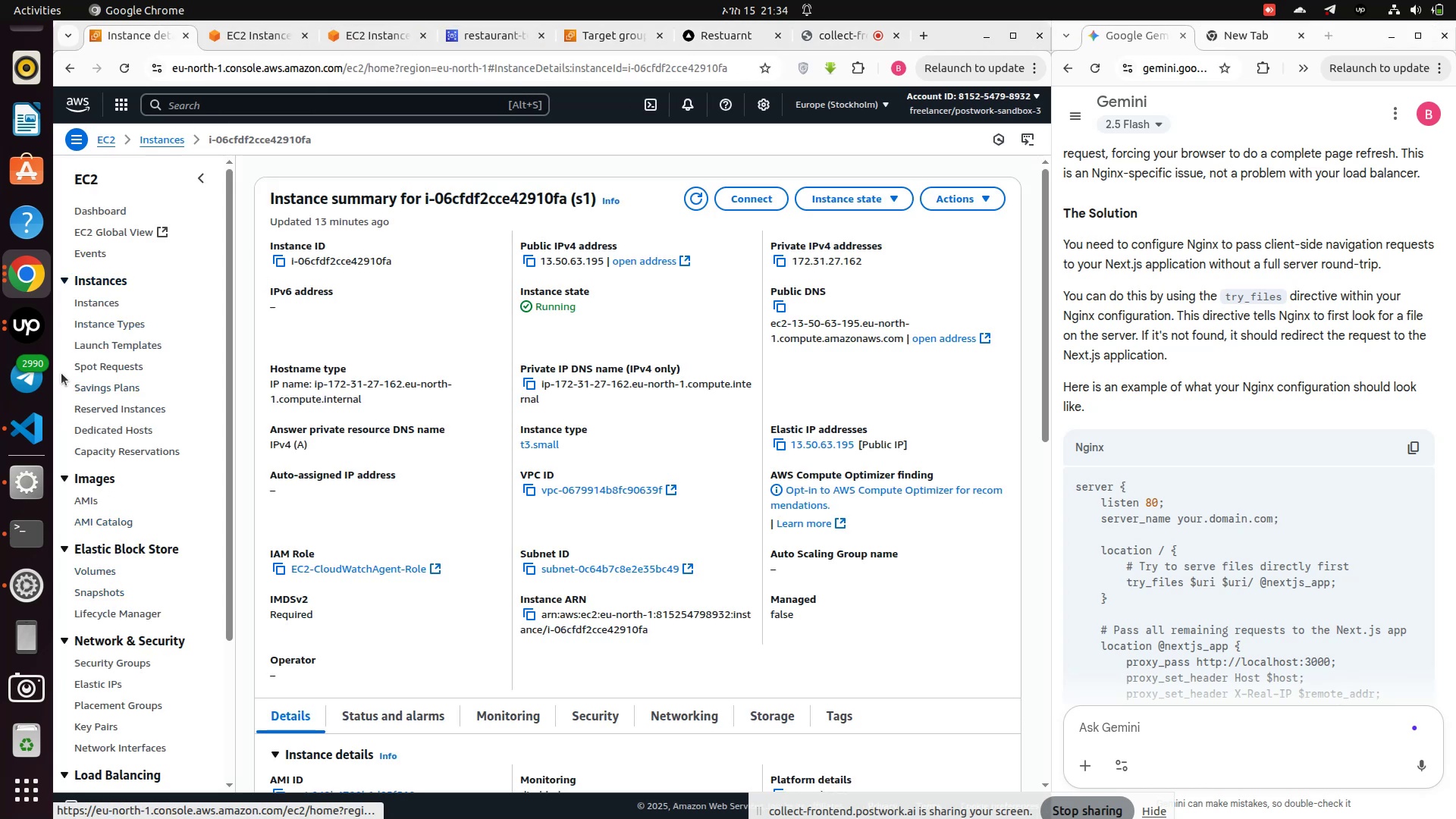 
wait(8.22)
 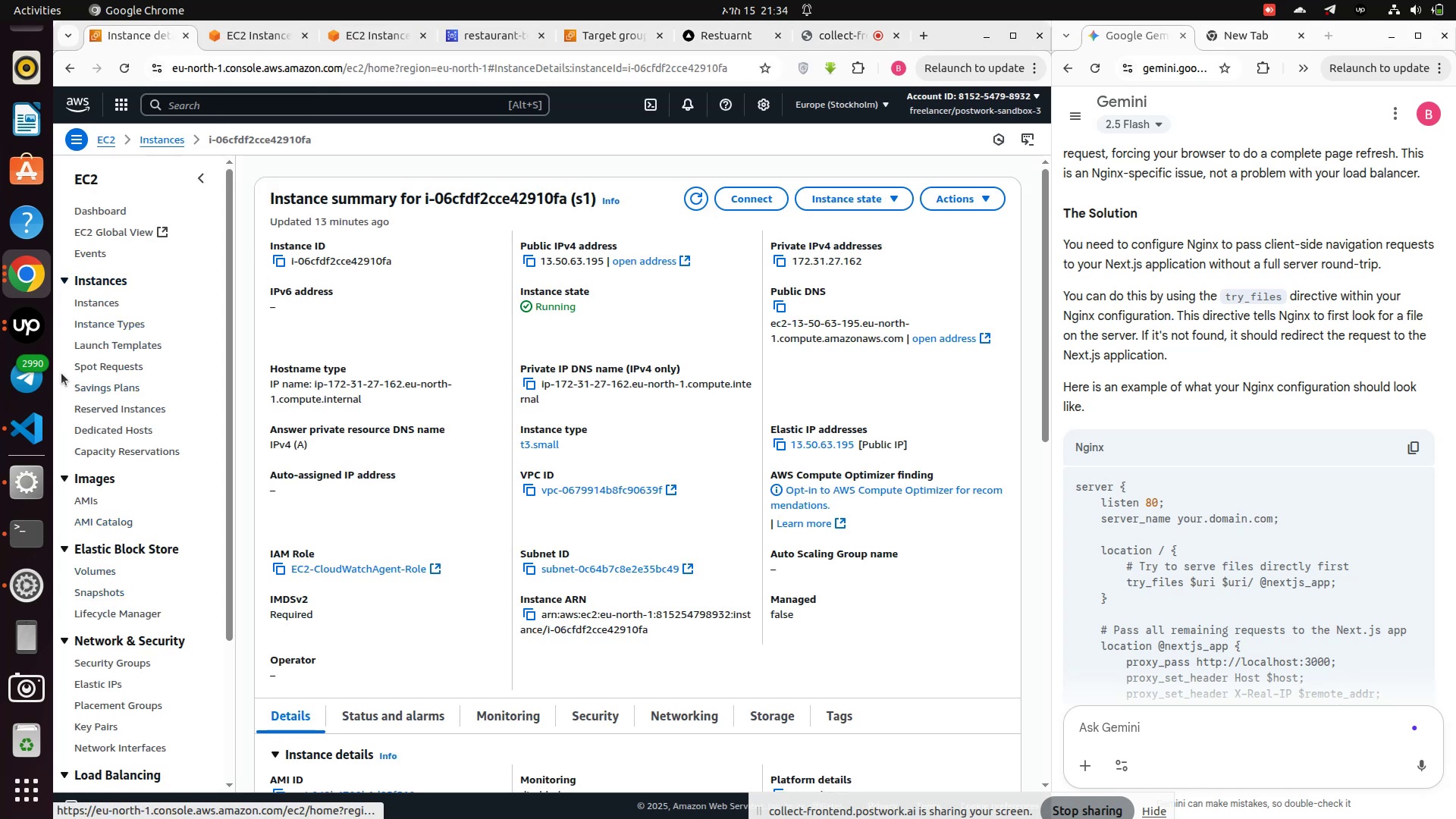 
left_click([95, 679])
 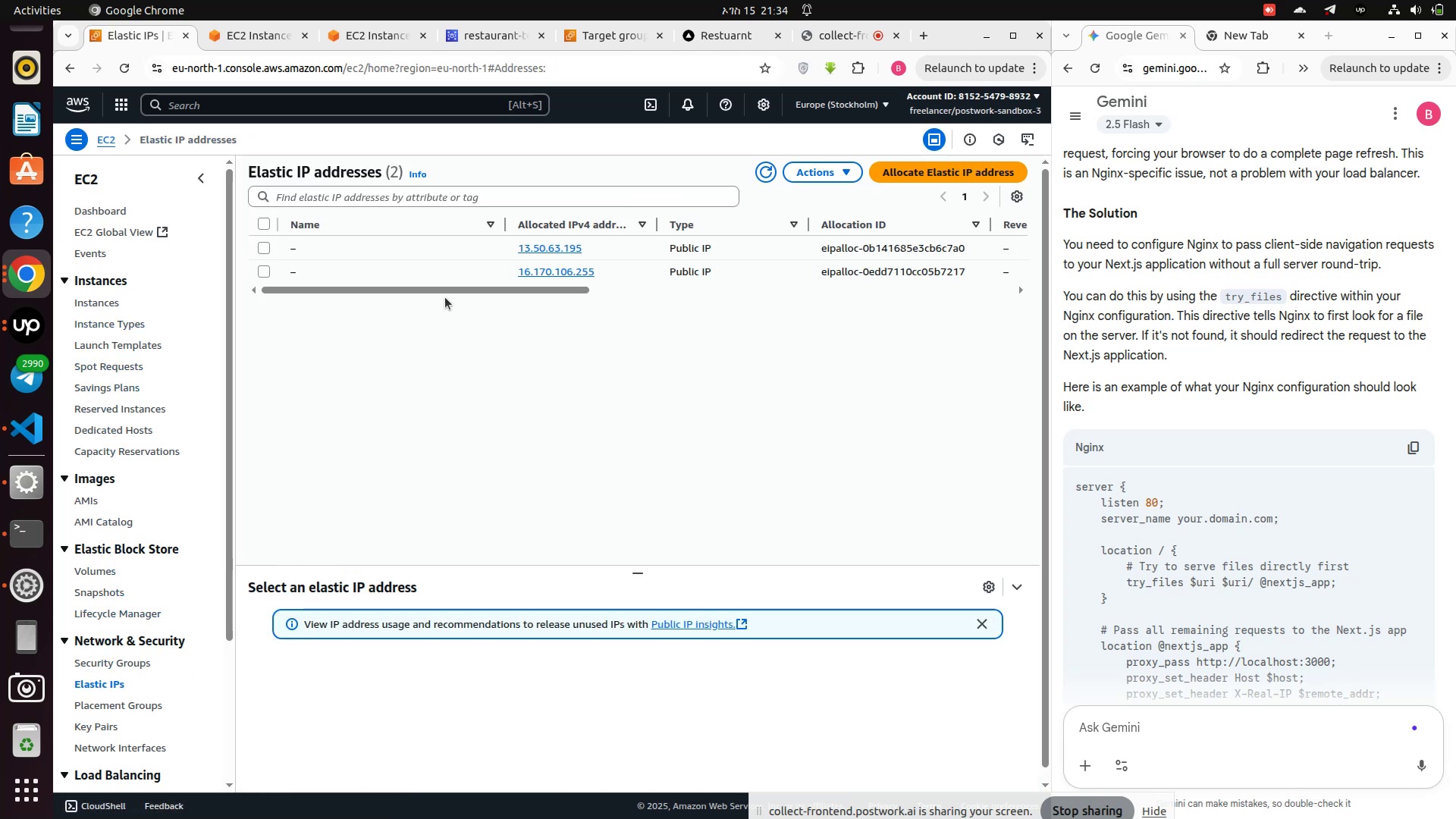 
left_click_drag(start_coordinate=[444, 284], to_coordinate=[222, 321])
 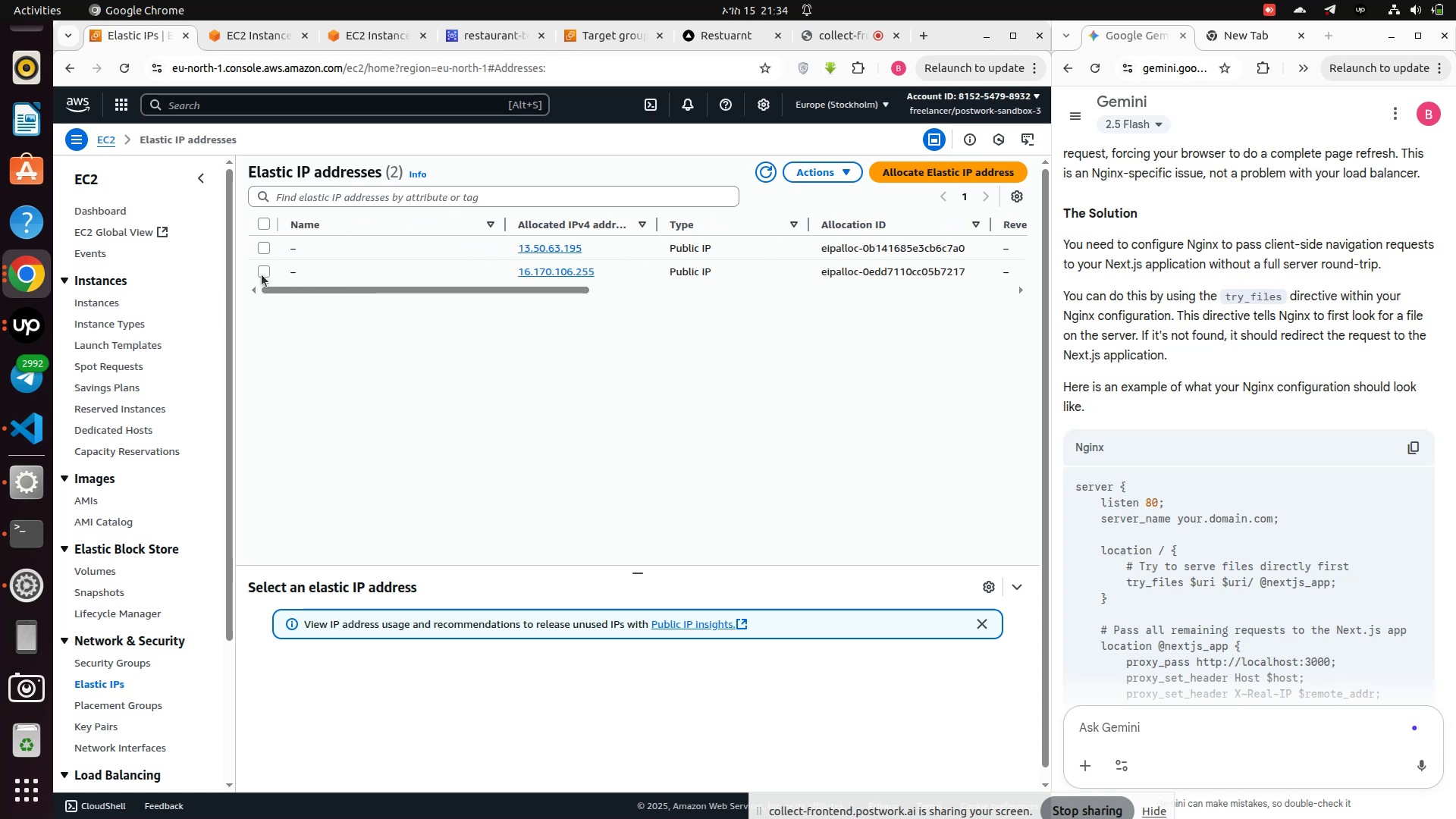 
left_click([262, 275])
 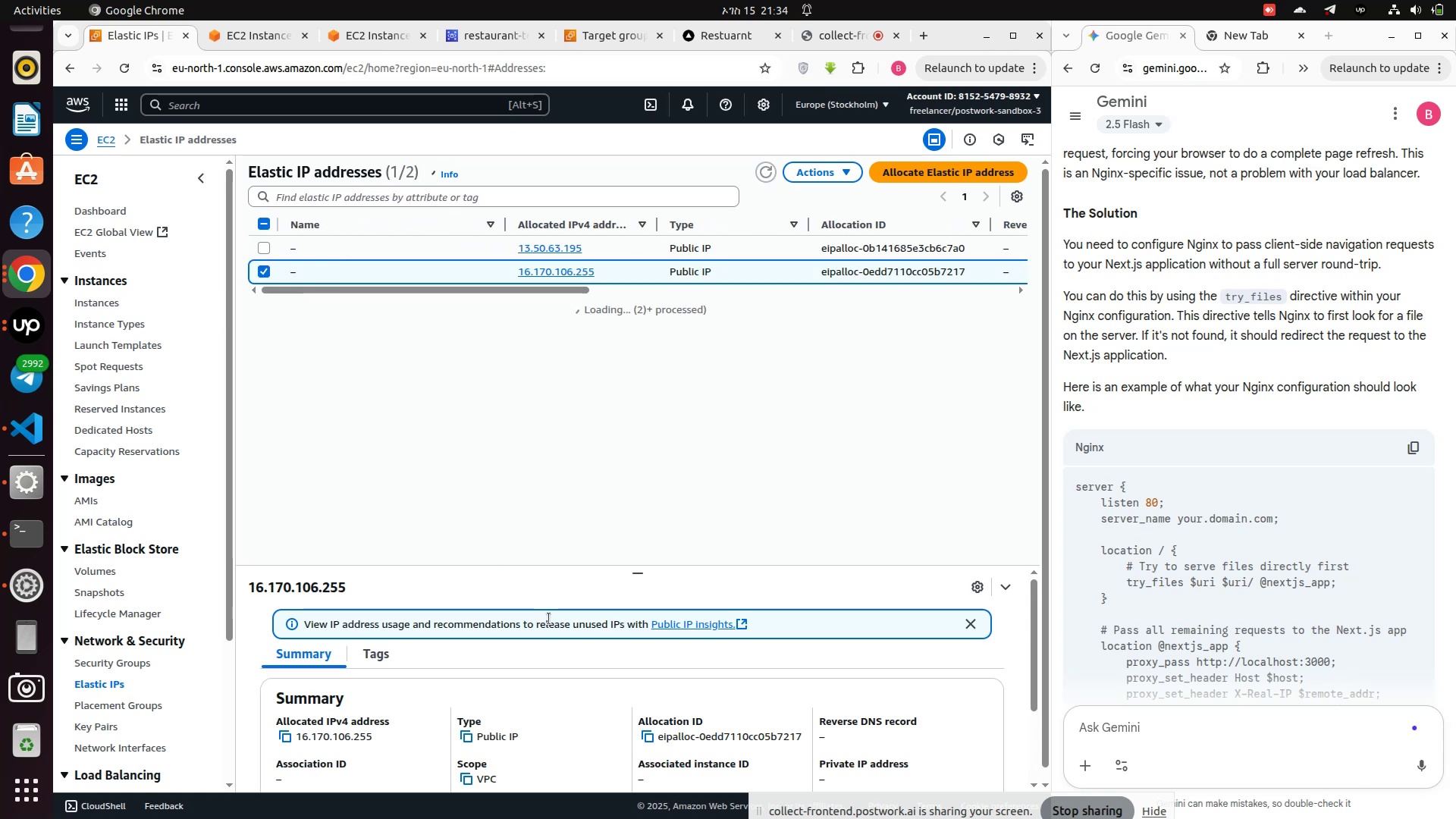 
scroll: coordinate [607, 582], scroll_direction: down, amount: 3.0
 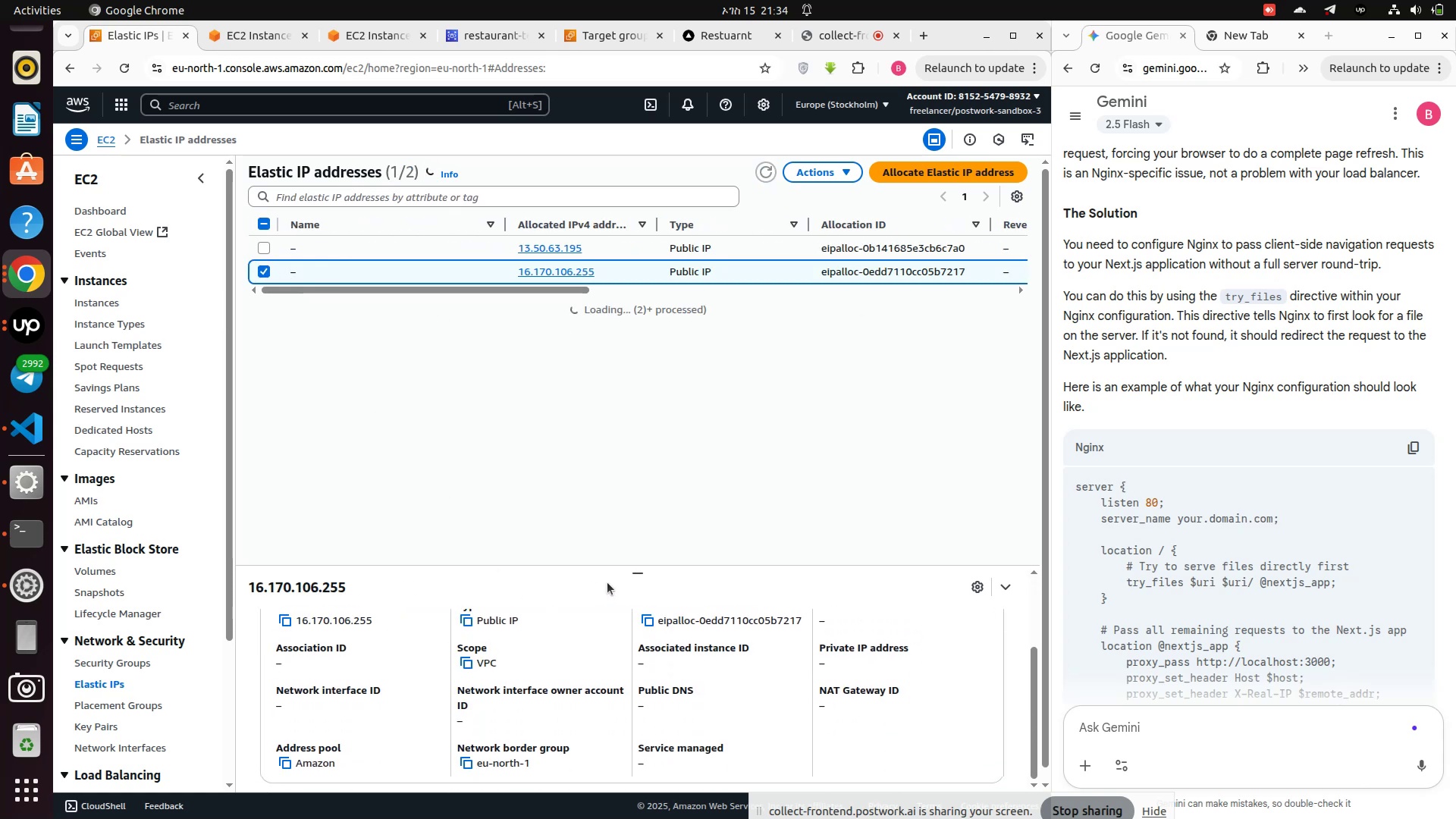 
scroll: coordinate [631, 425], scroll_direction: up, amount: 7.0
 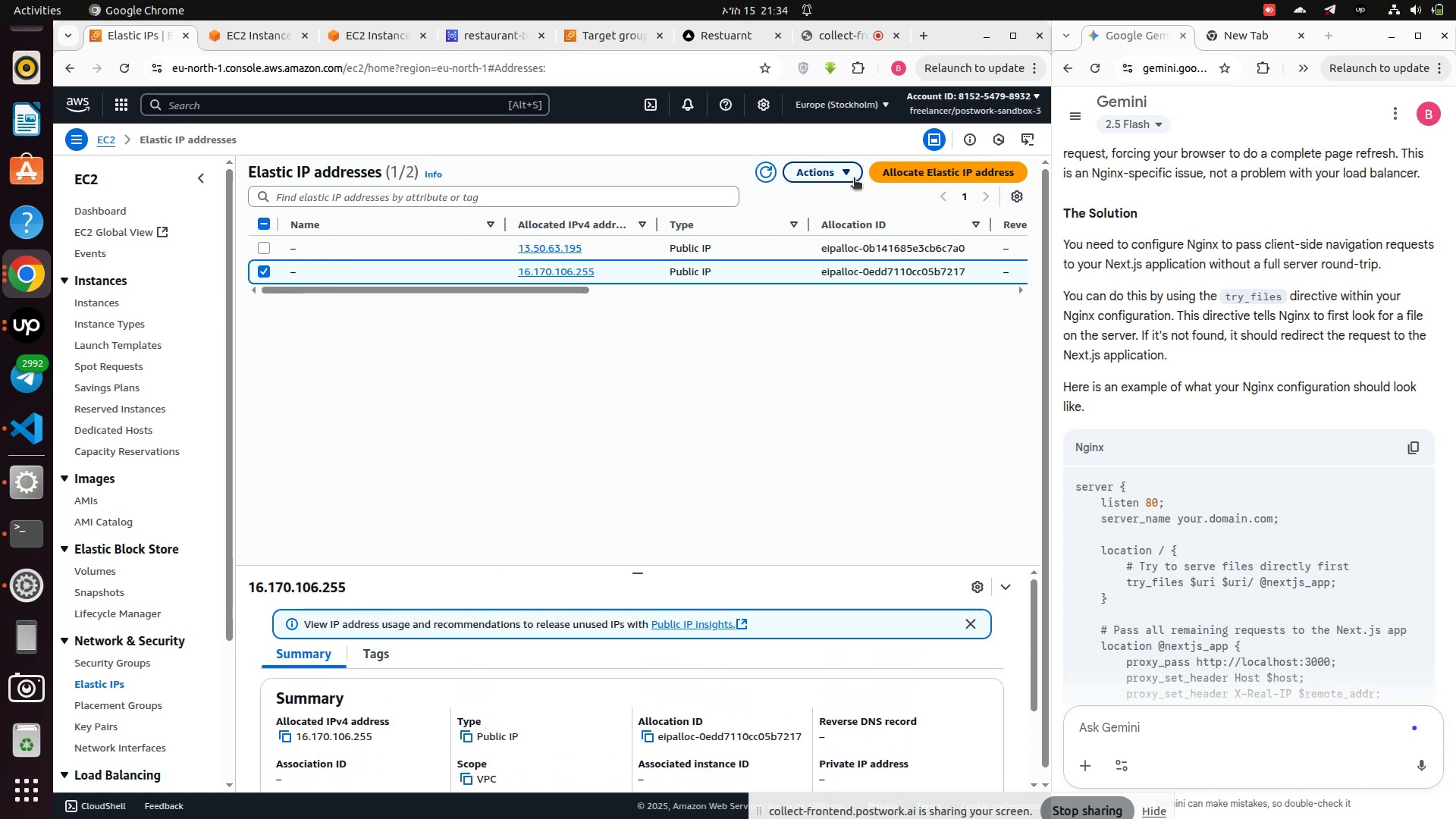 
left_click([851, 174])
 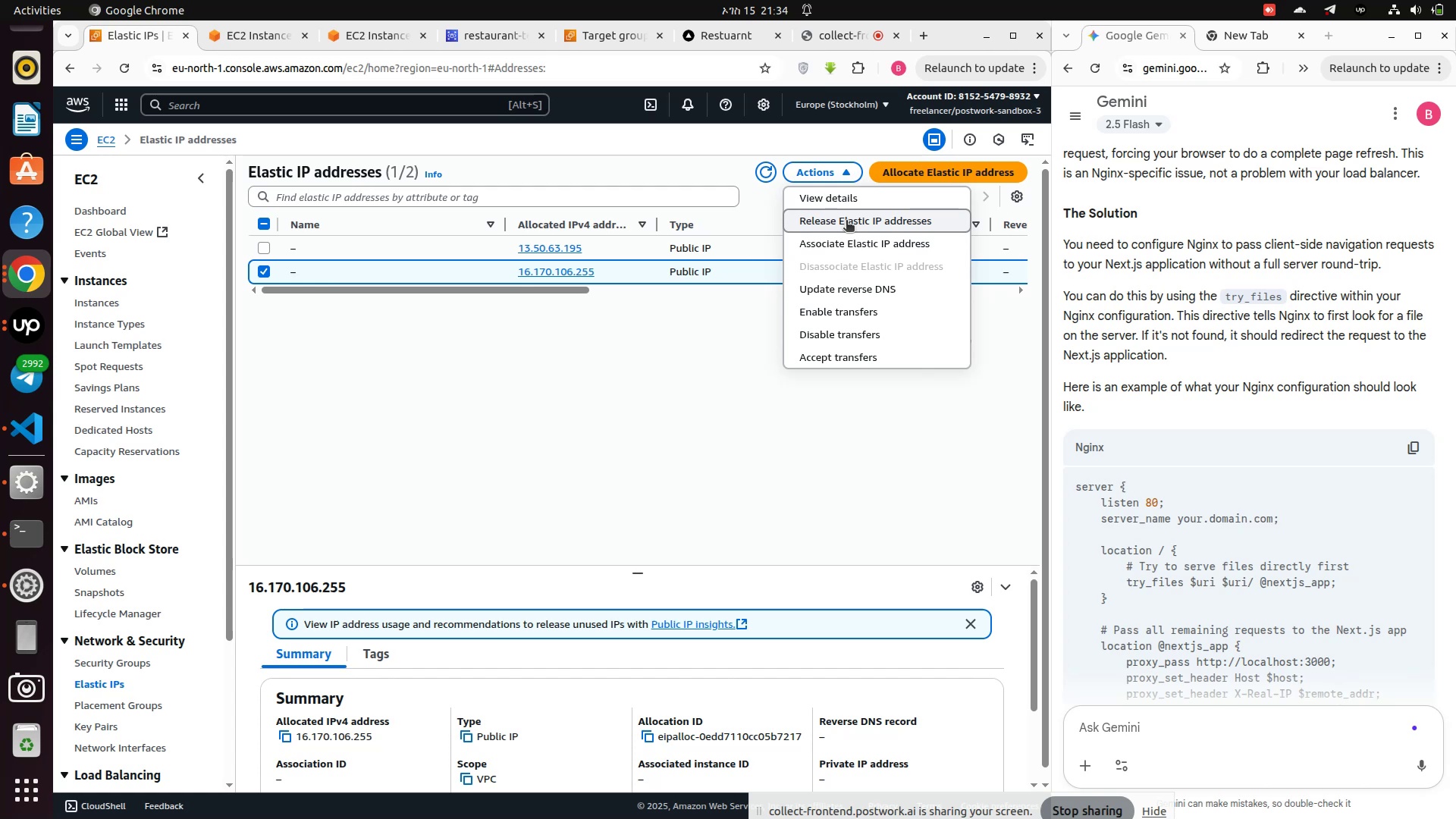 
left_click([846, 216])
 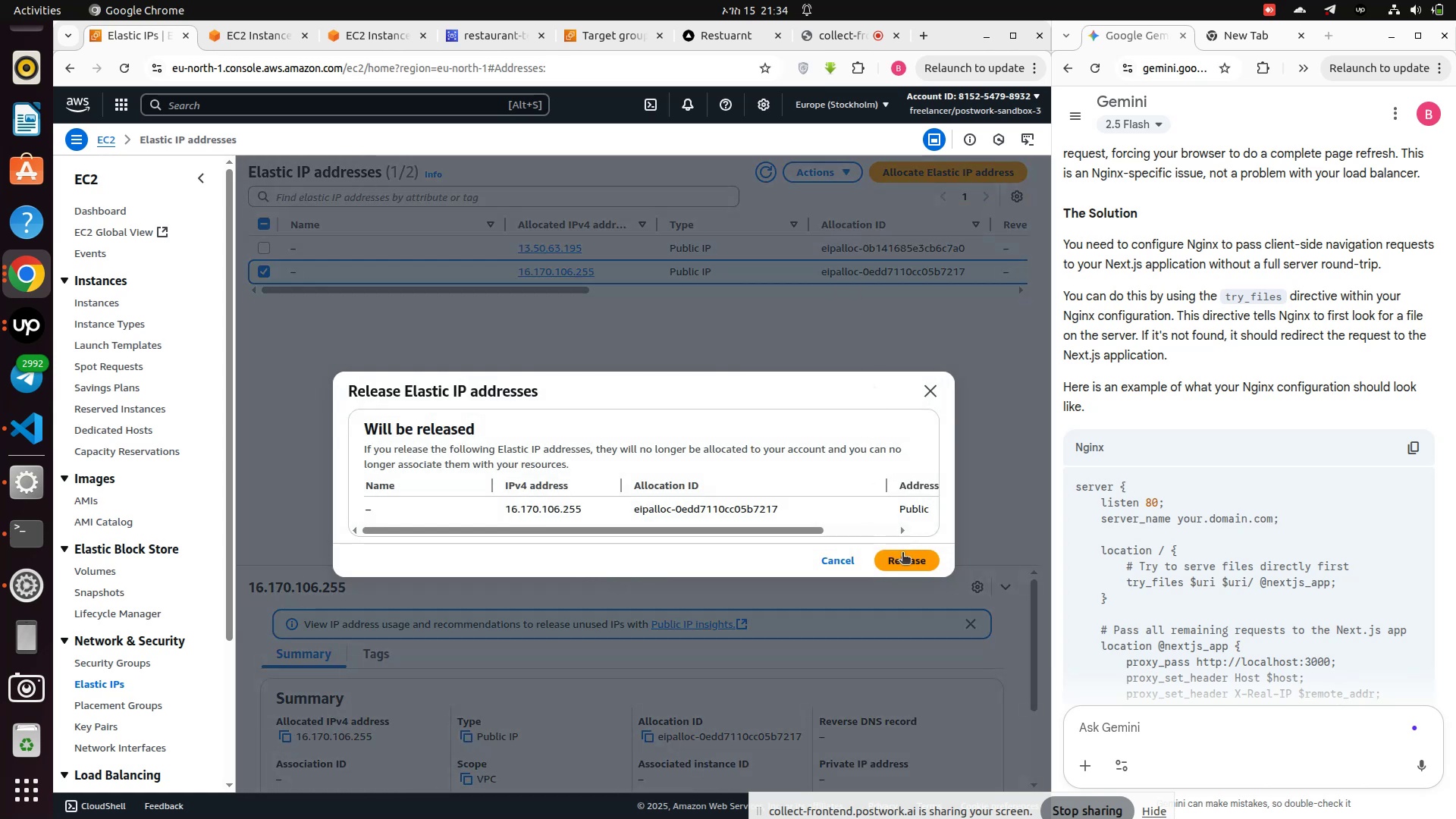 
left_click([902, 561])
 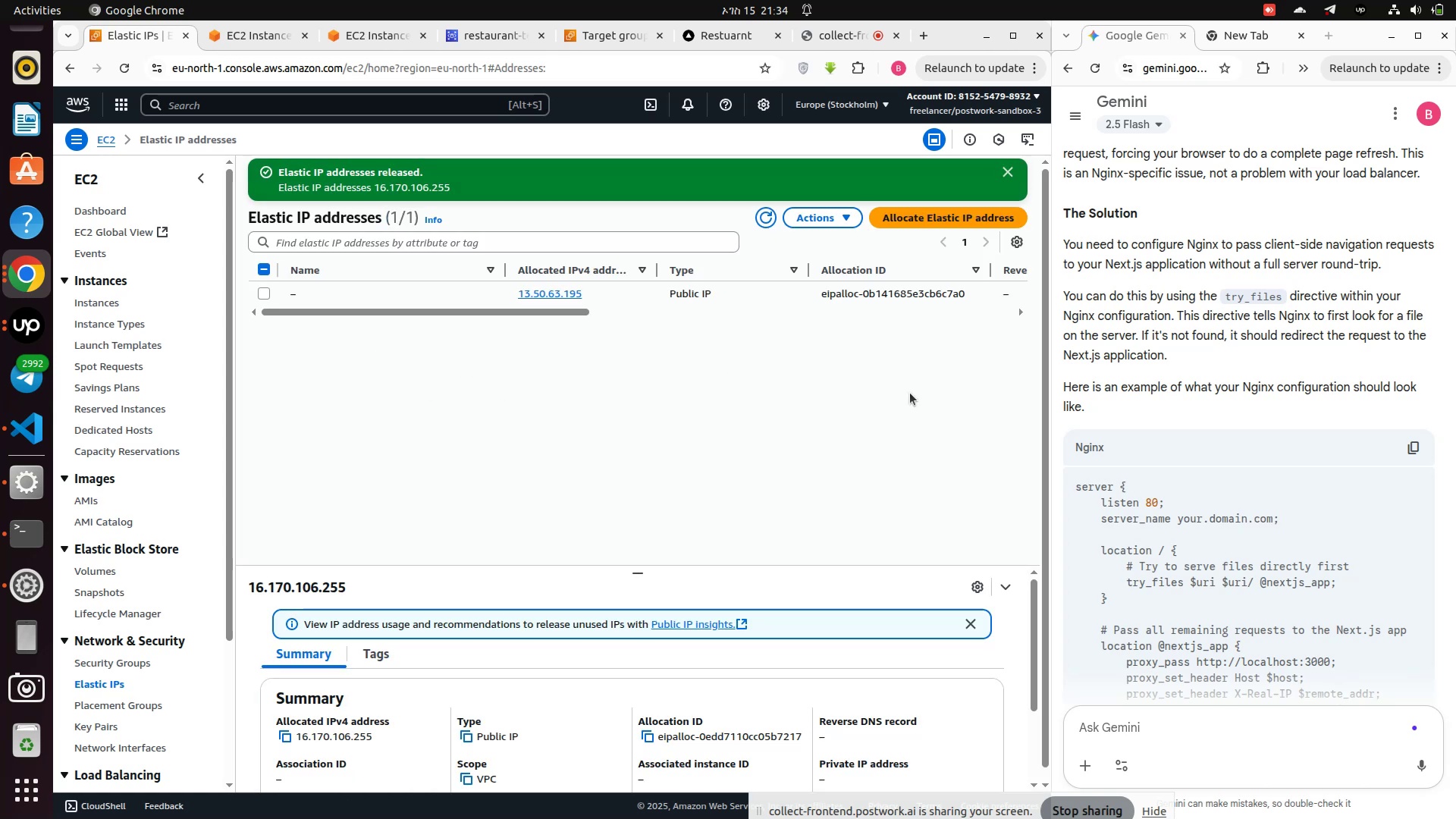 
left_click([905, 223])
 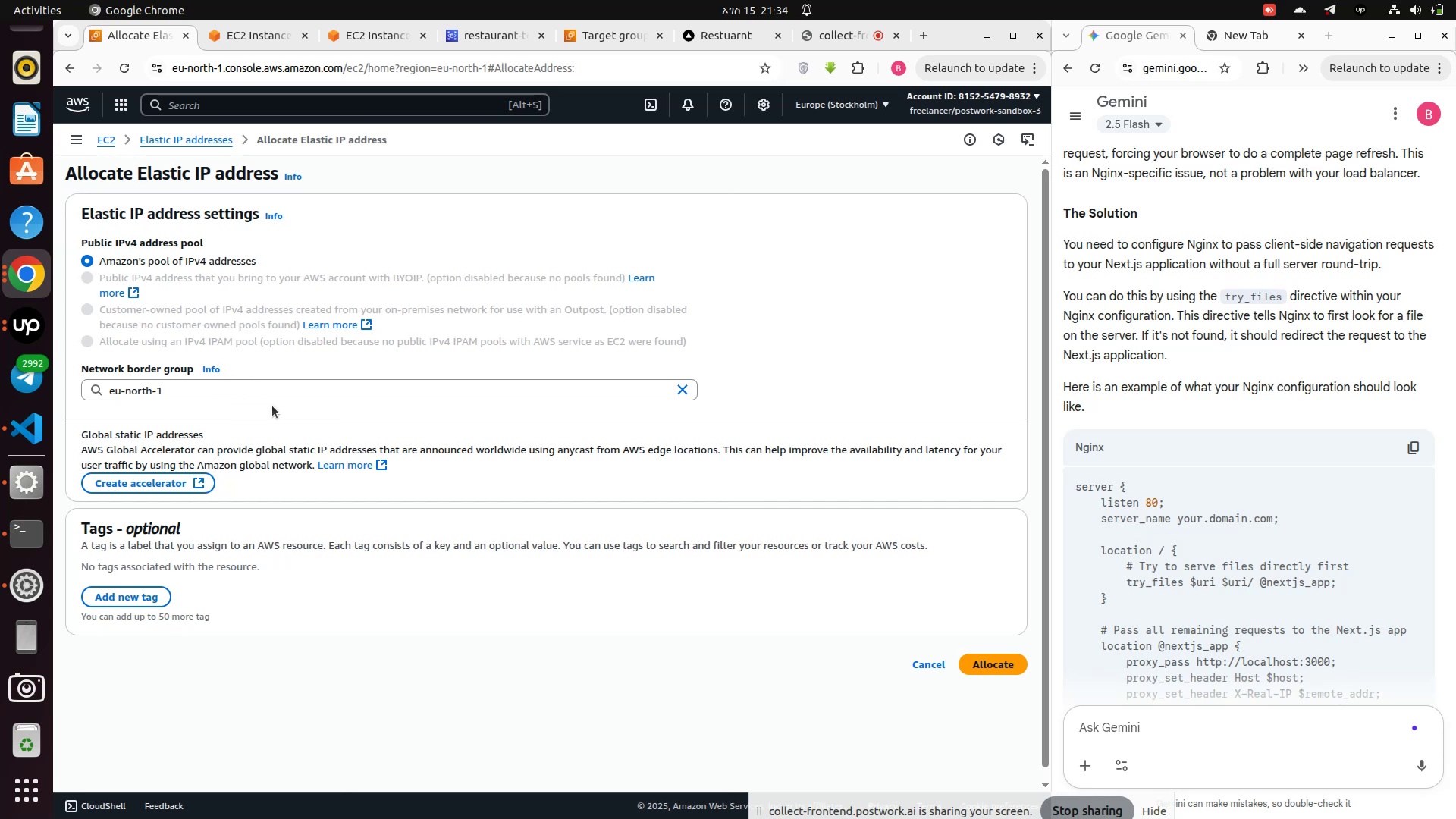 
wait(5.01)
 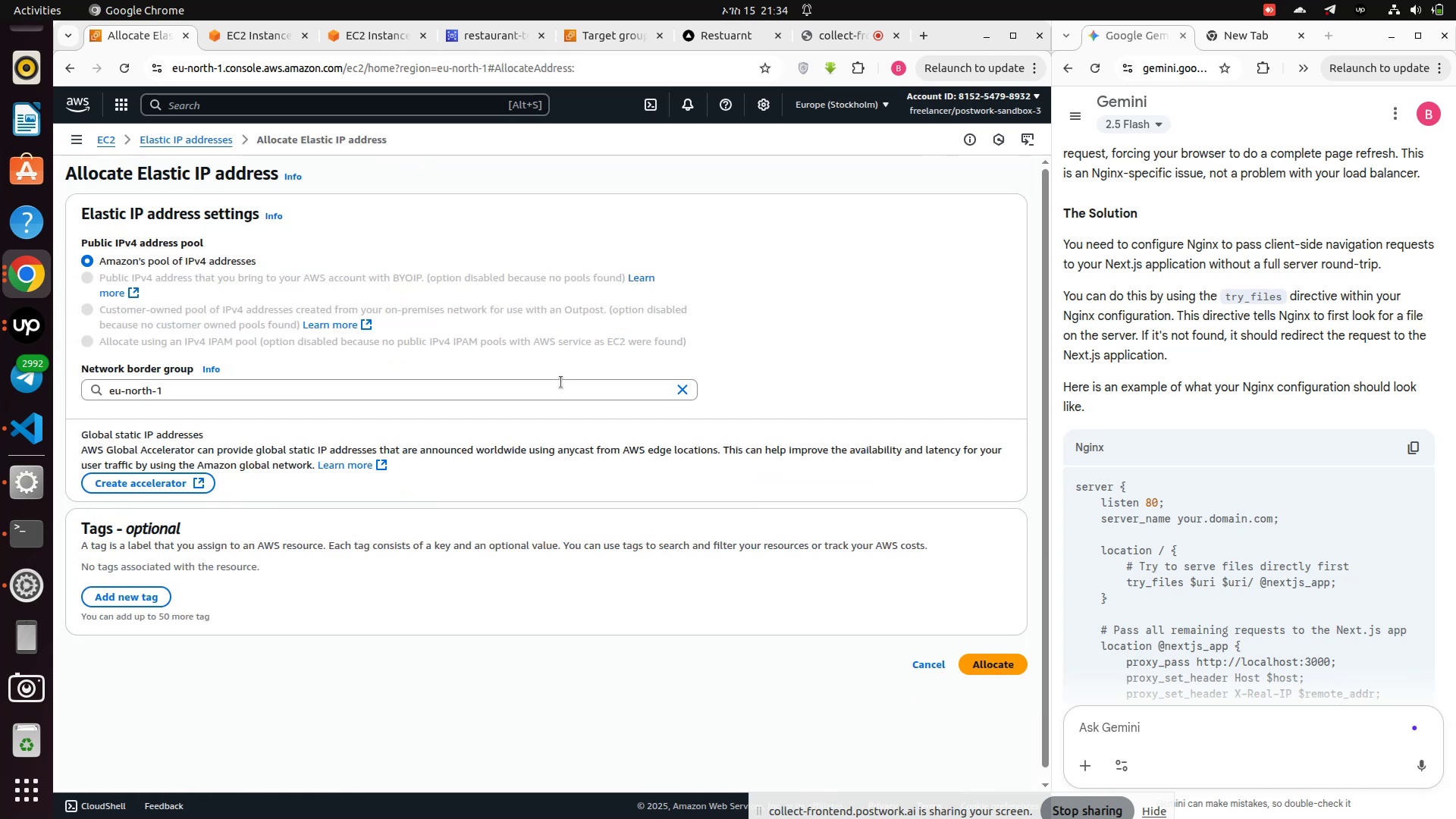 
scroll: coordinate [386, 479], scroll_direction: none, amount: 0.0
 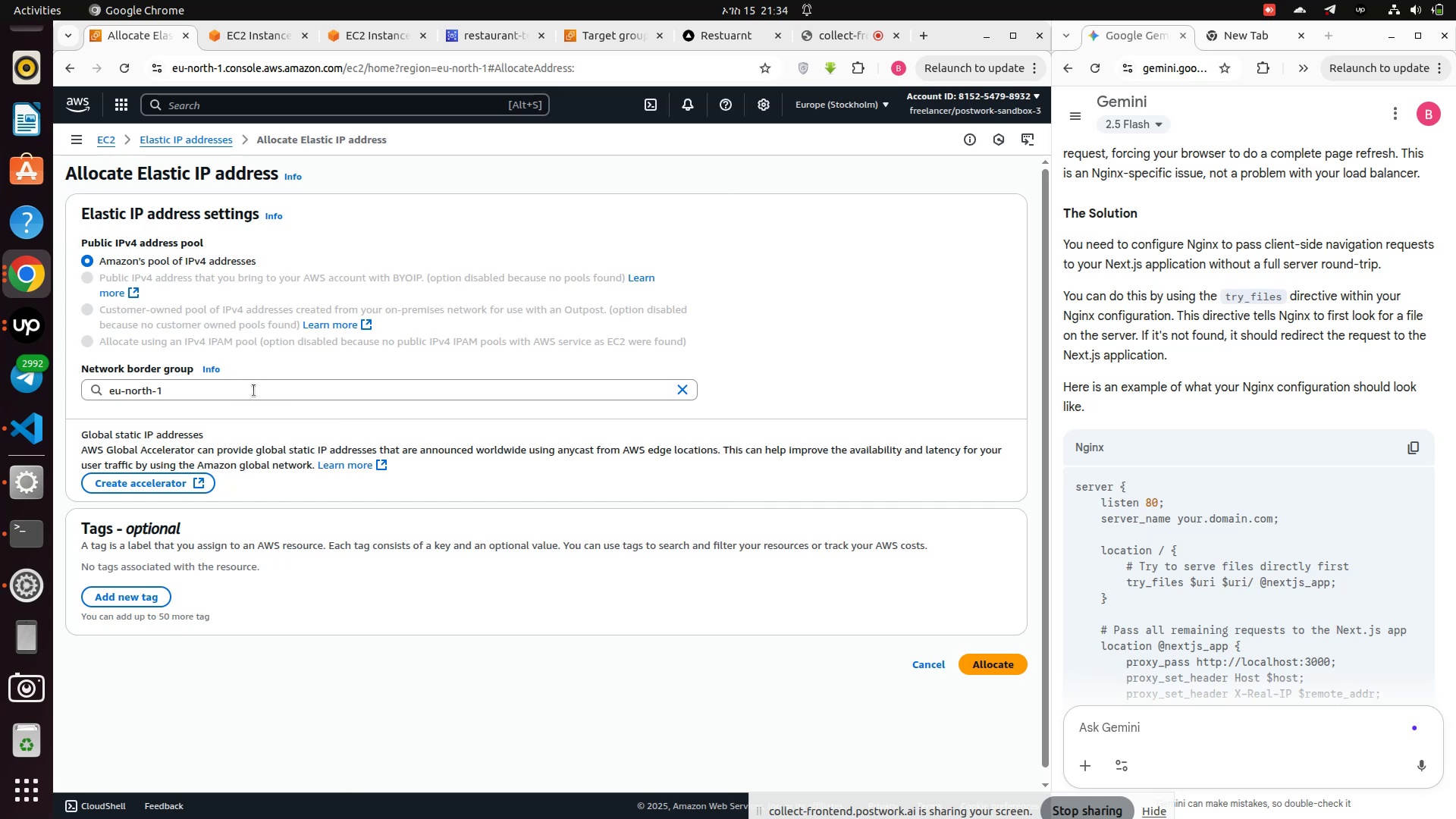 
left_click([254, 391])
 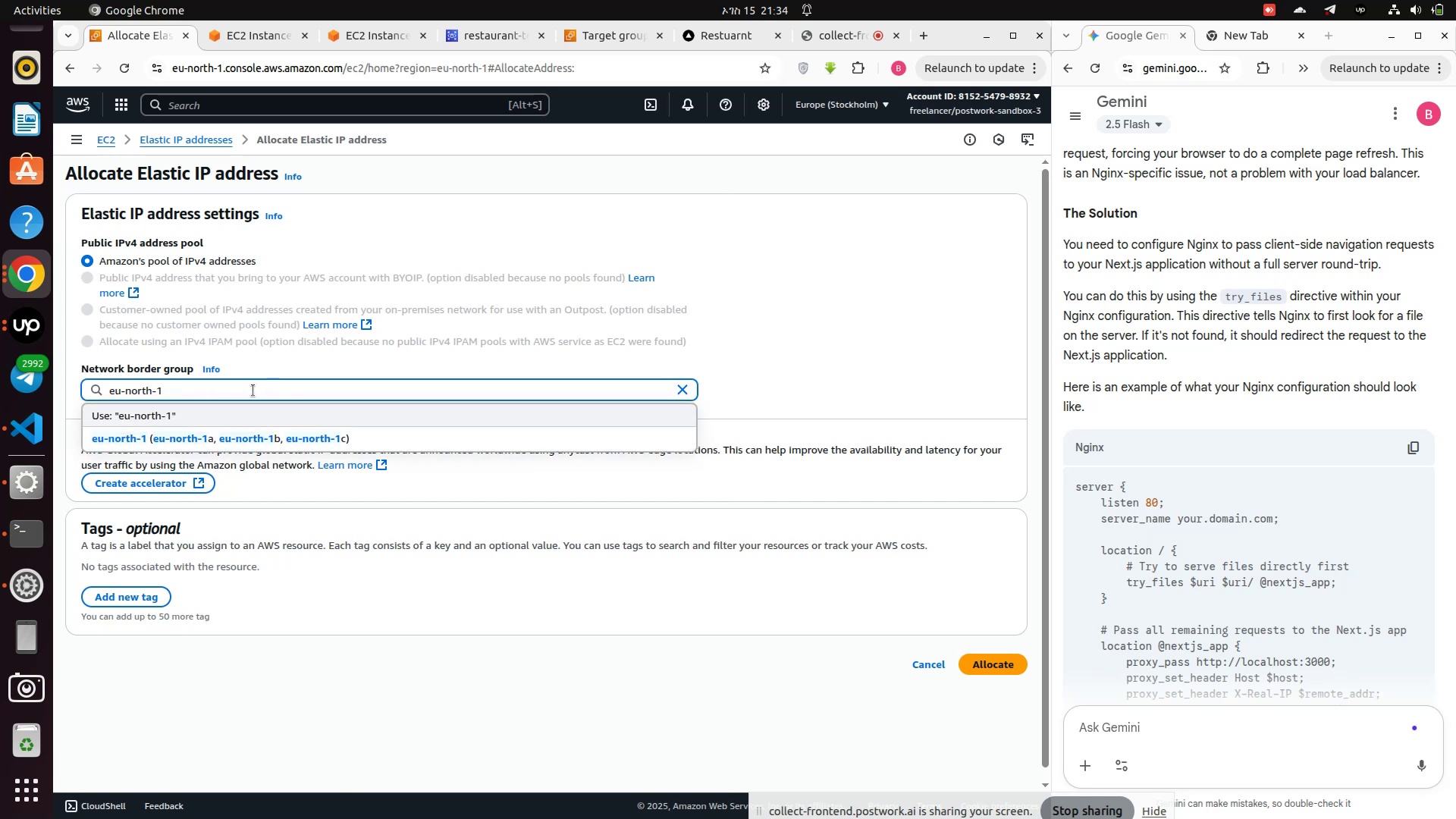 
left_click([253, 391])
 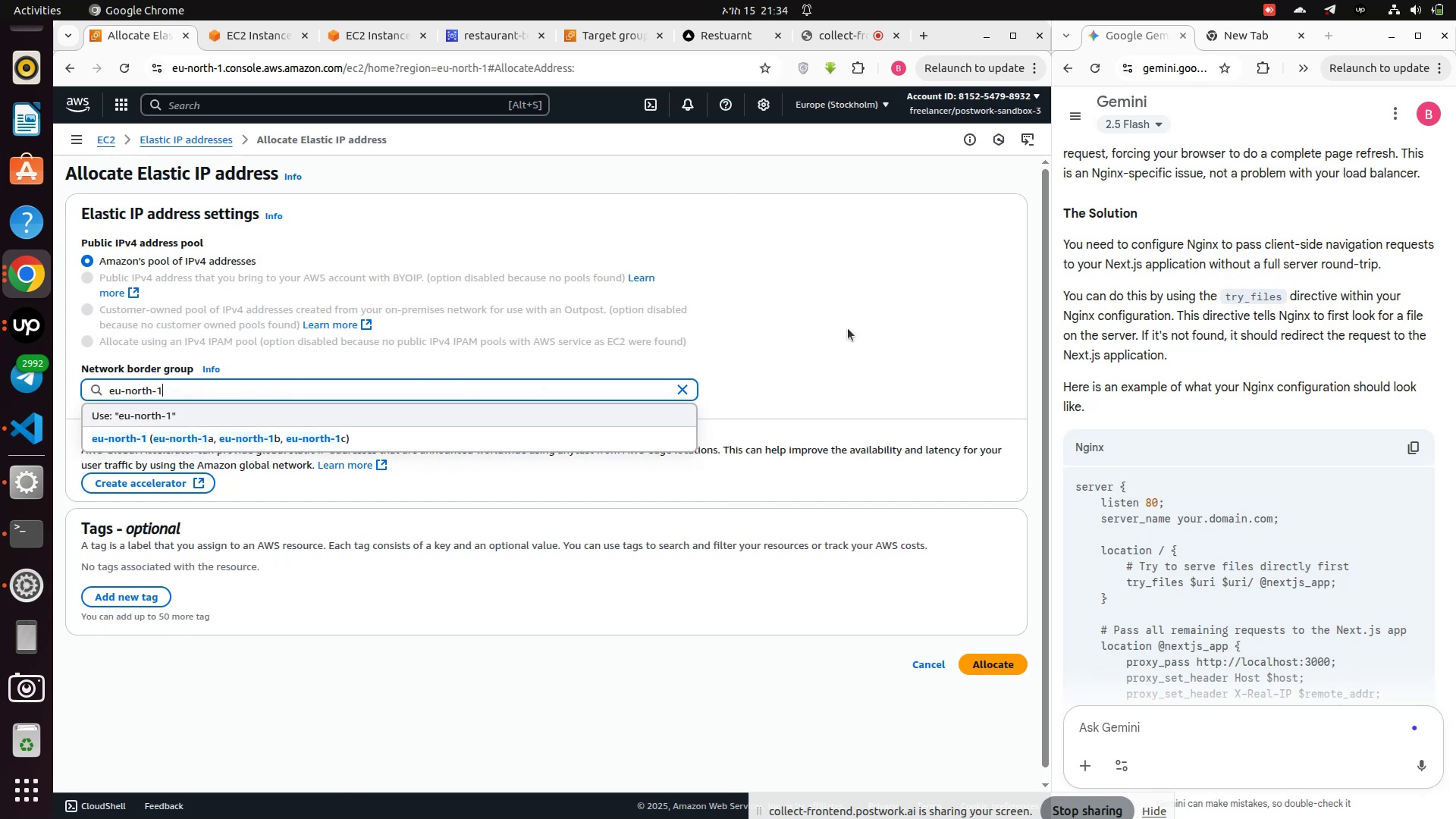 
left_click([924, 303])
 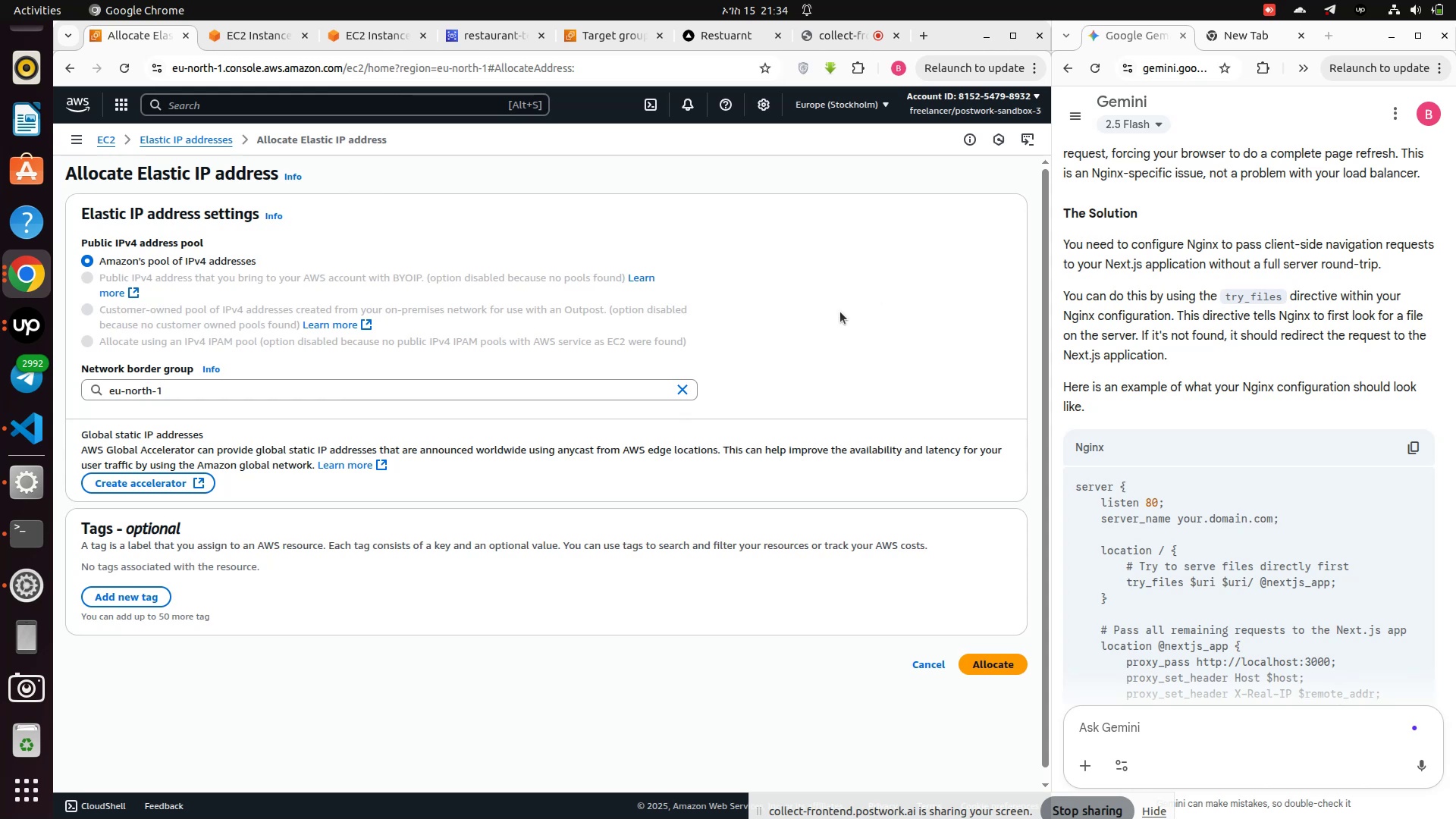 
scroll: coordinate [751, 325], scroll_direction: up, amount: 5.0
 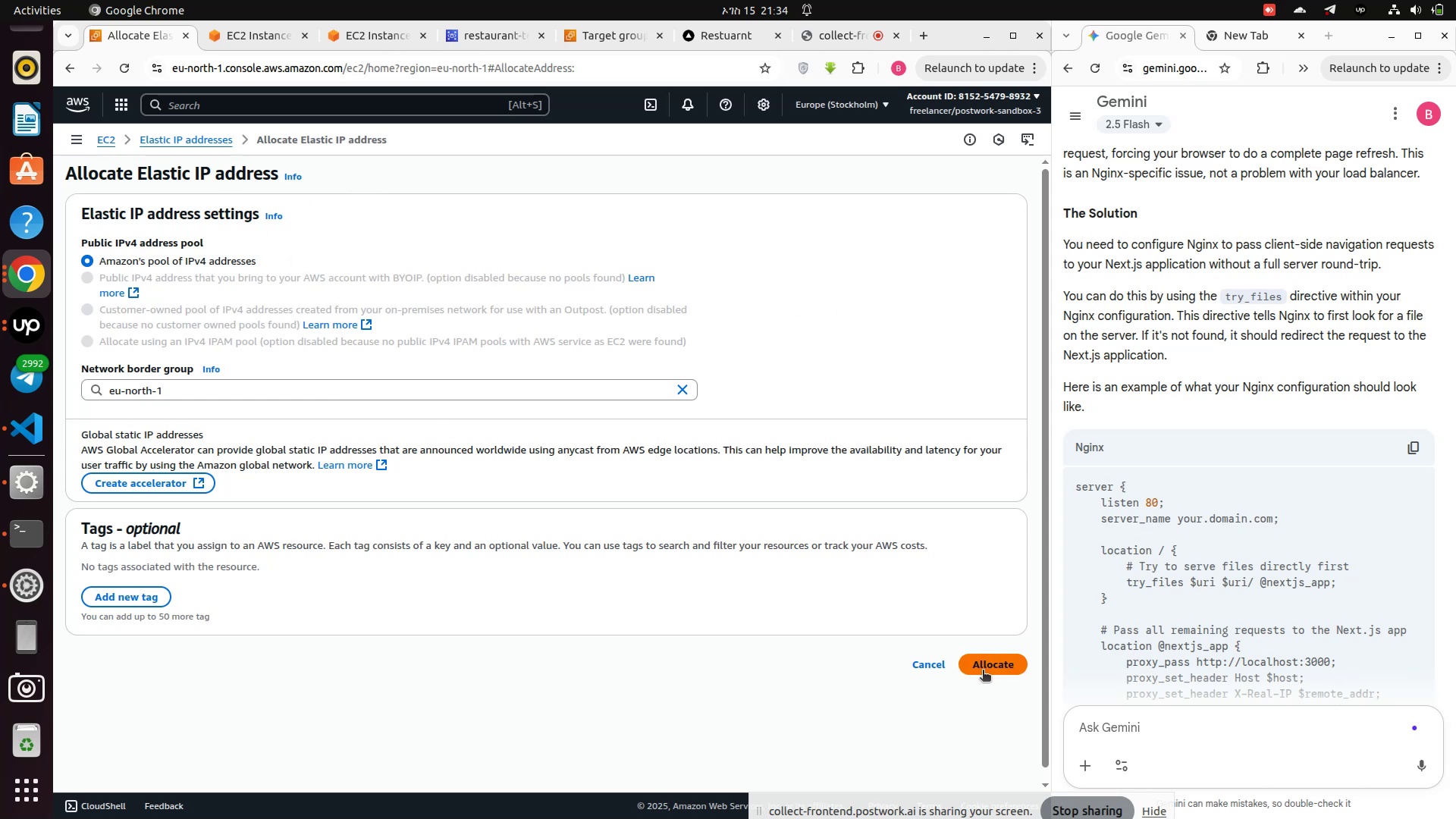 
left_click([987, 673])
 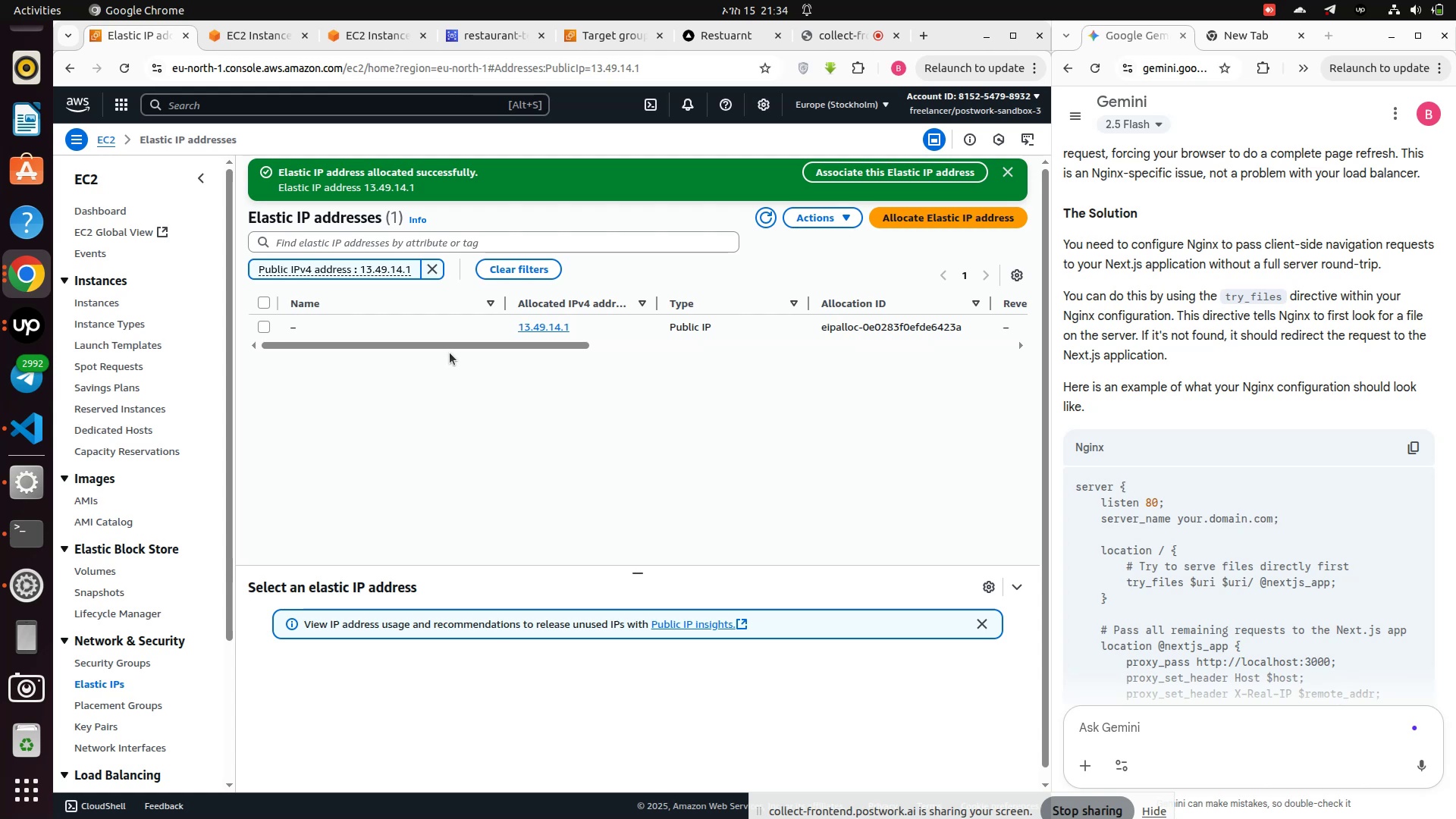 
wait(5.82)
 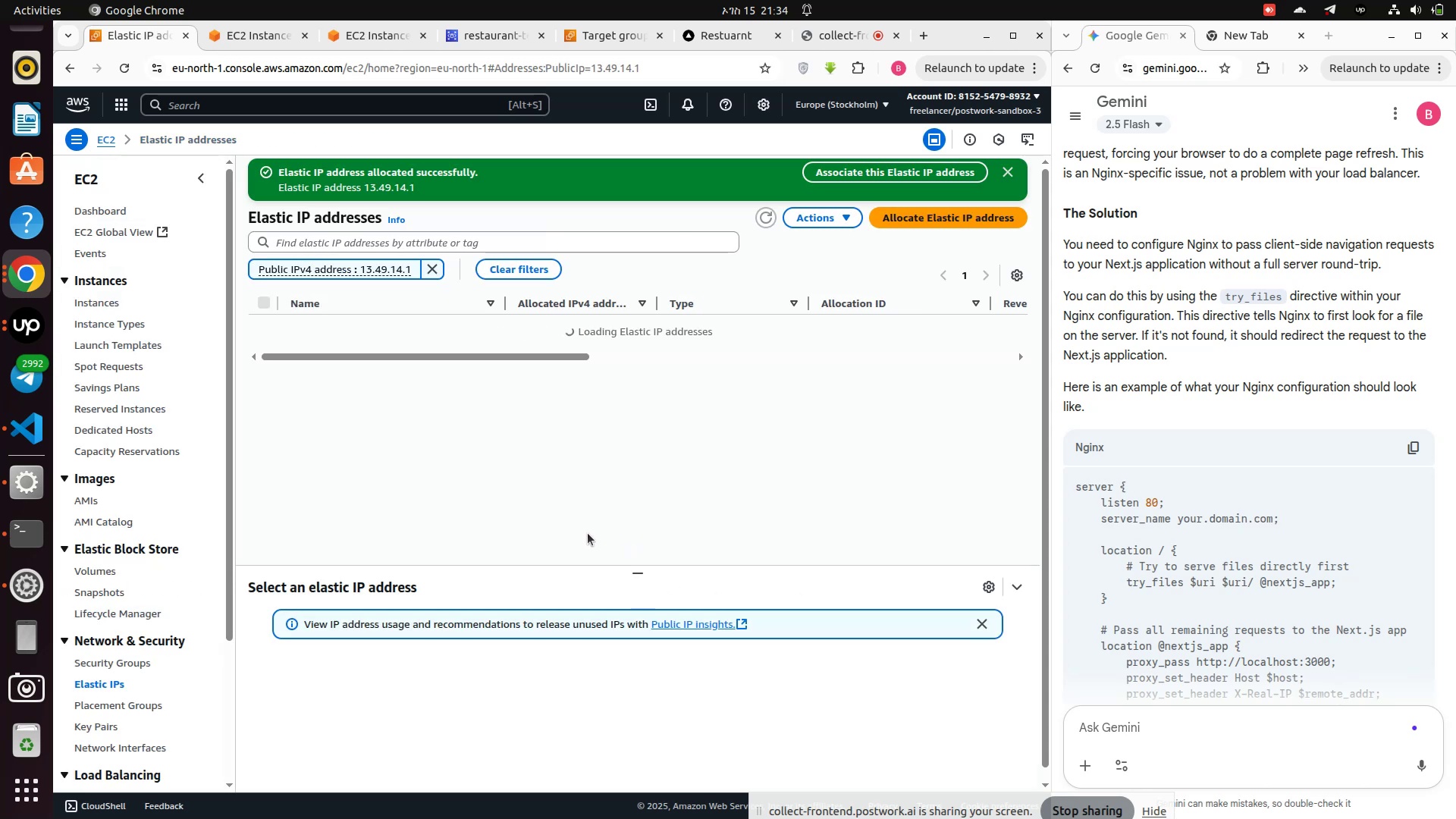 
left_click([87, 678])
 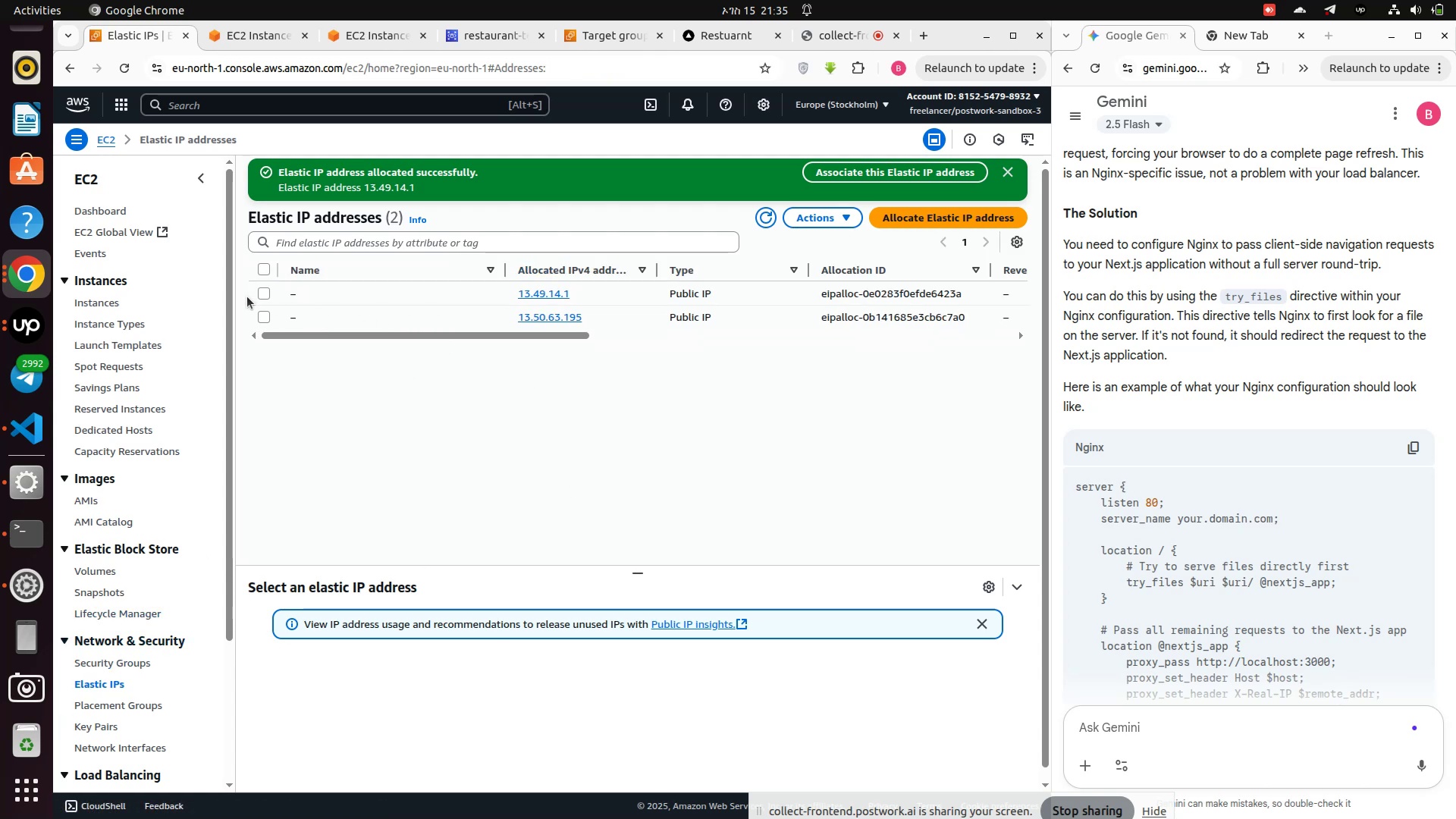 
left_click([262, 297])
 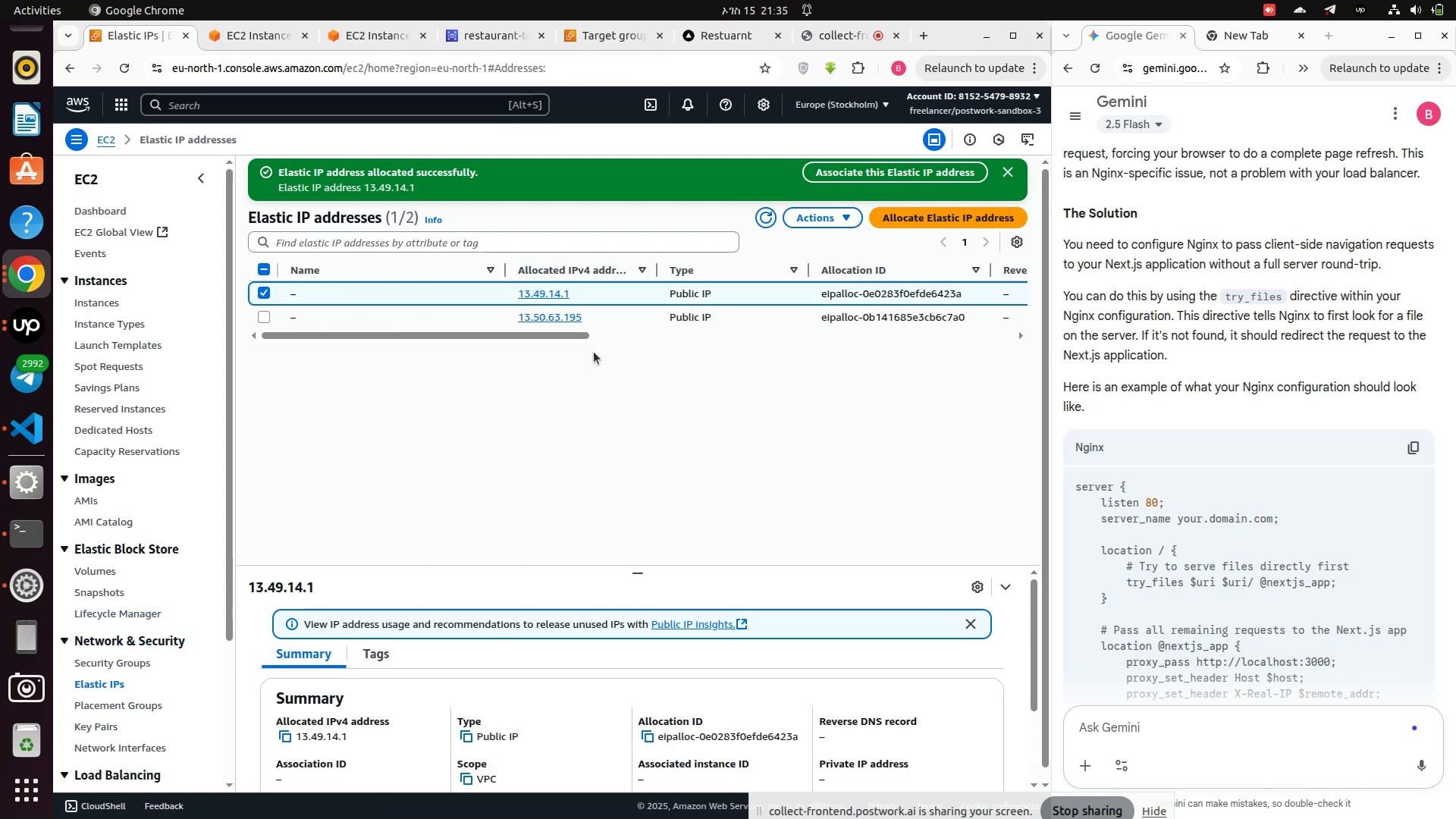 
left_click_drag(start_coordinate=[539, 333], to_coordinate=[1092, 332])
 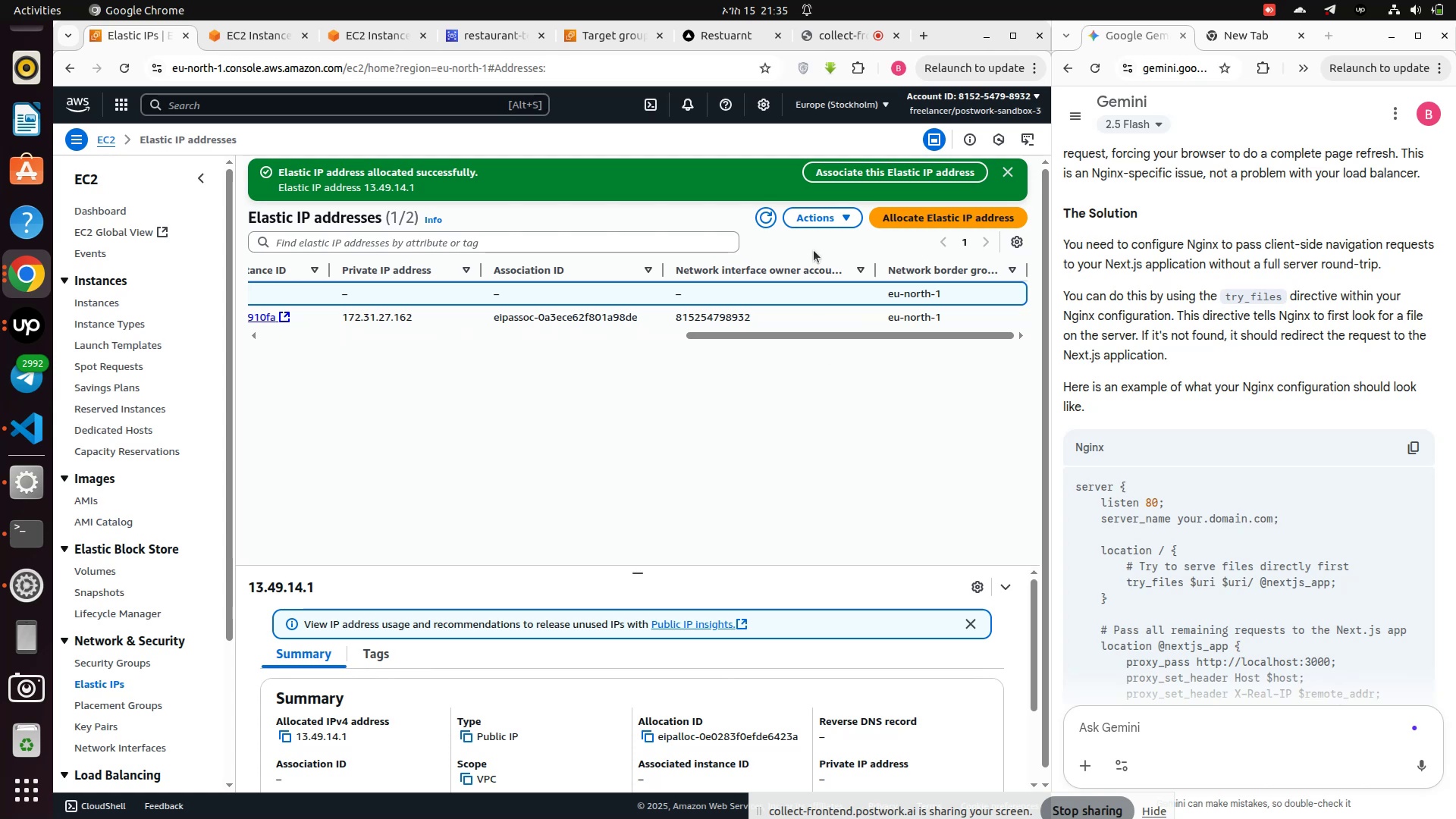 
left_click([825, 222])
 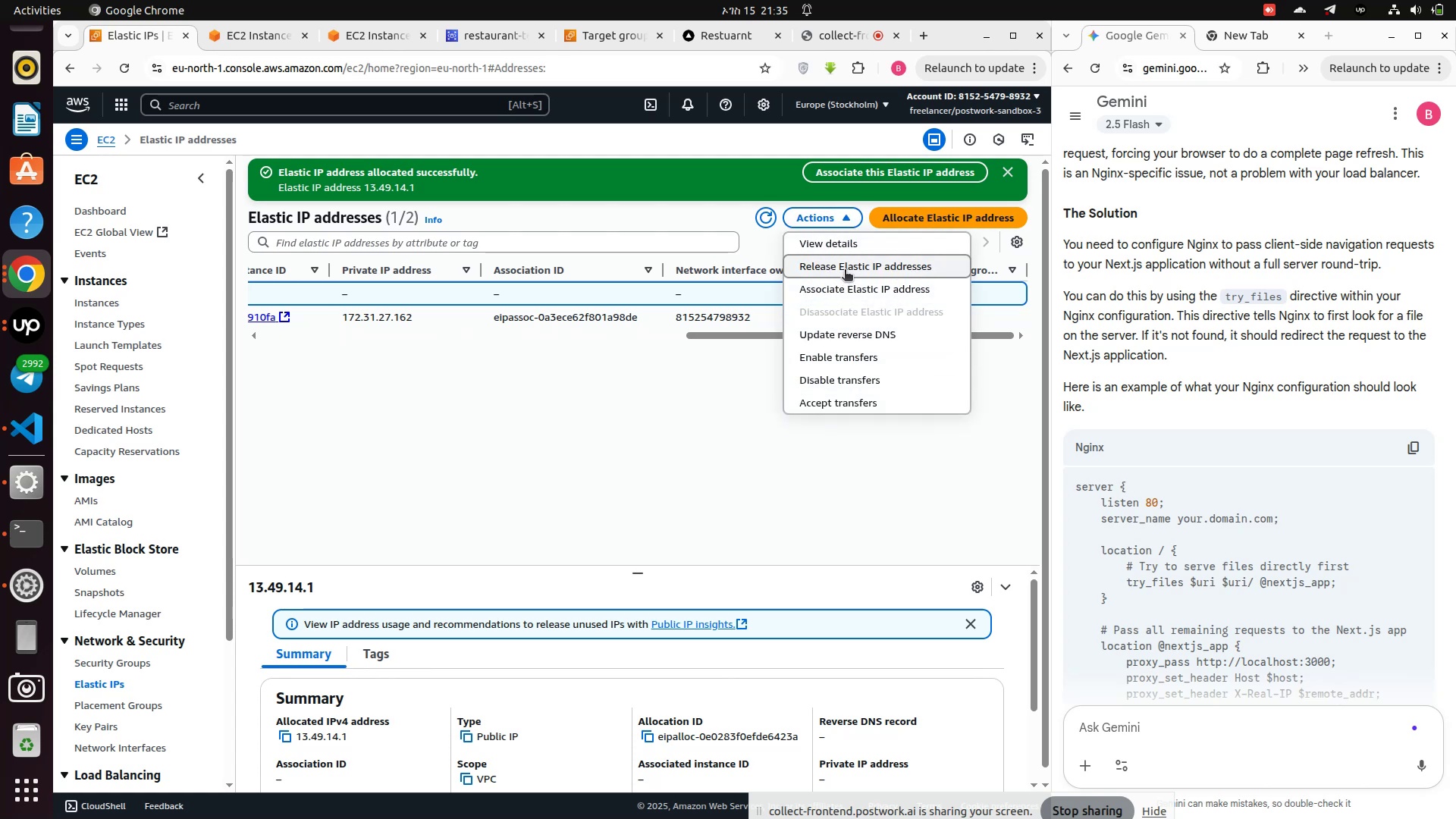 
left_click_drag(start_coordinate=[581, 480], to_coordinate=[591, 463])
 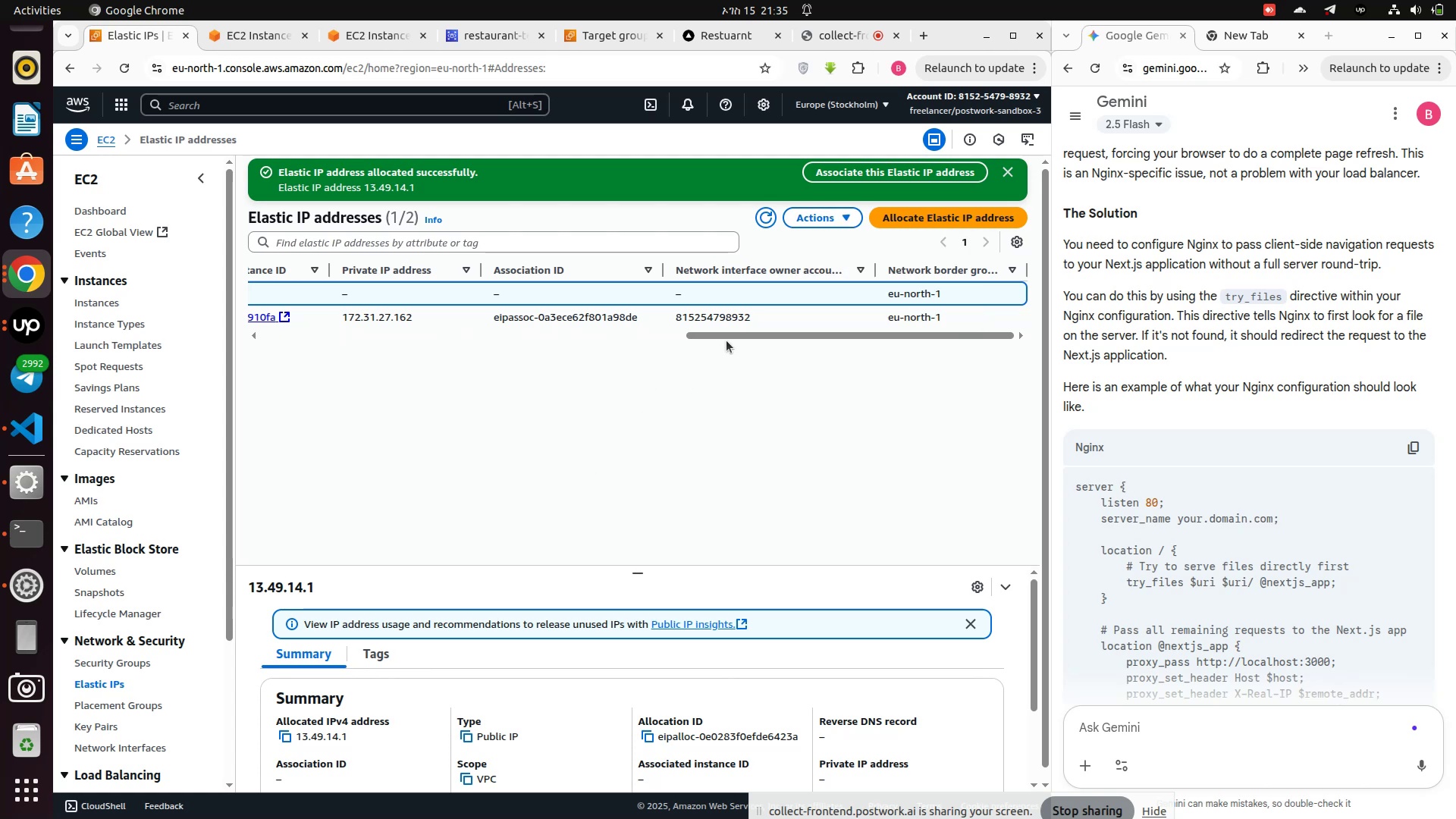 
left_click_drag(start_coordinate=[728, 336], to_coordinate=[71, 391])
 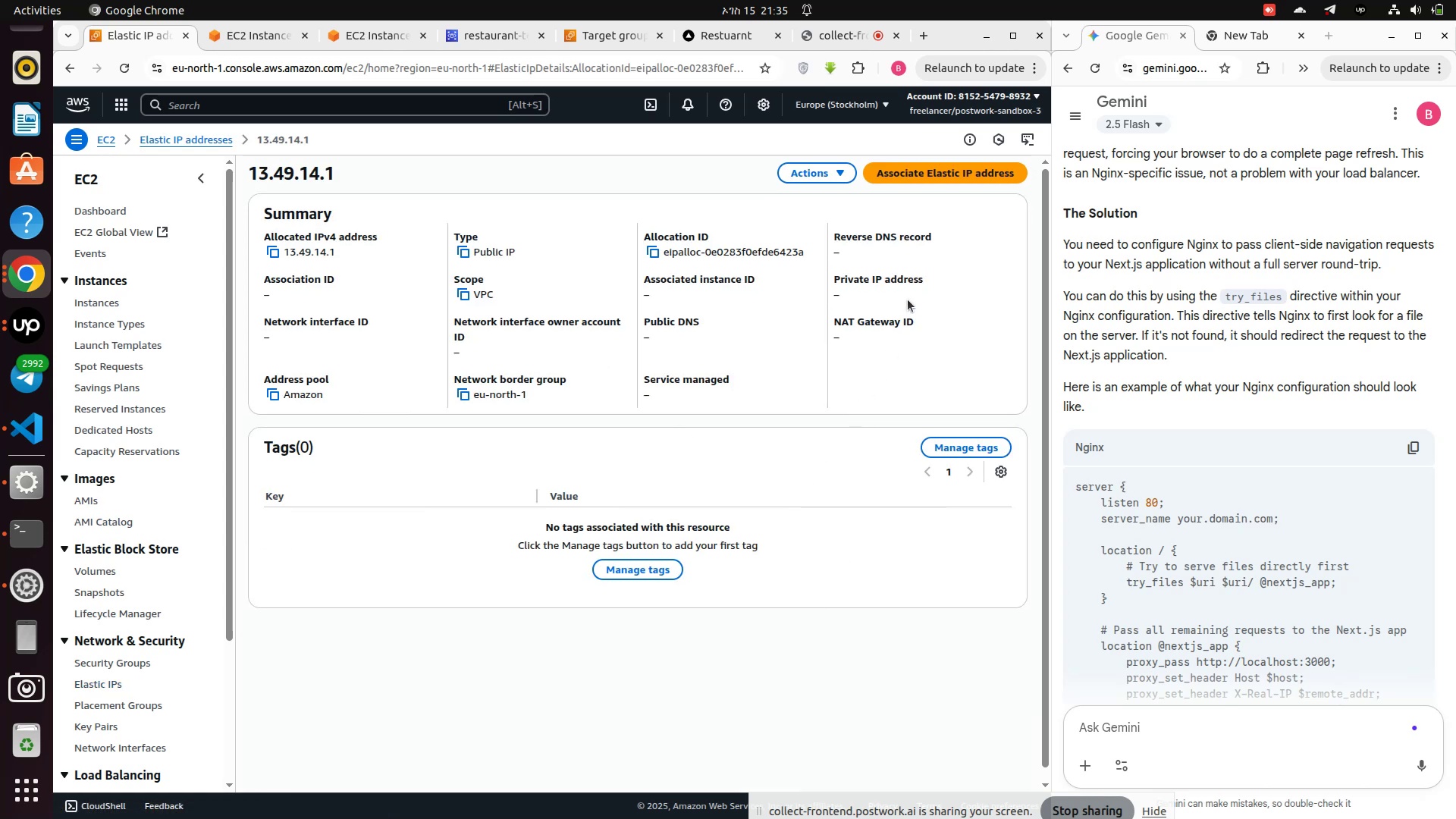 
wait(6.5)
 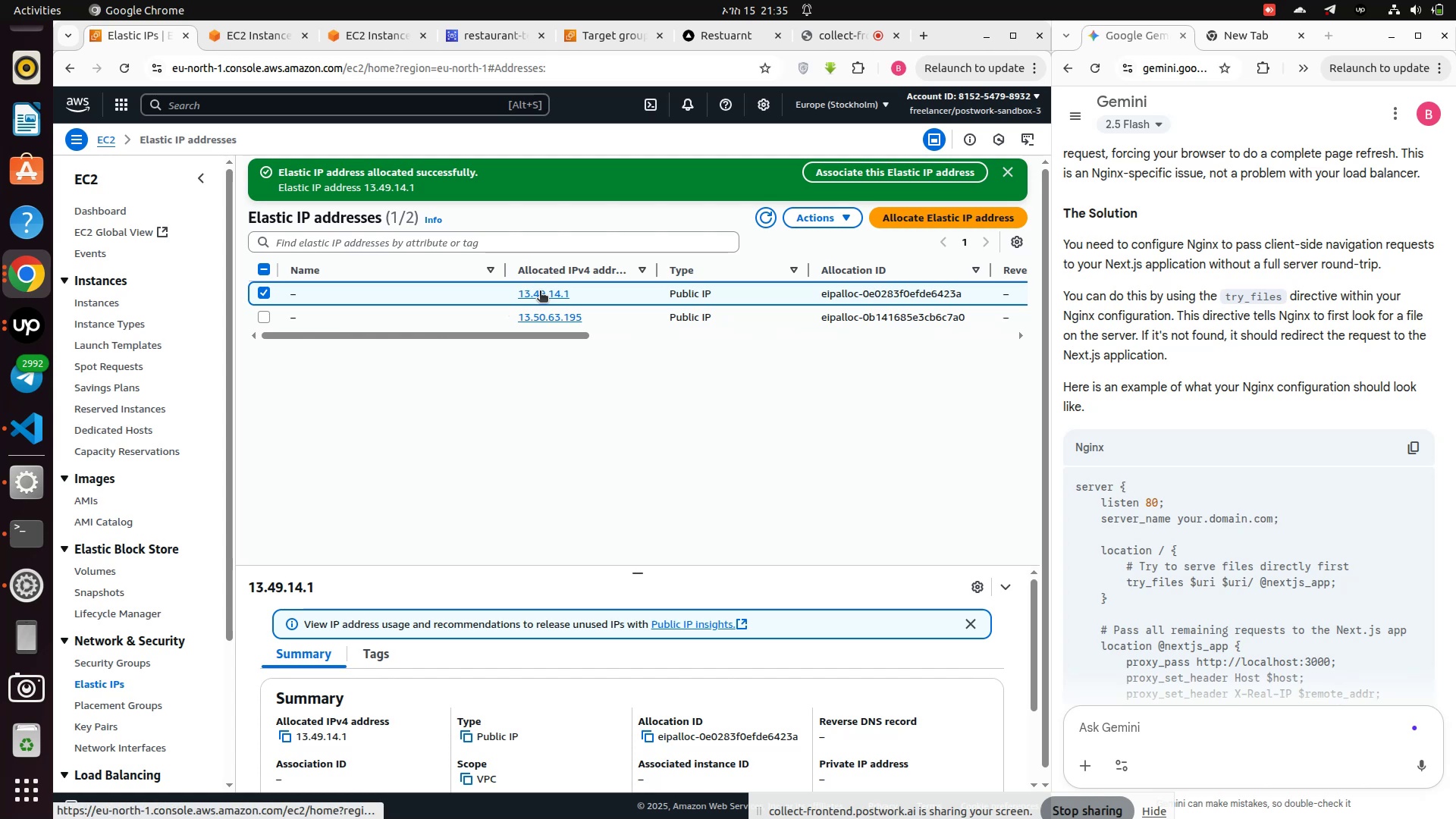 
left_click([918, 181])
 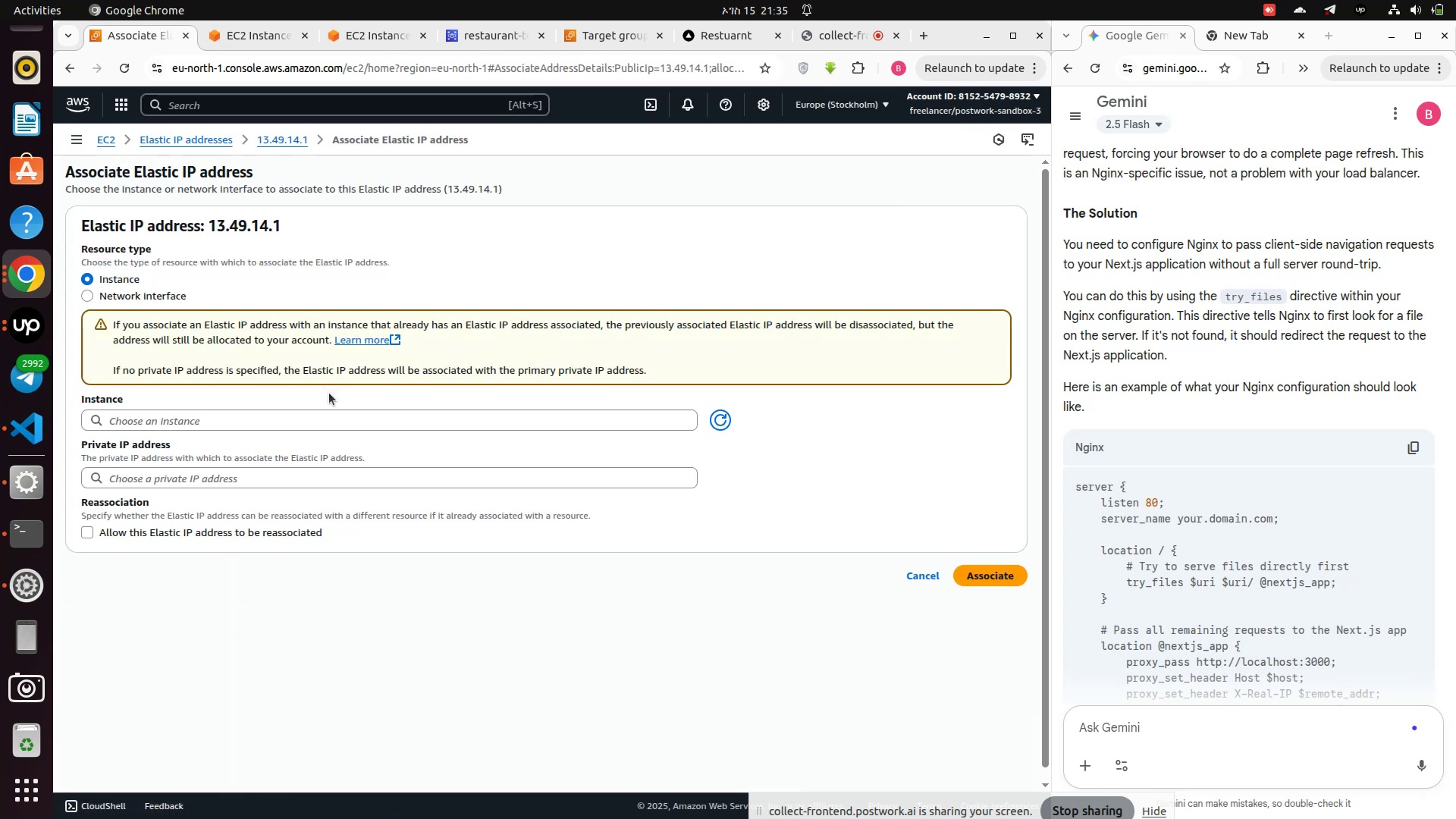 
left_click([237, 419])
 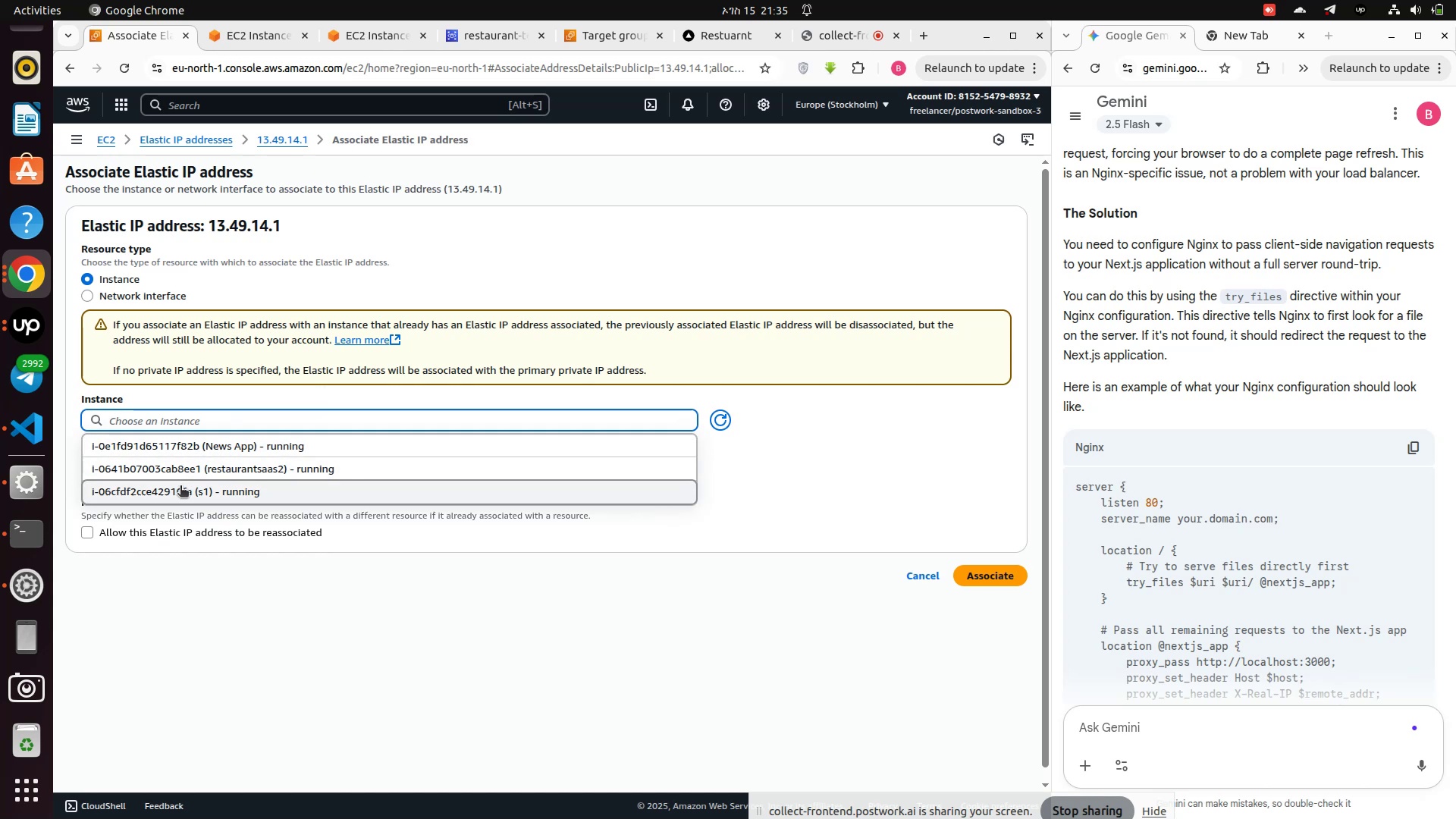 
left_click([181, 472])
 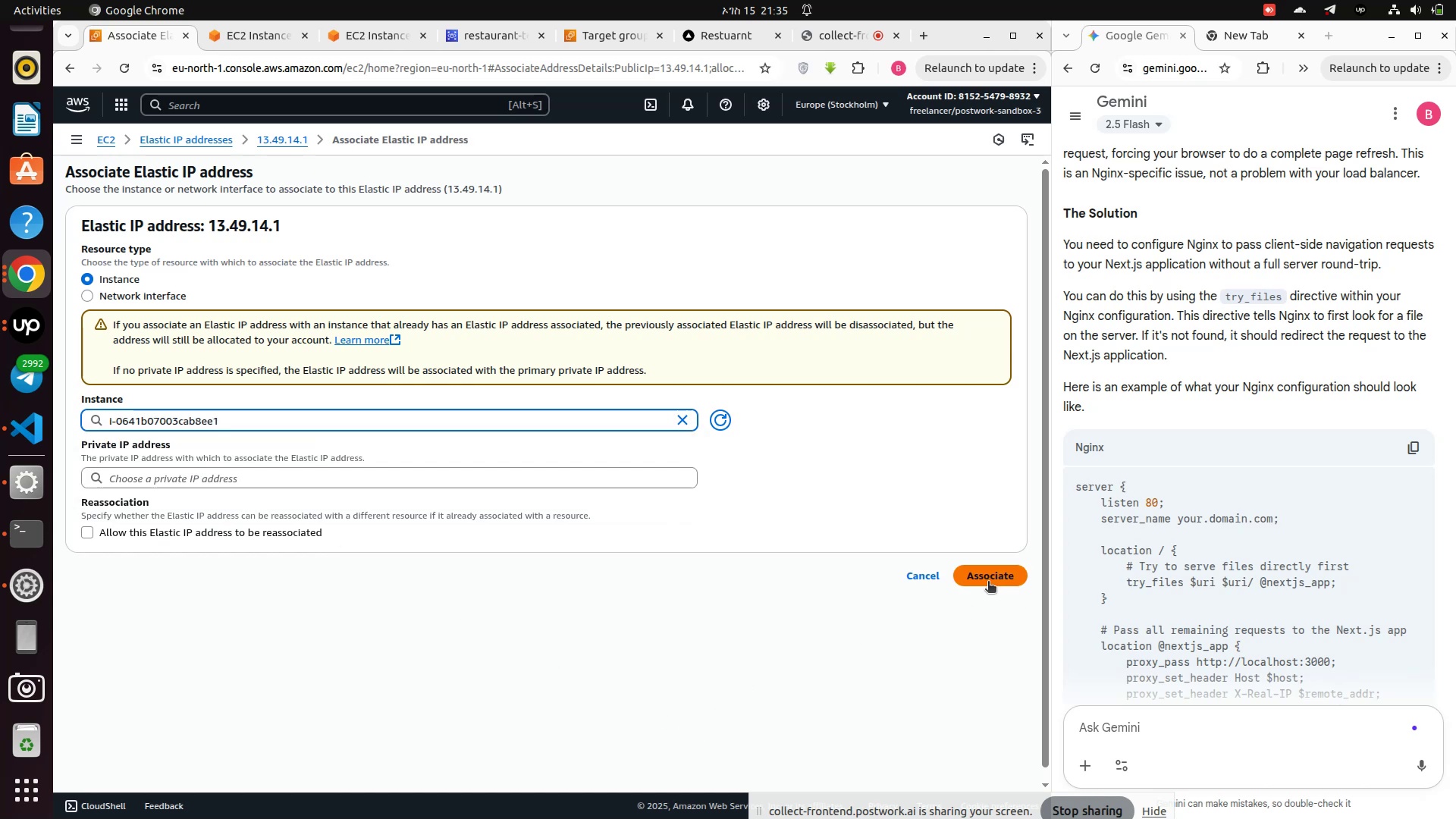 
left_click([988, 582])
 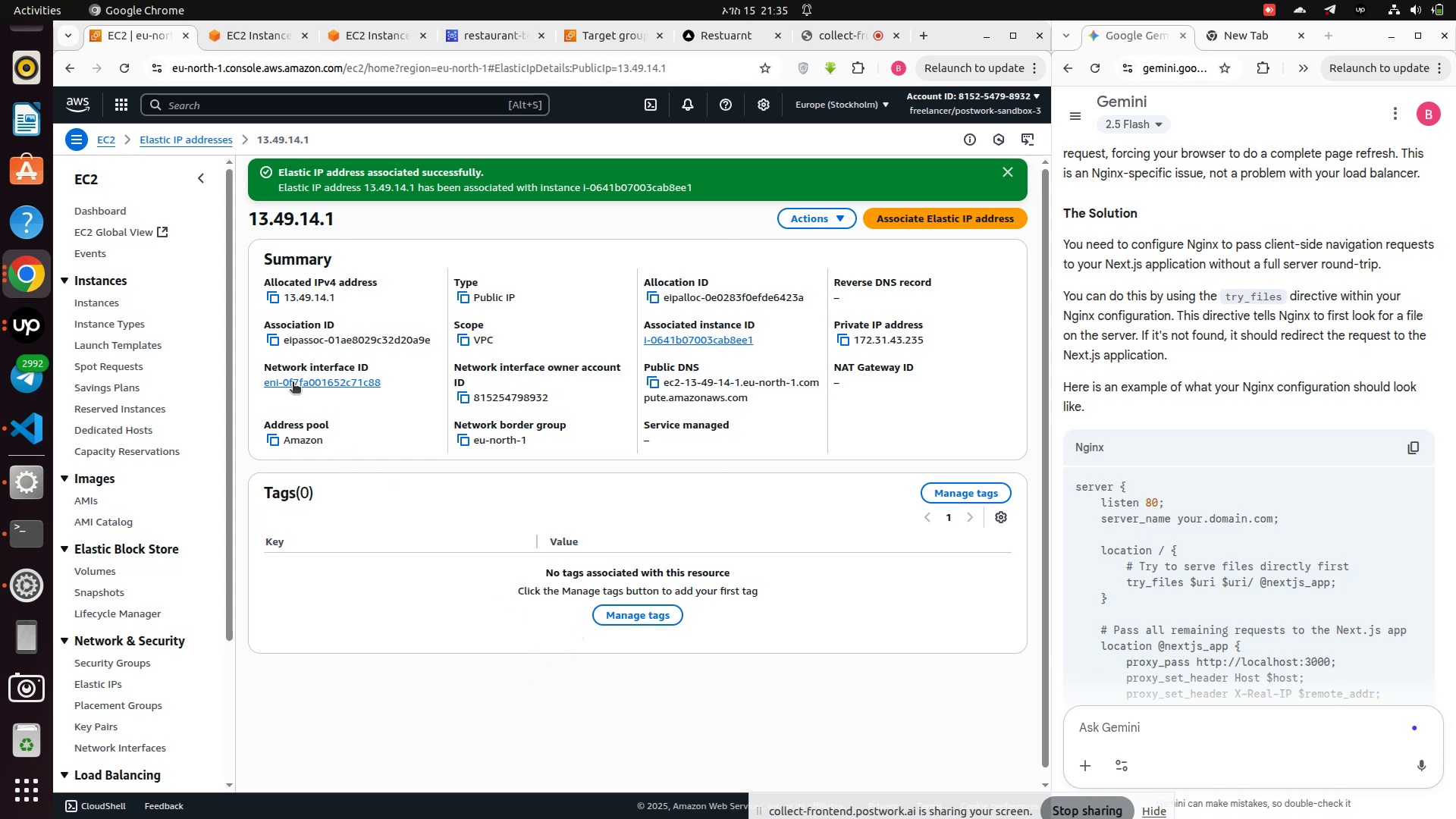 
wait(9.79)
 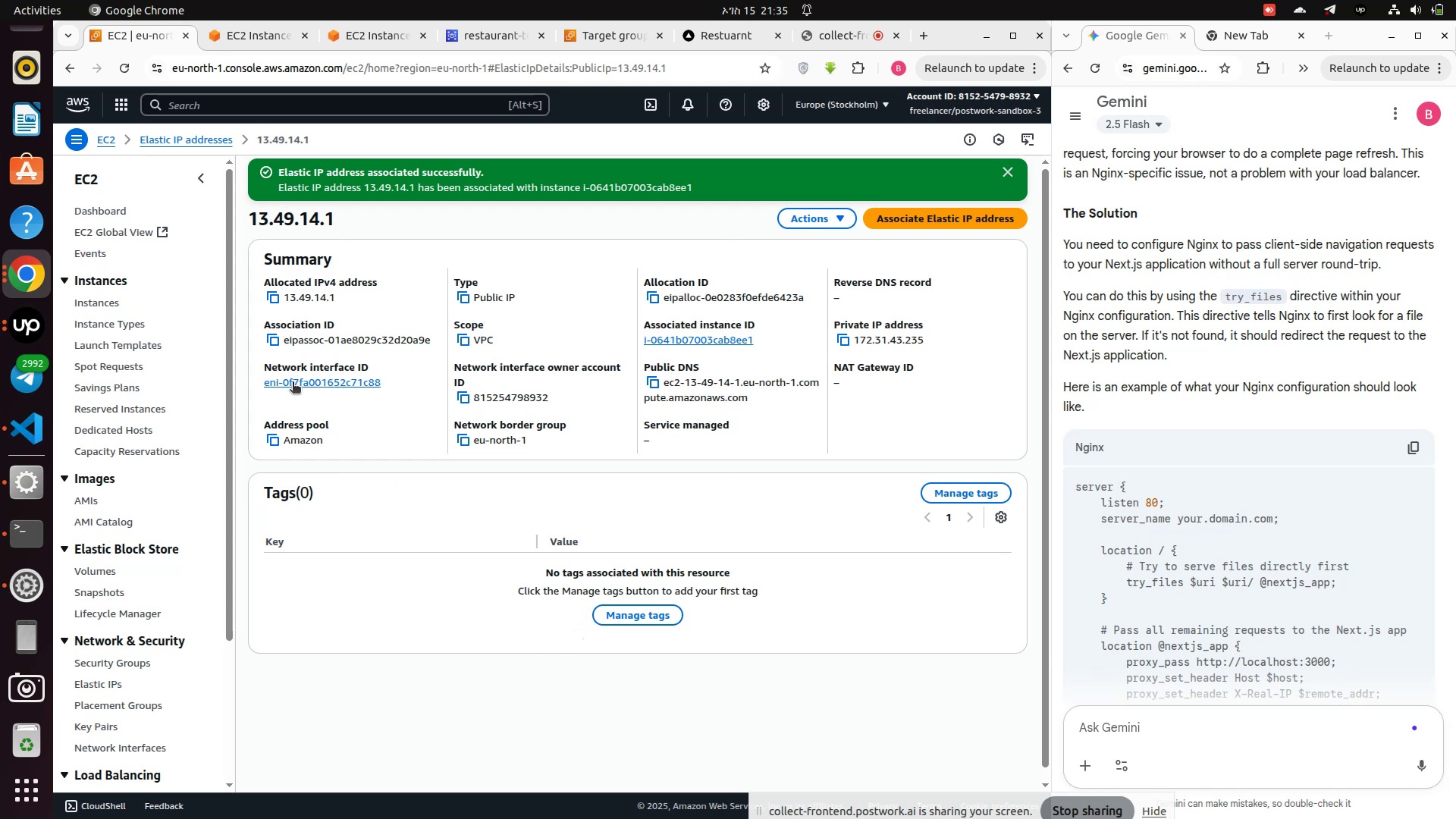 
left_click([101, 140])
 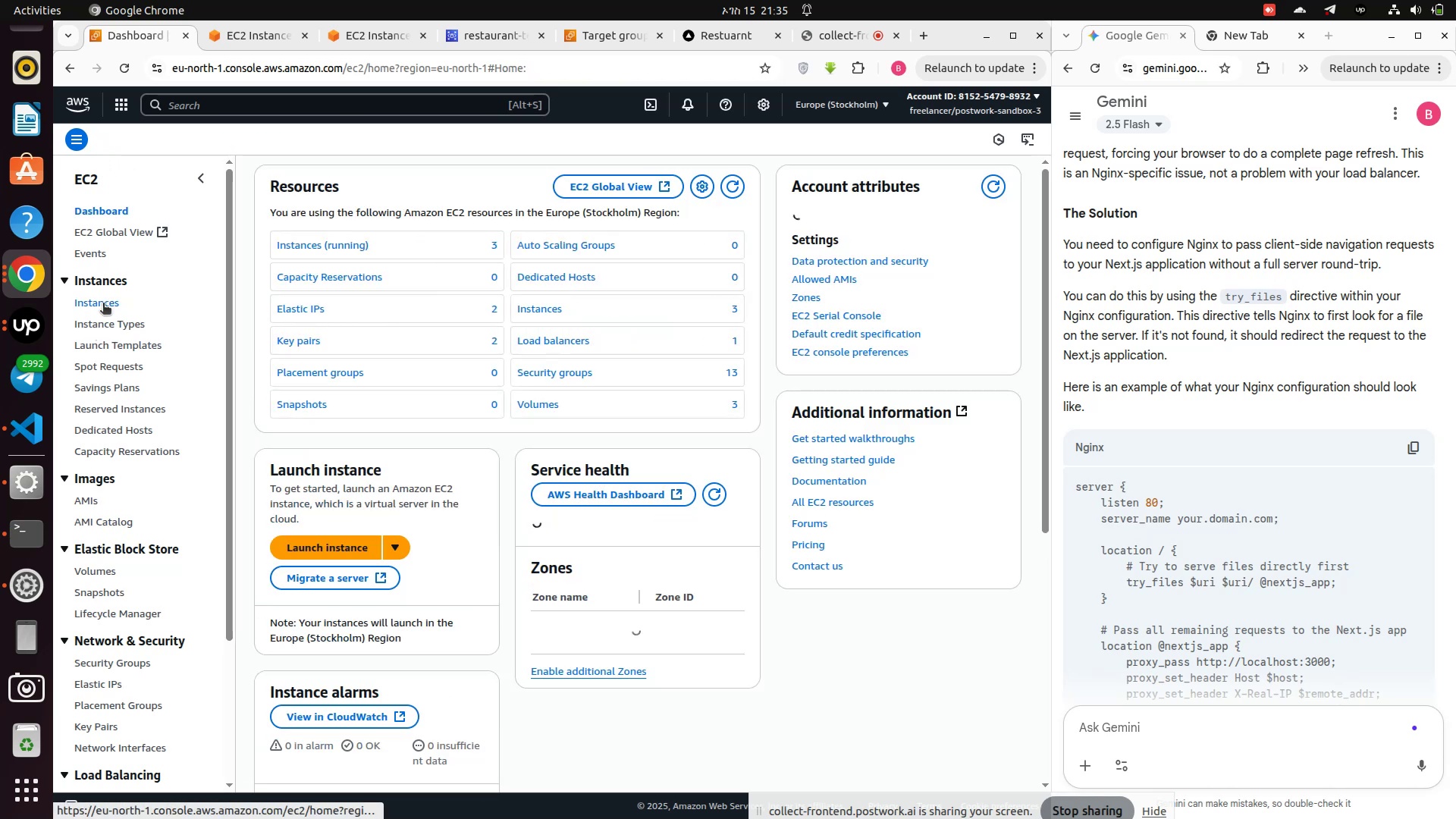 
left_click([103, 304])
 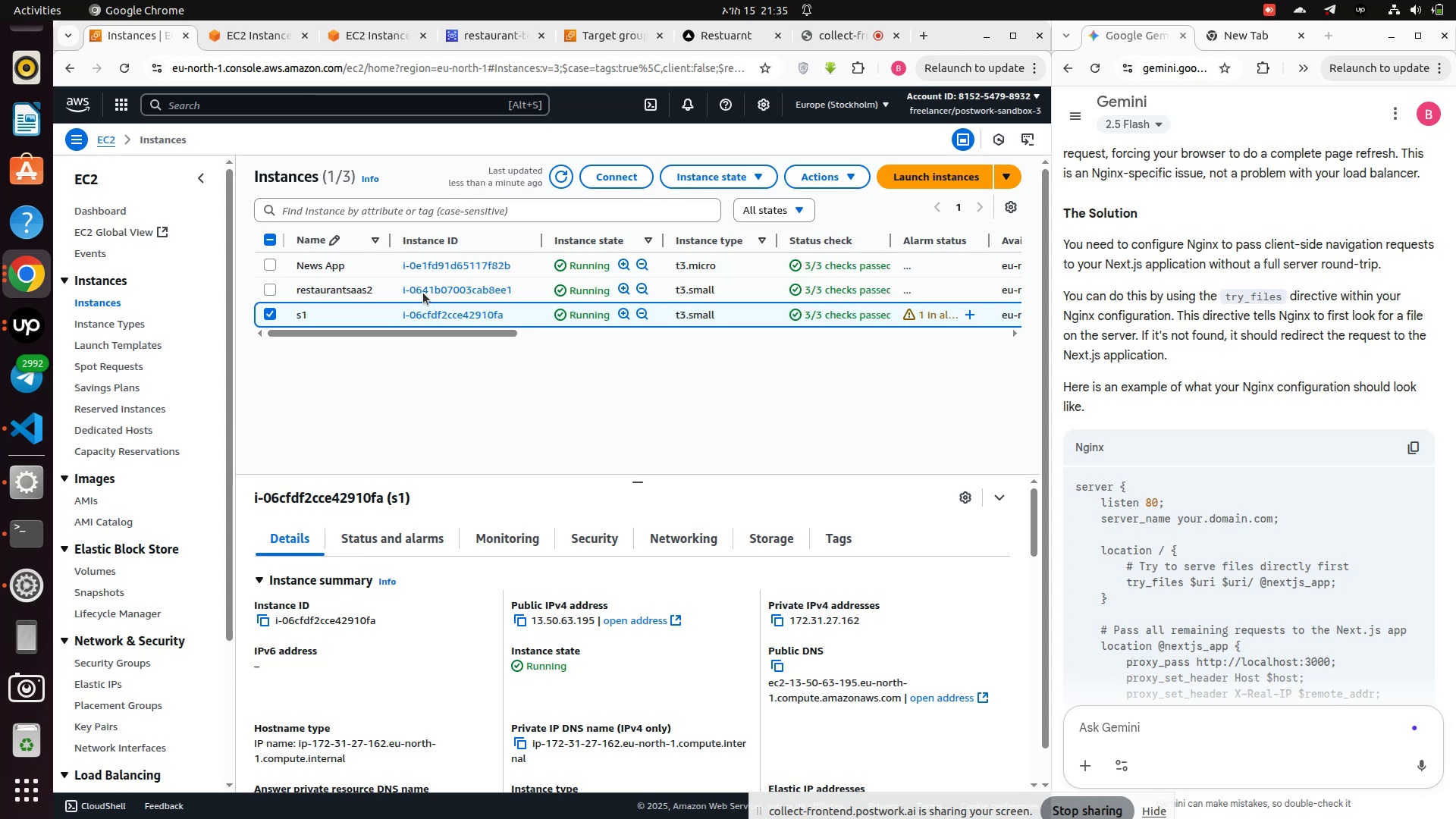 
left_click([435, 318])
 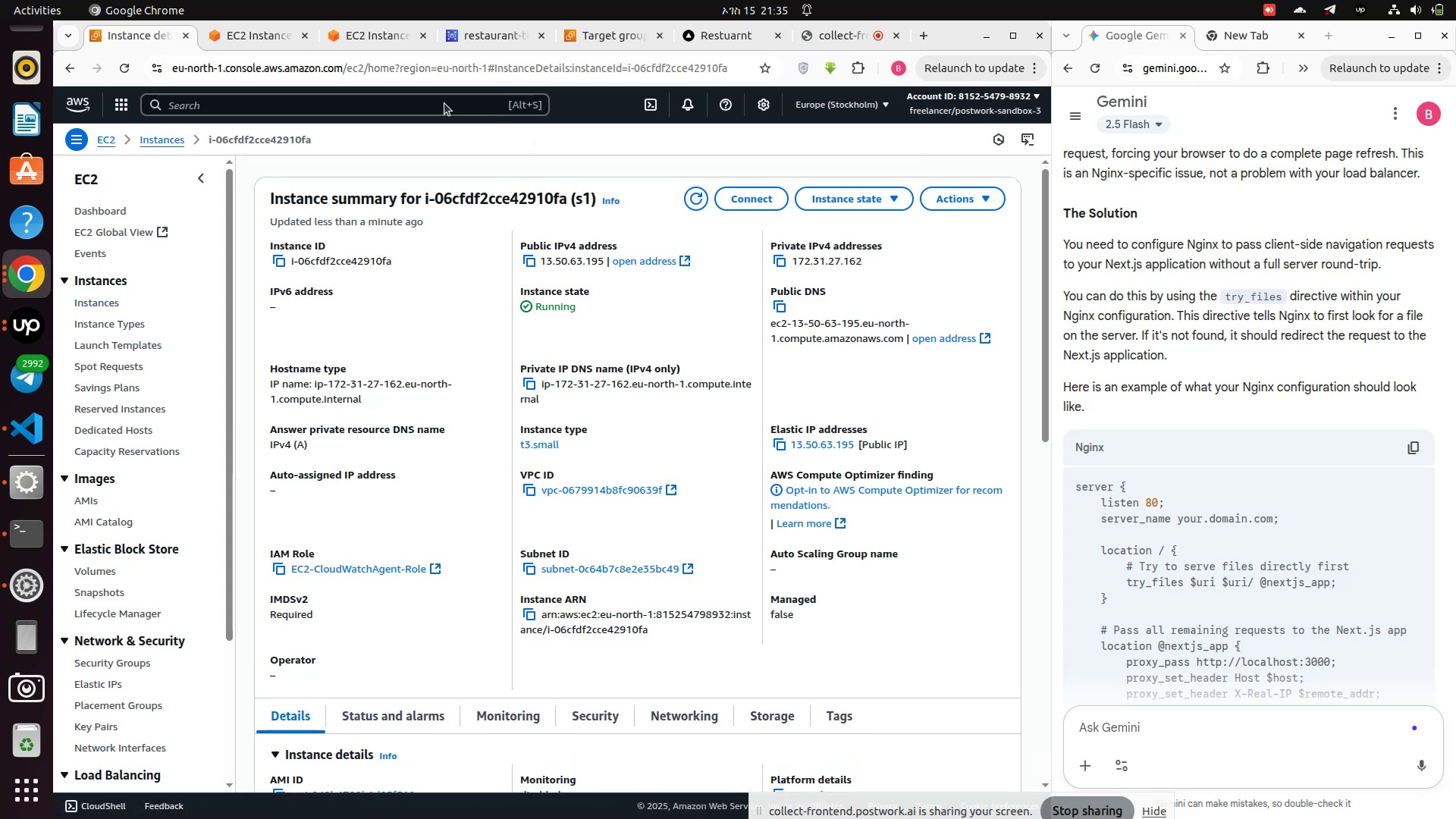 
wait(6.1)
 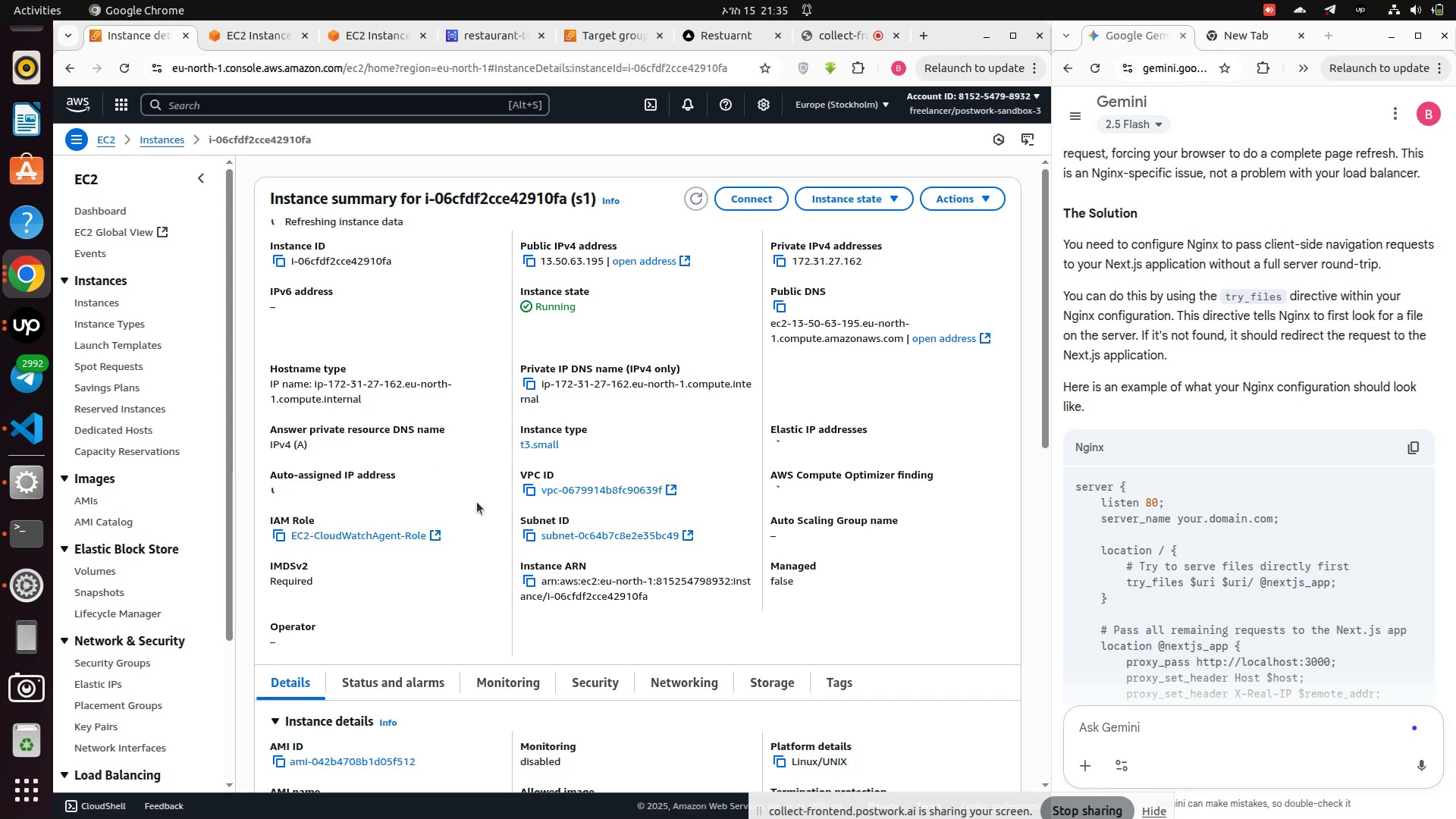 
left_click([386, 33])
 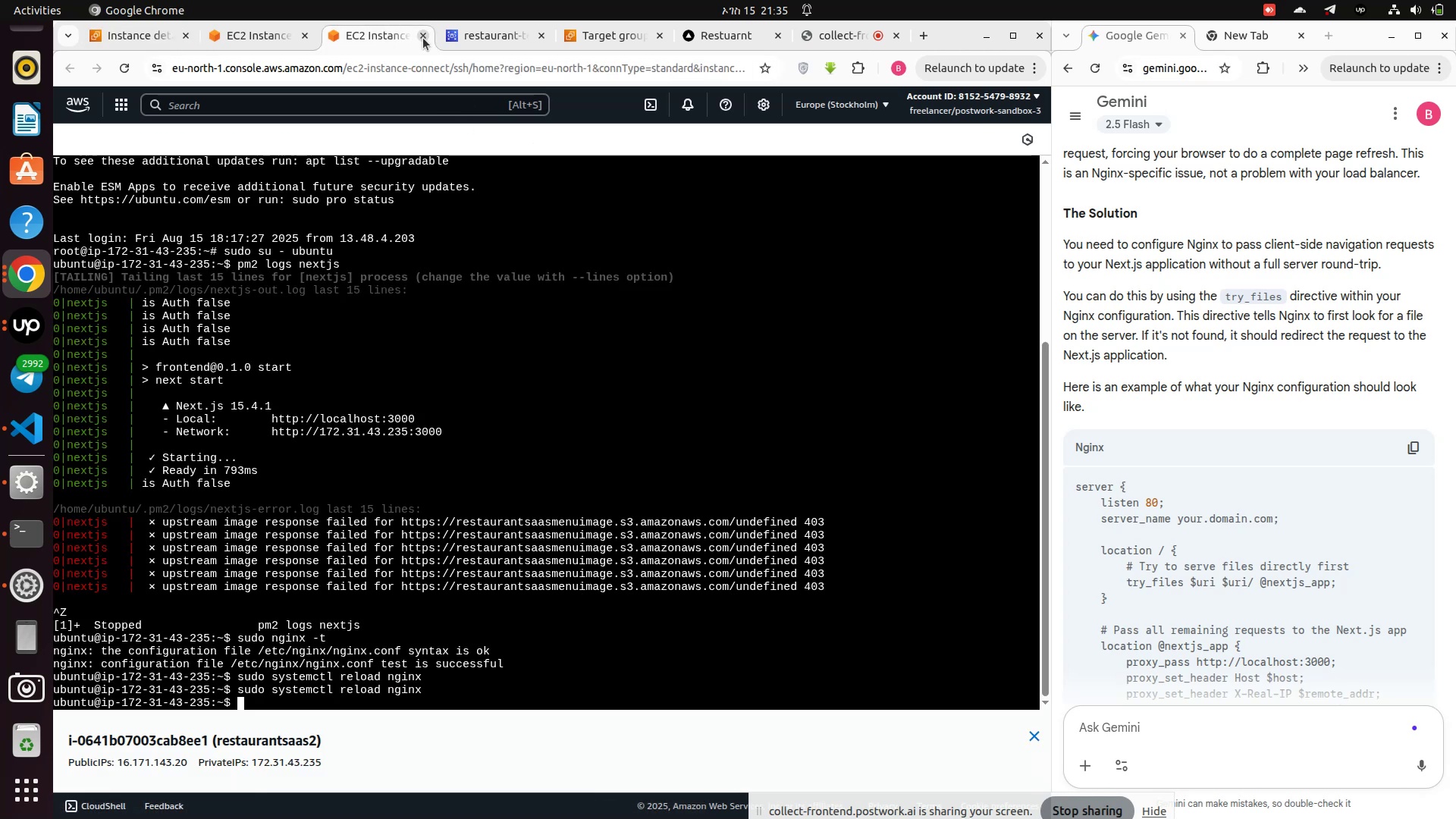 
left_click([427, 36])
 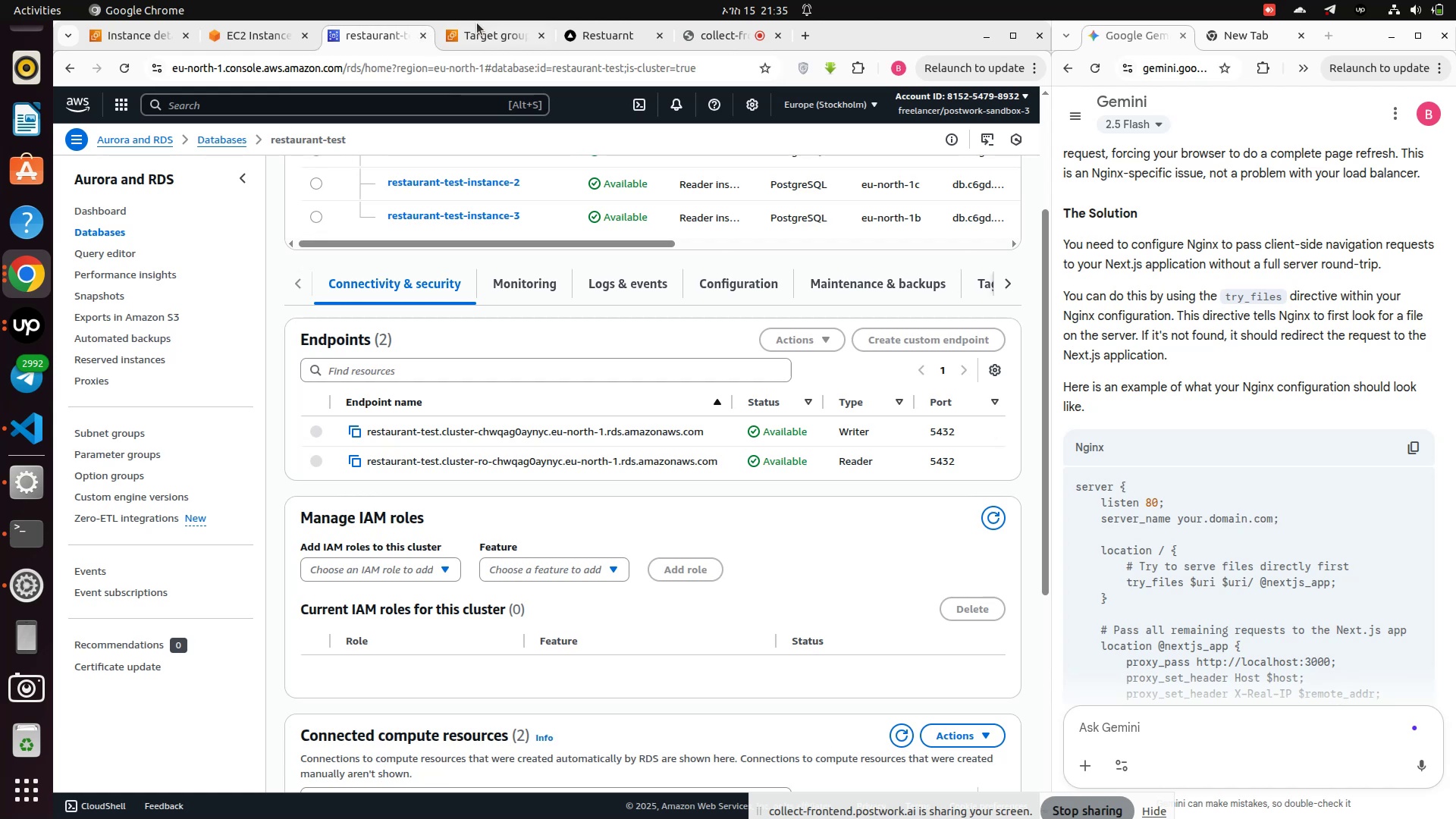 
left_click([478, 23])
 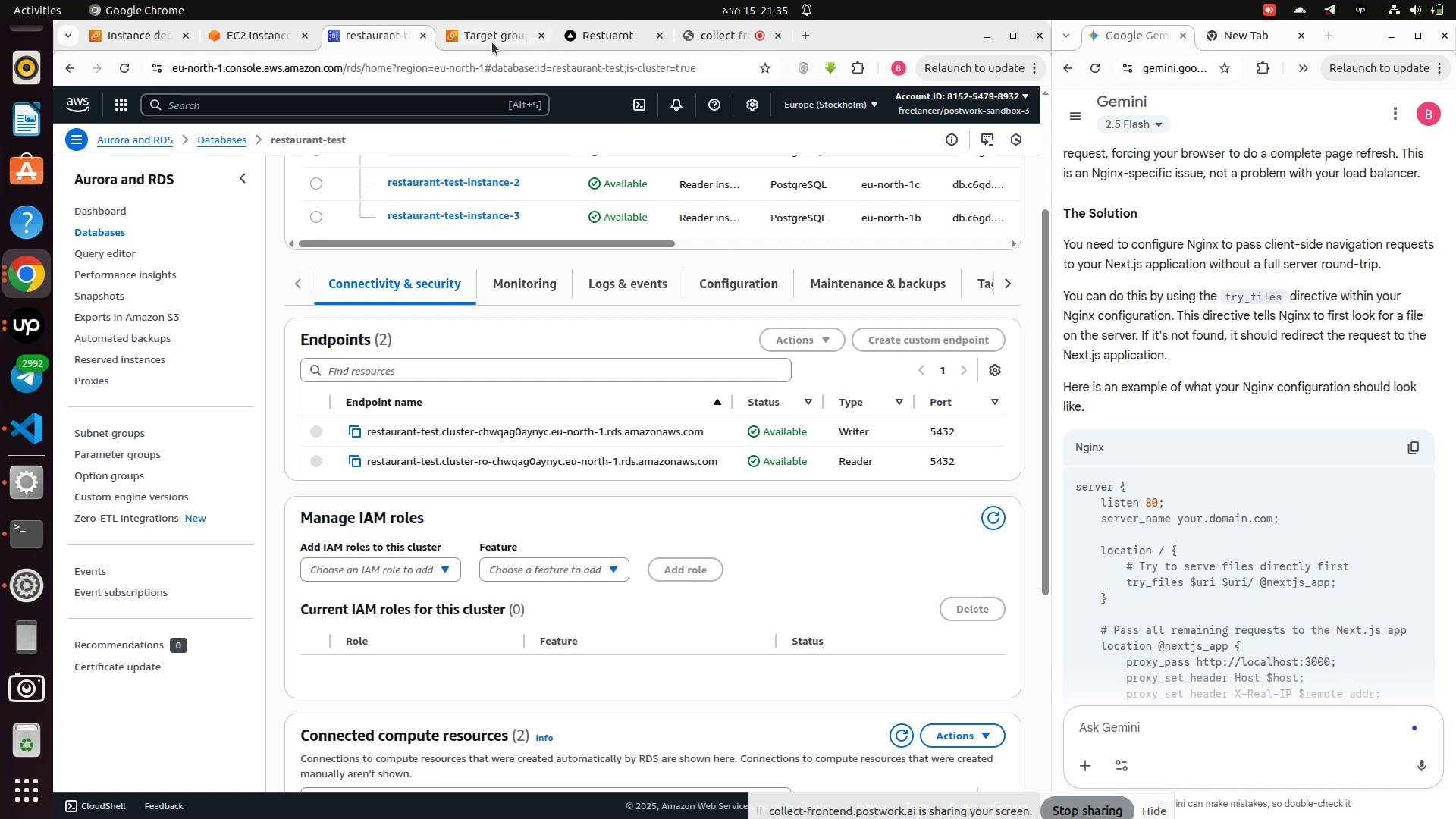 
left_click([492, 42])
 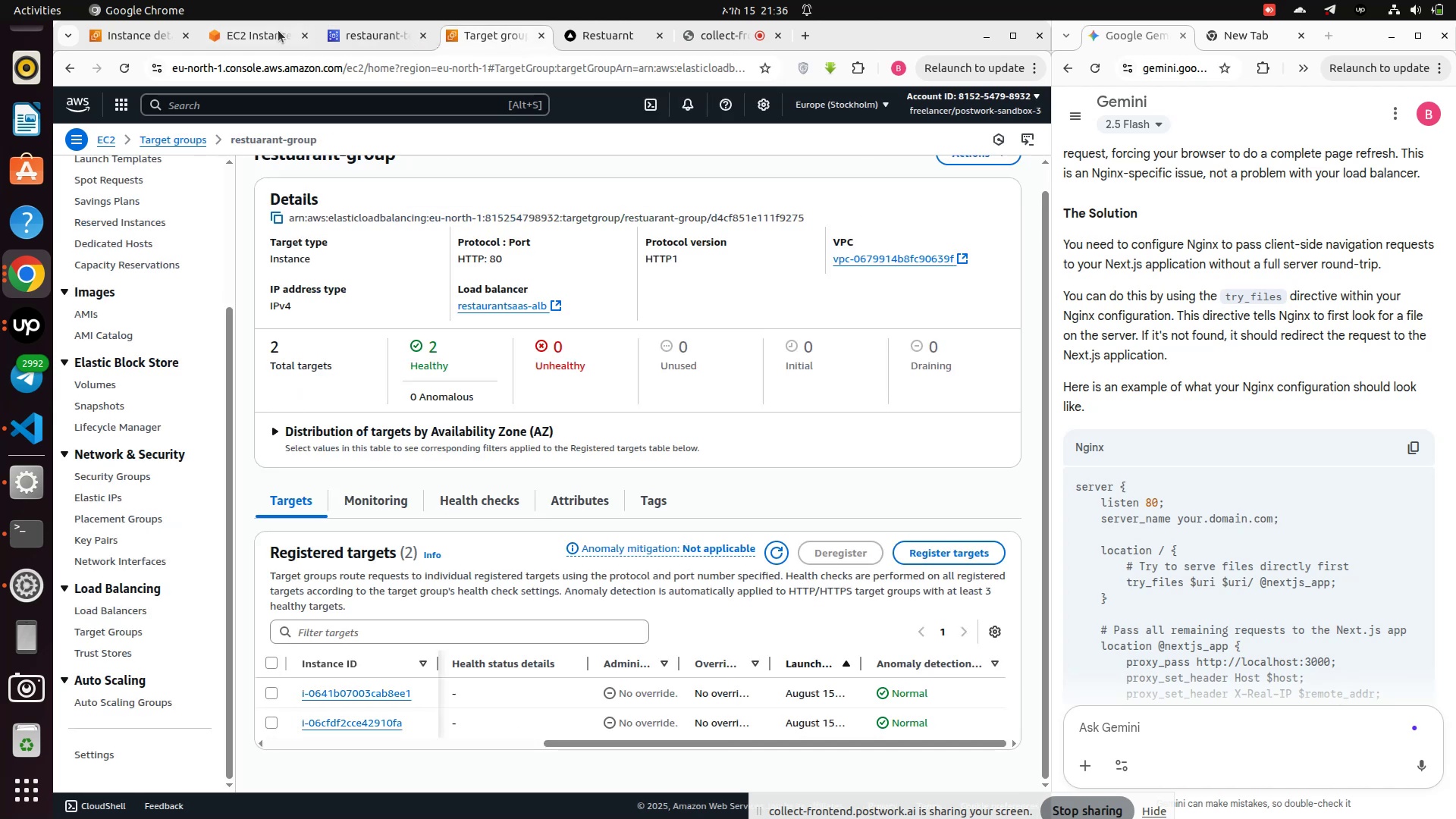 
left_click([238, 30])
 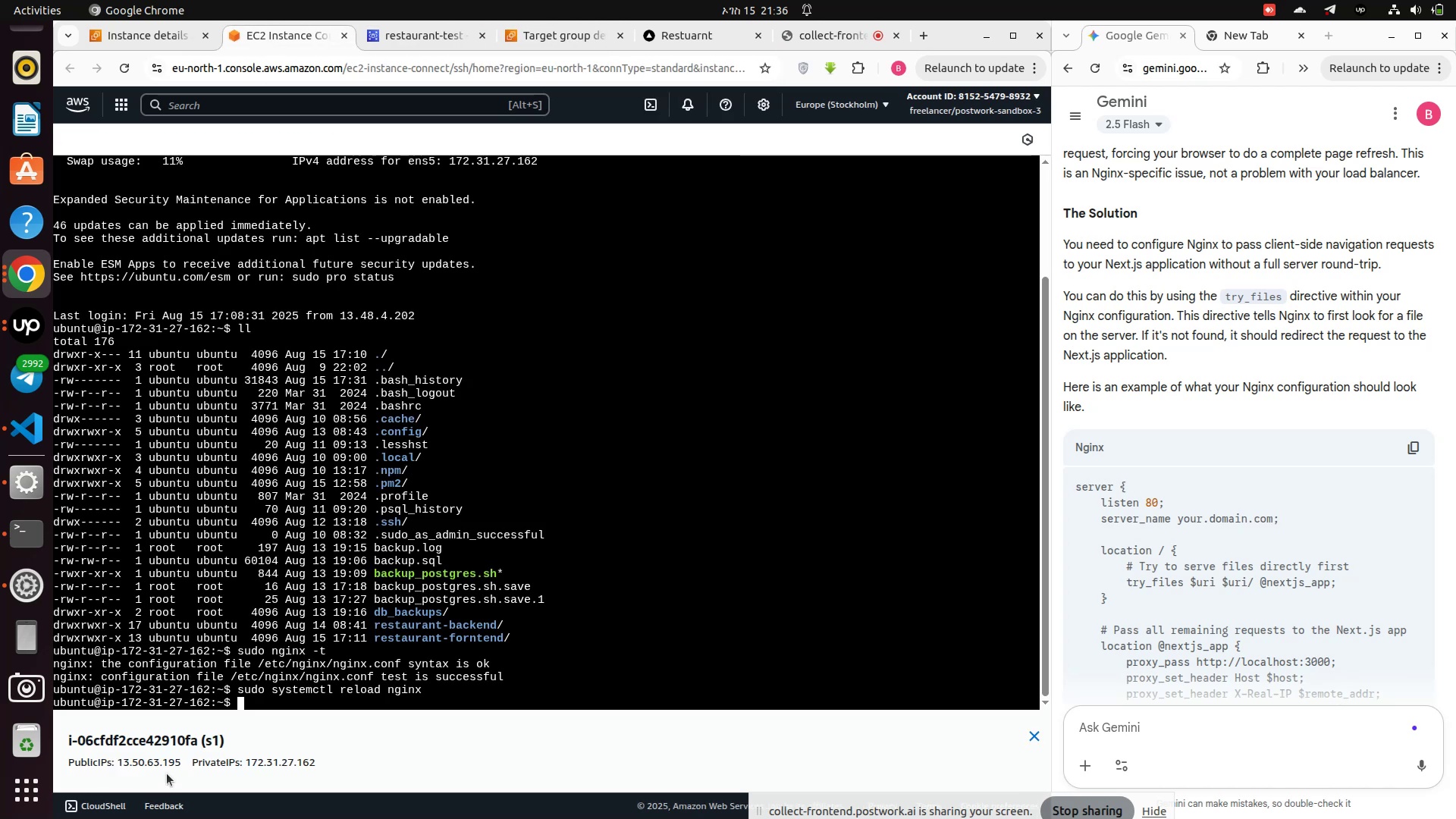 
left_click_drag(start_coordinate=[186, 764], to_coordinate=[171, 761])
 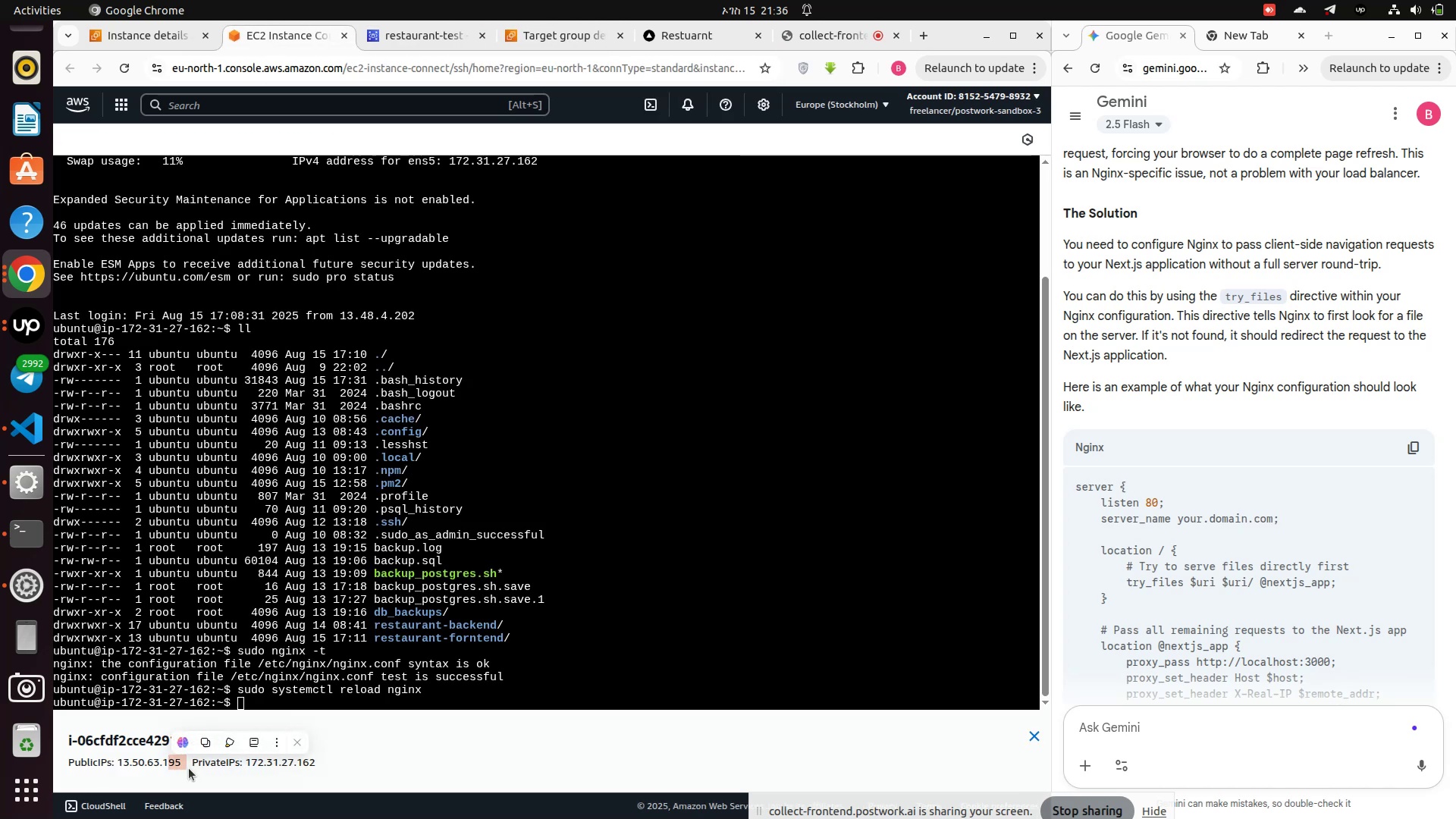 
left_click([180, 763])
 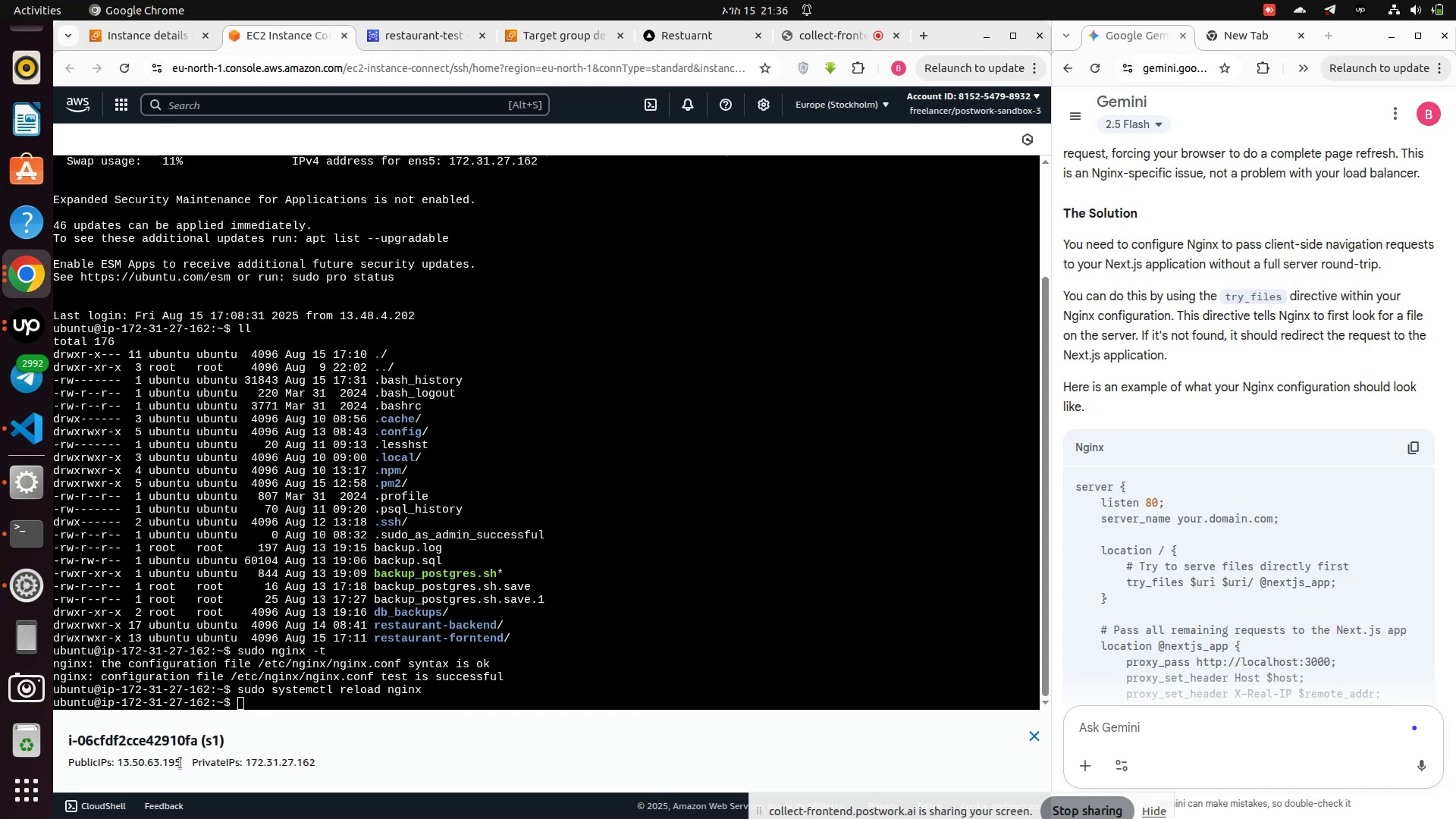 
left_click_drag(start_coordinate=[180, 763], to_coordinate=[118, 764])
 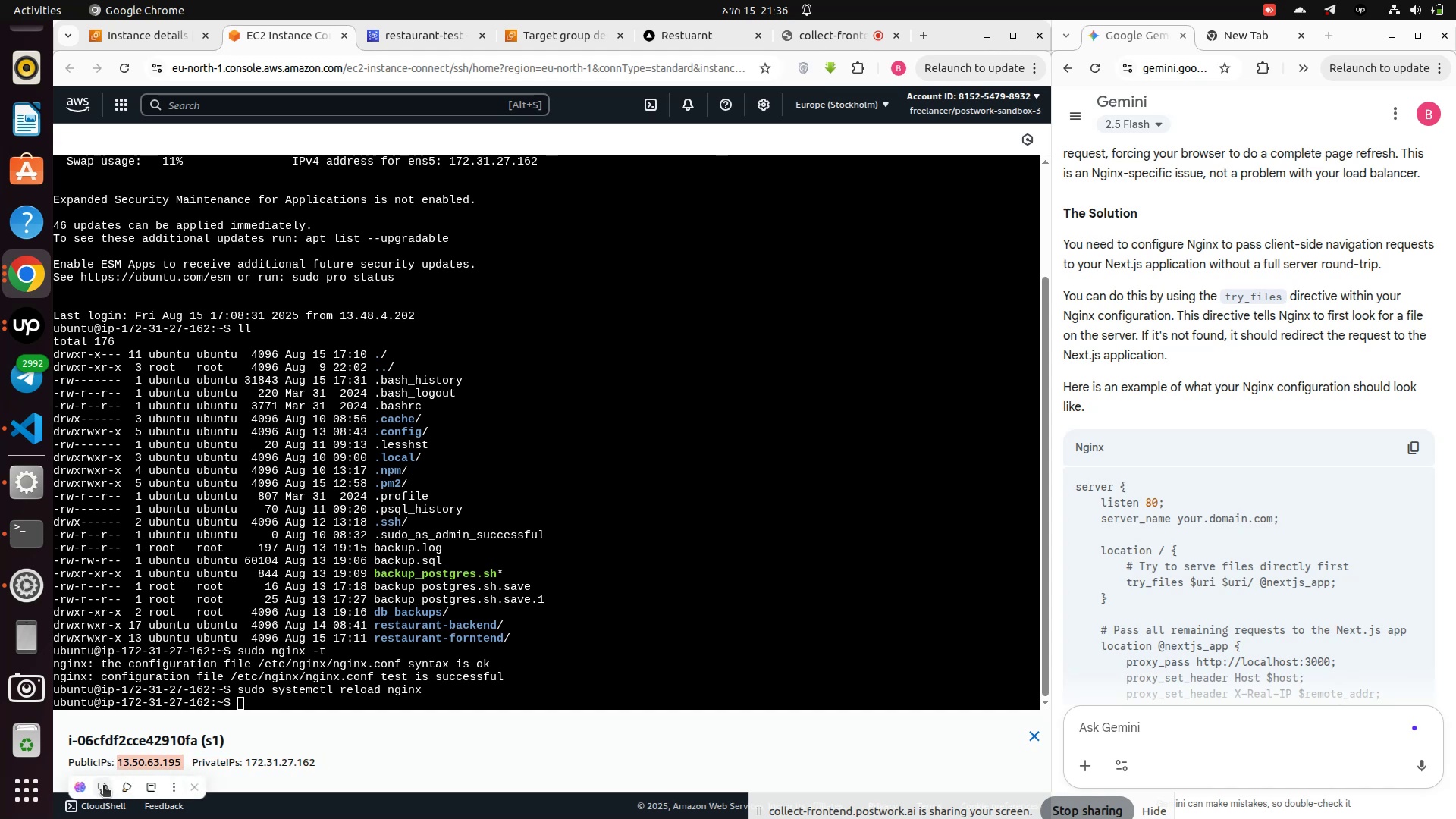 
left_click([103, 786])
 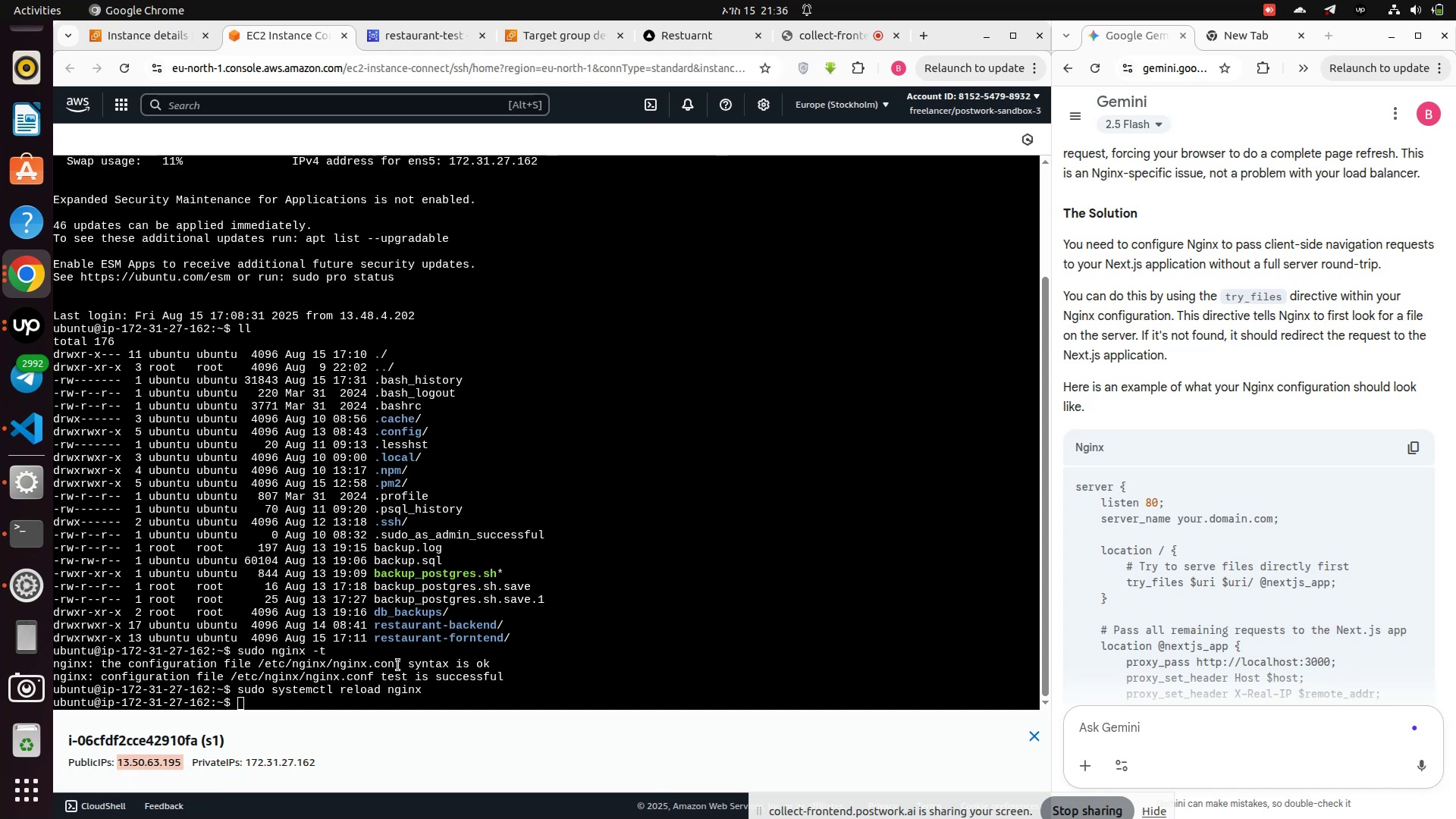 
left_click([386, 679])
 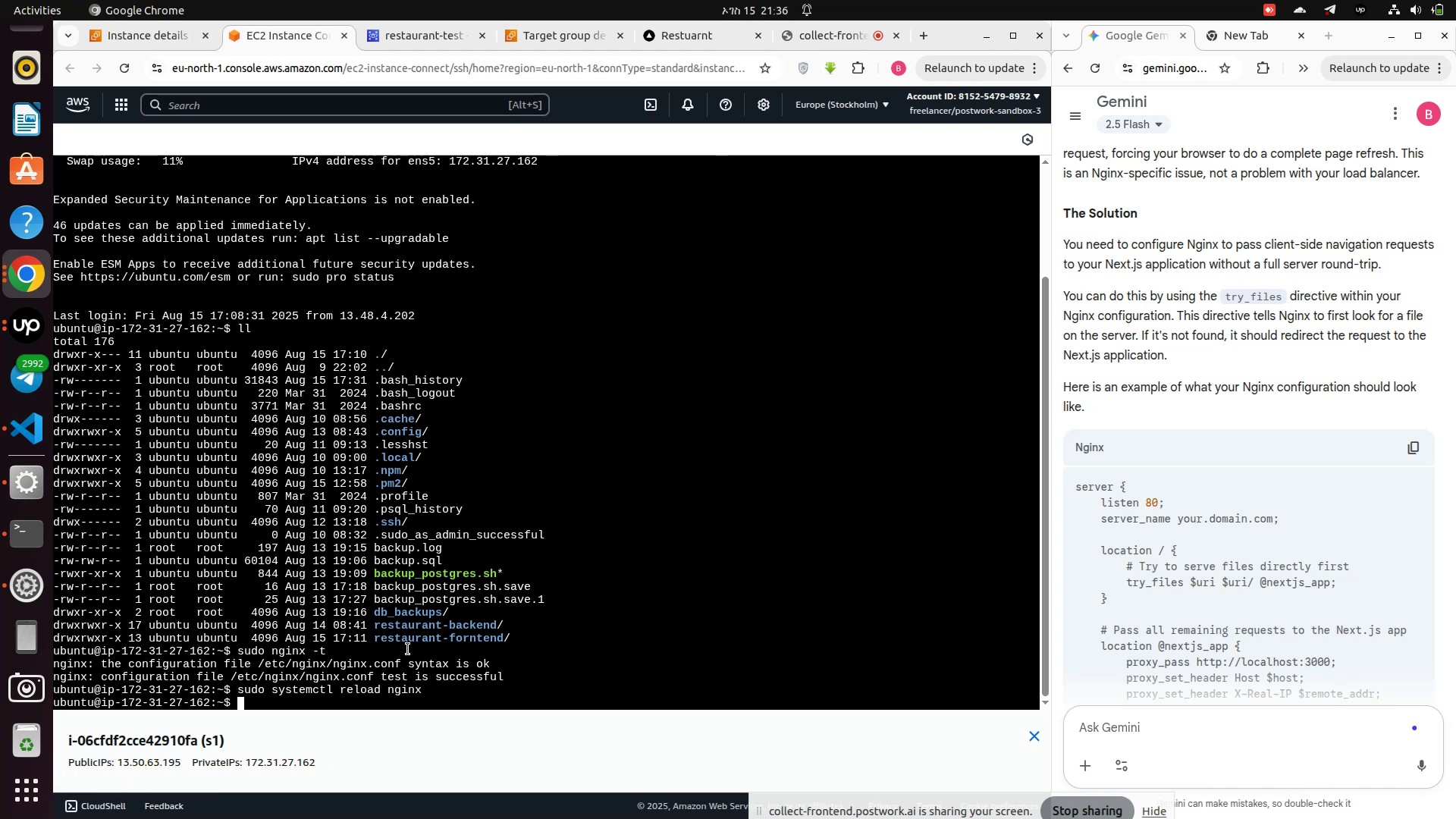 
type(clear)
 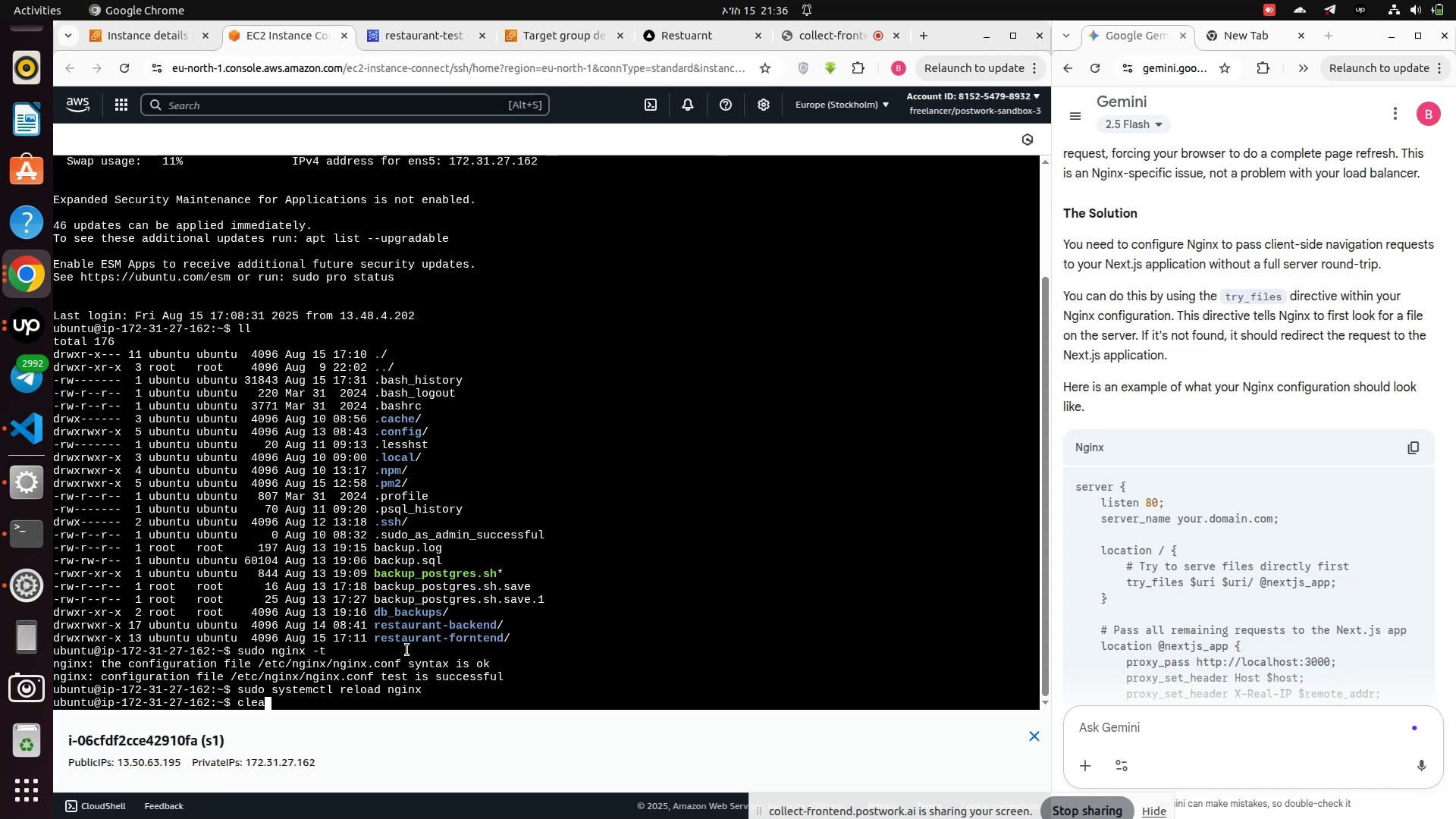 
key(Enter)
 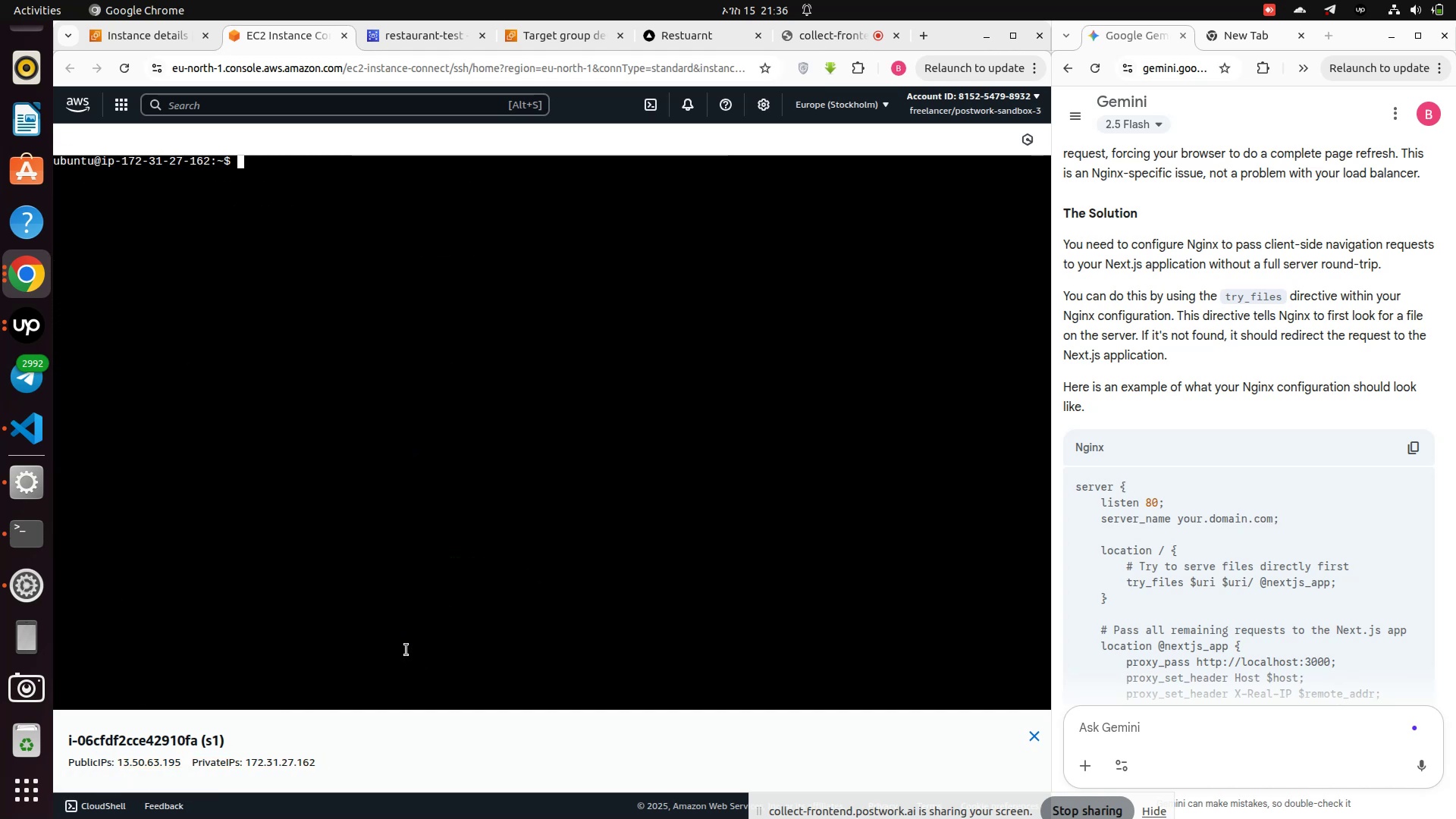 
type(ll)
 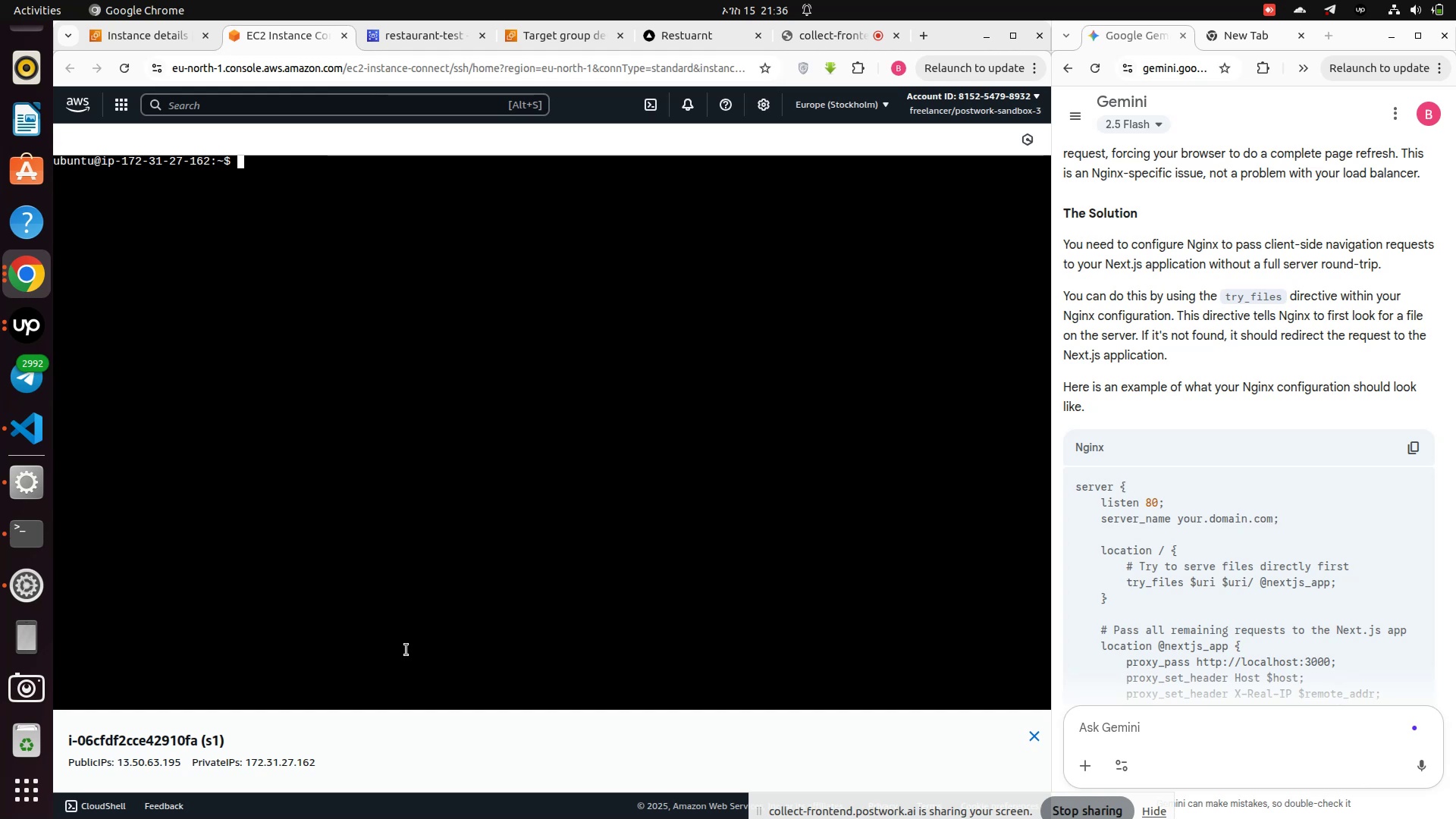 
key(Enter)
 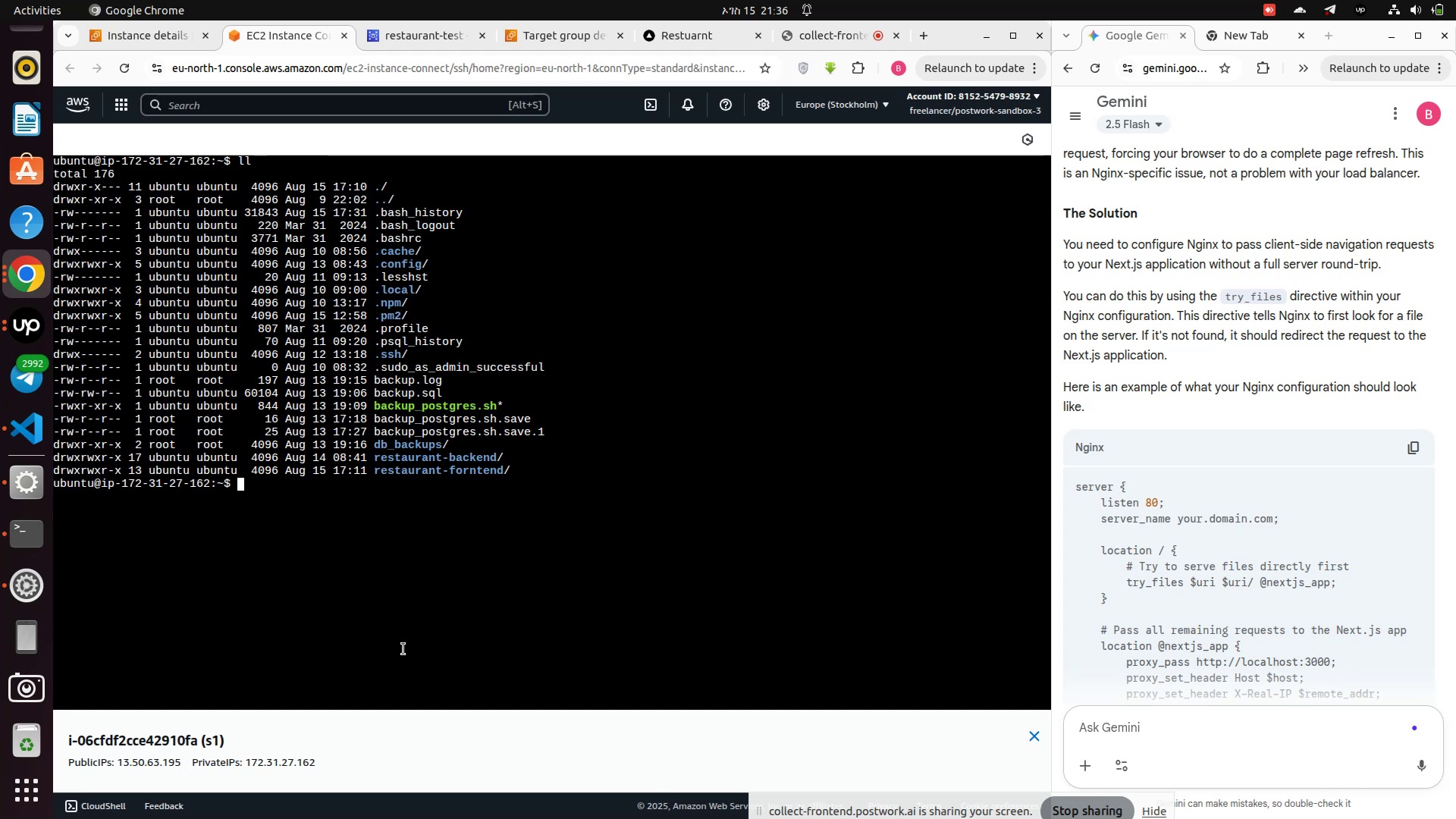 
type(sudo /e)
key(Tab)
key(Tab)
key(Tab)
type(n)
 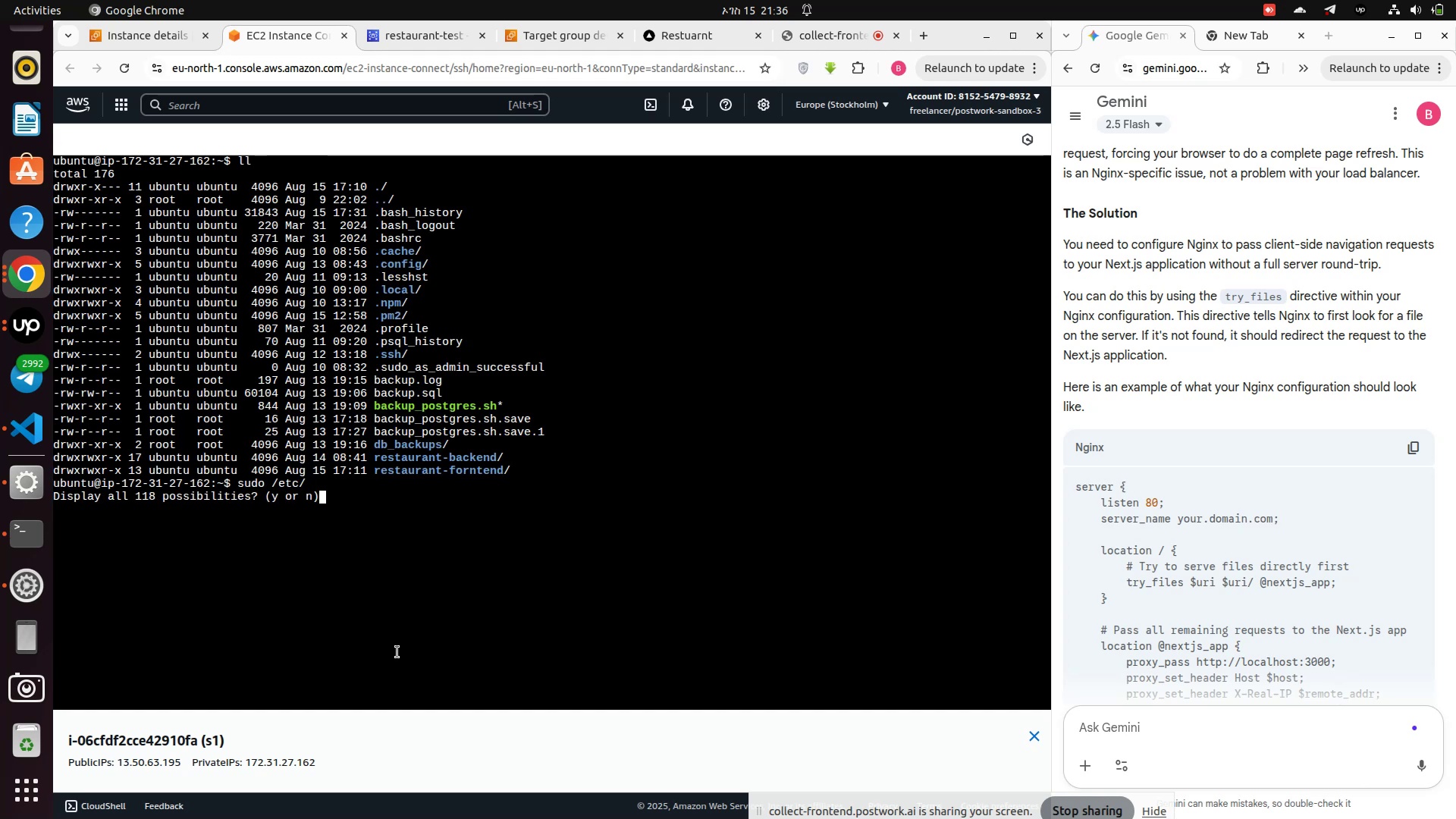 
key(Enter)
 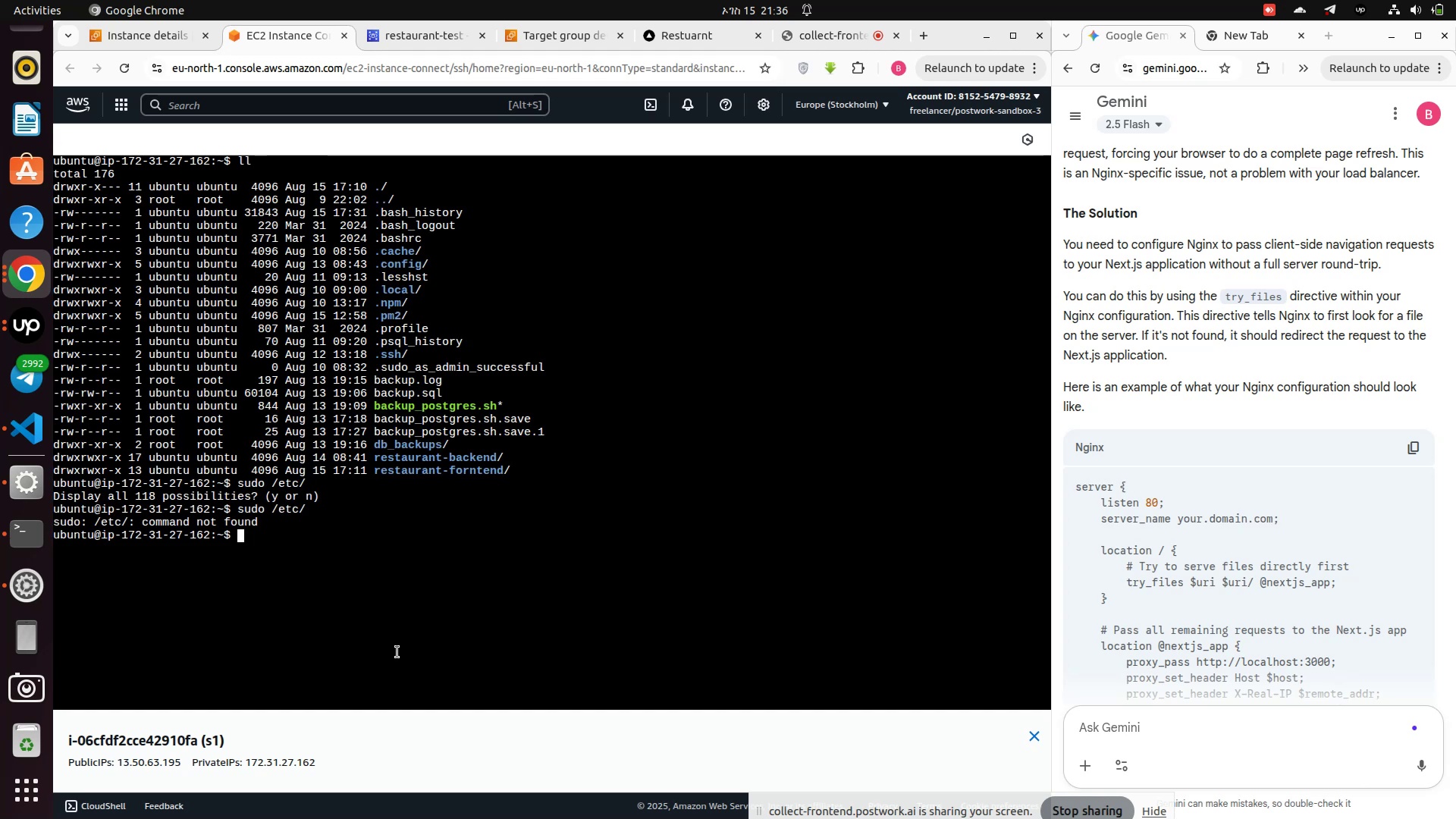 
type(cd sudo nan)
key(Tab)
type(/et)
key(Tab)
type(n)
key(Tab)
key(Tab)
type(g)
key(Tab)
key(Tab)
key(Tab)
key(Tab)
type(sit)
key(Tab)
type(av)
key(Tab)
key(Tab)
key(Tab)
type(r)
key(Tab)
 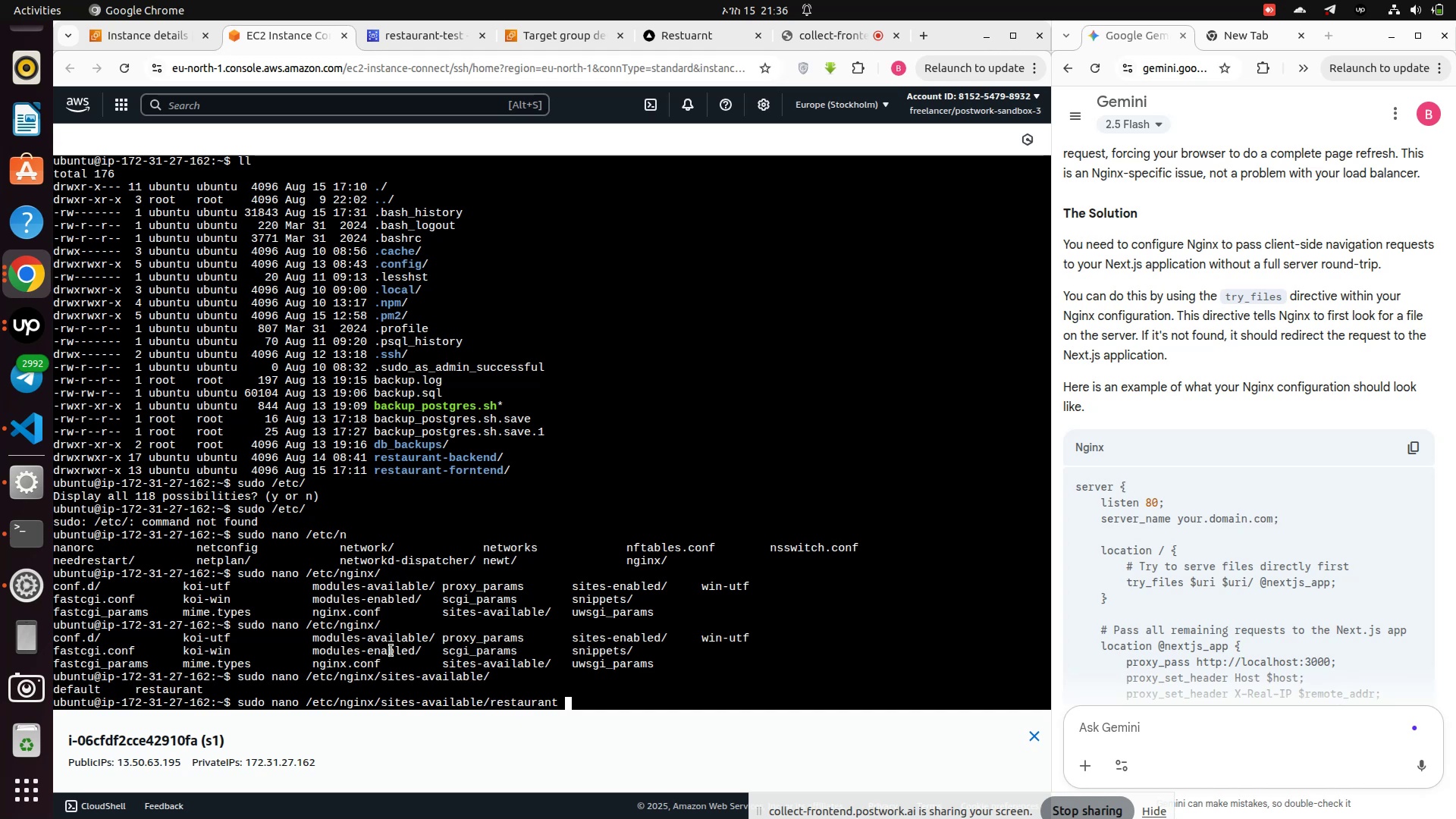 
hold_key(key=Backspace, duration=1.06)
 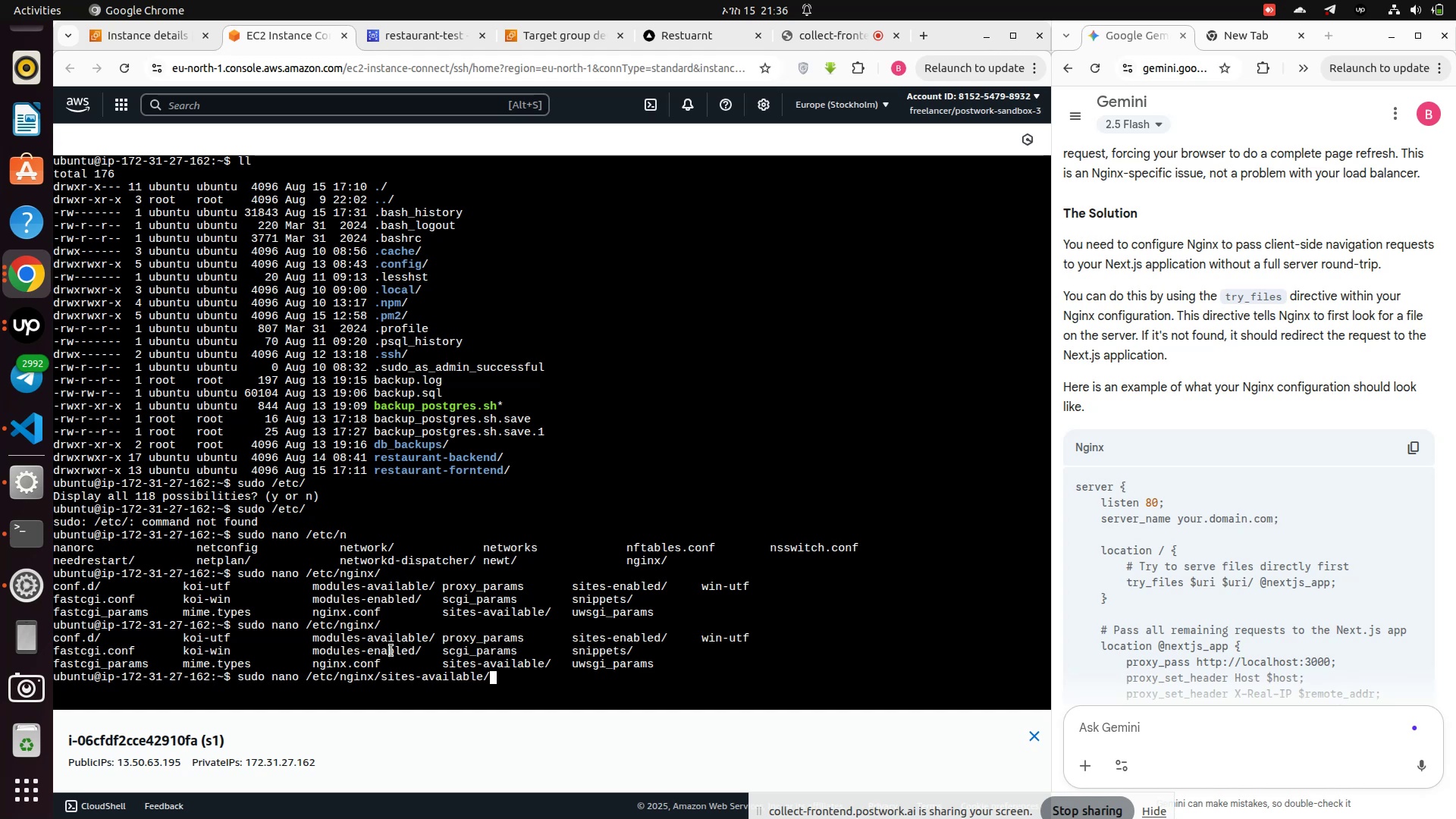 
key(Enter)
 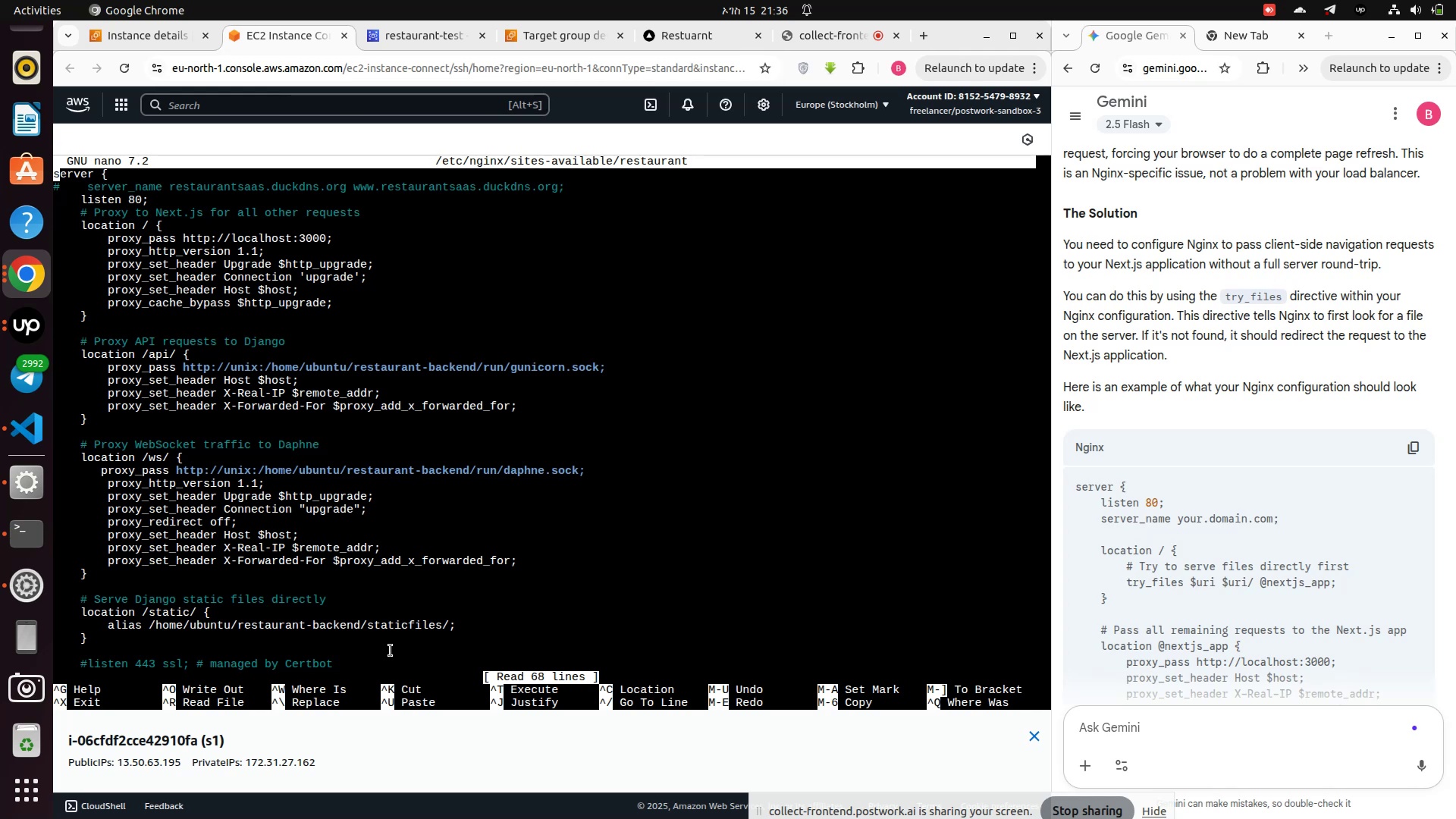 
key(ArrowDown)
 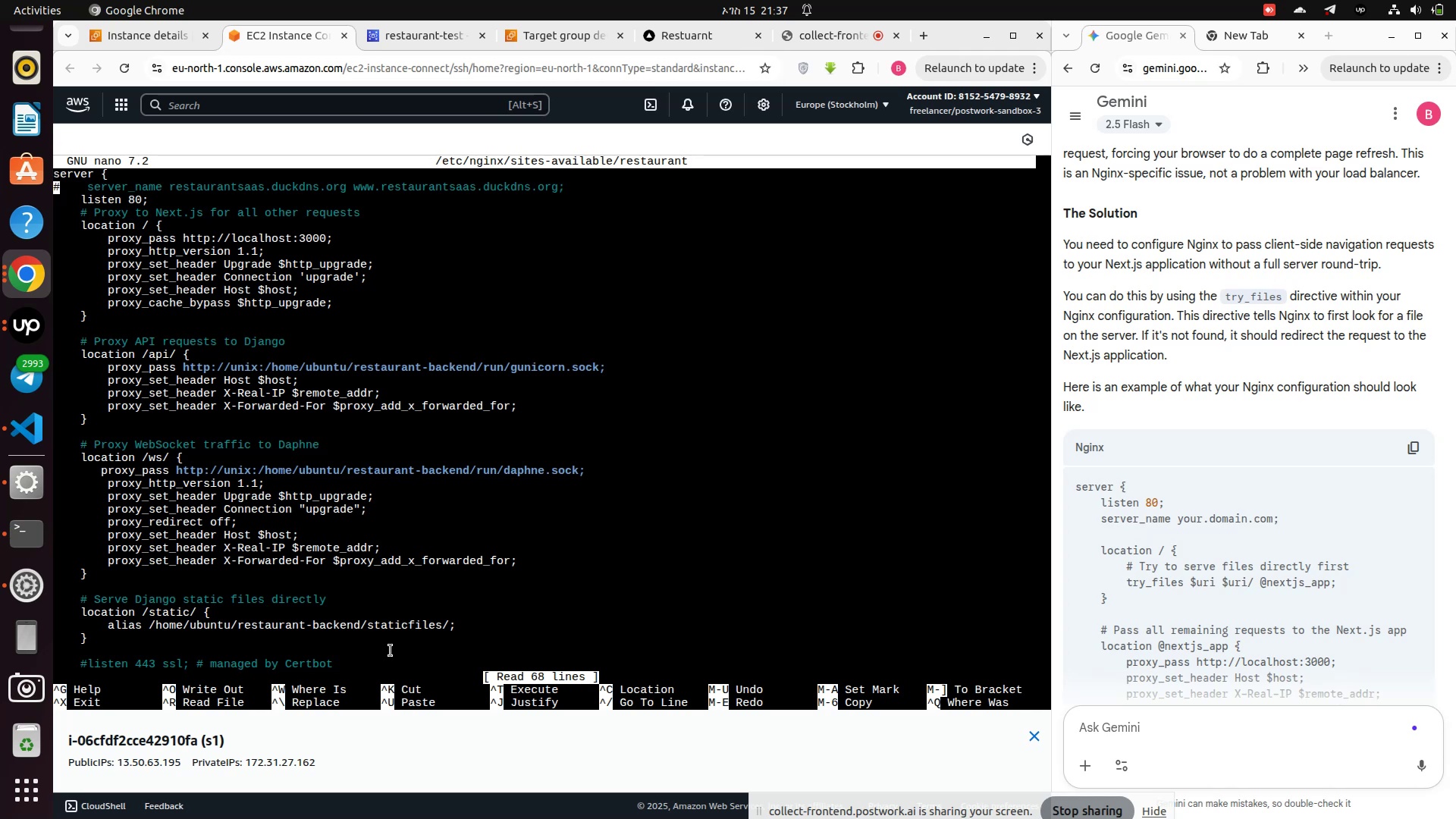 
key(ArrowDown)
 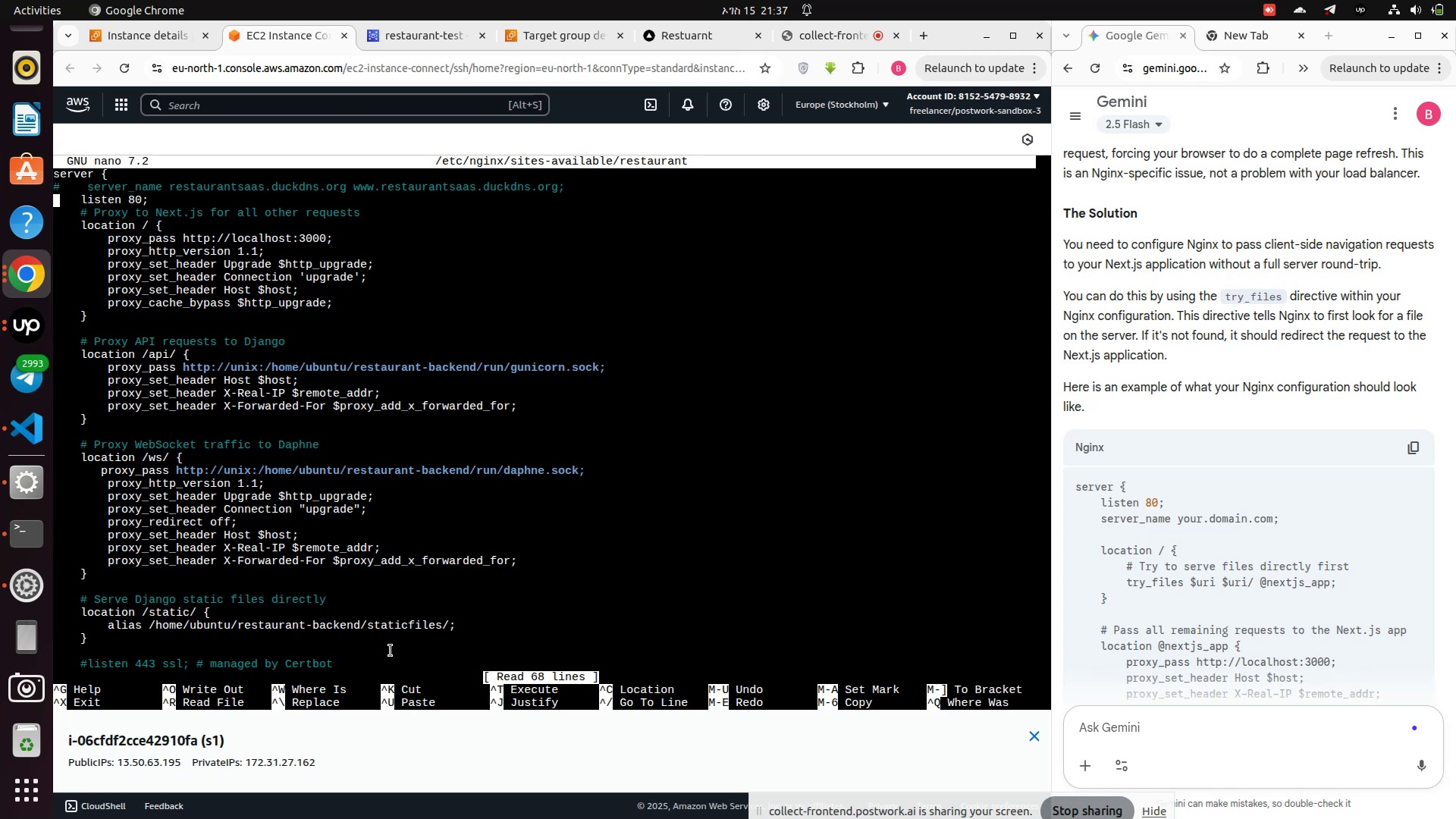 
key(ArrowUp)
 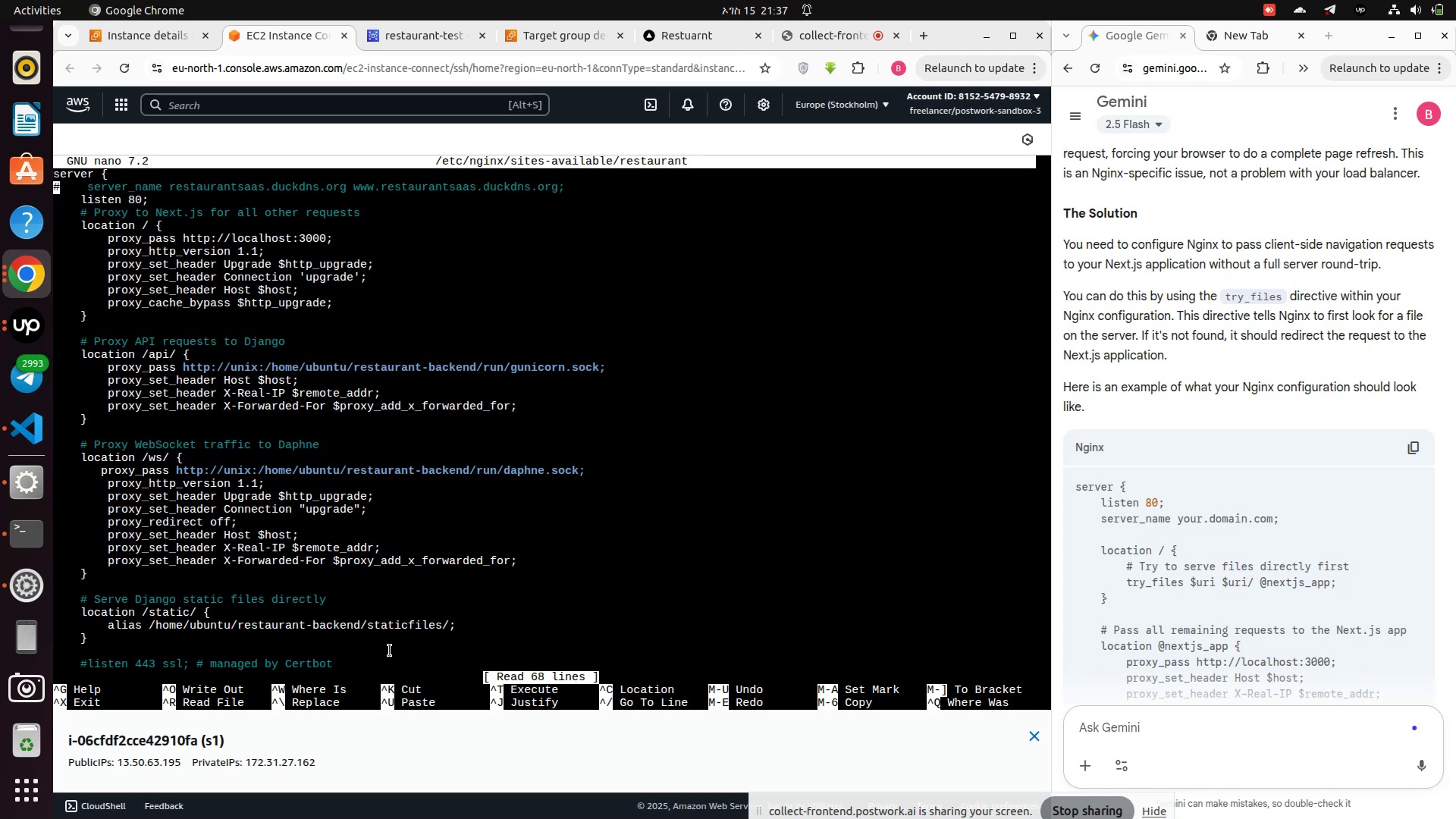 
key(ArrowRight)
 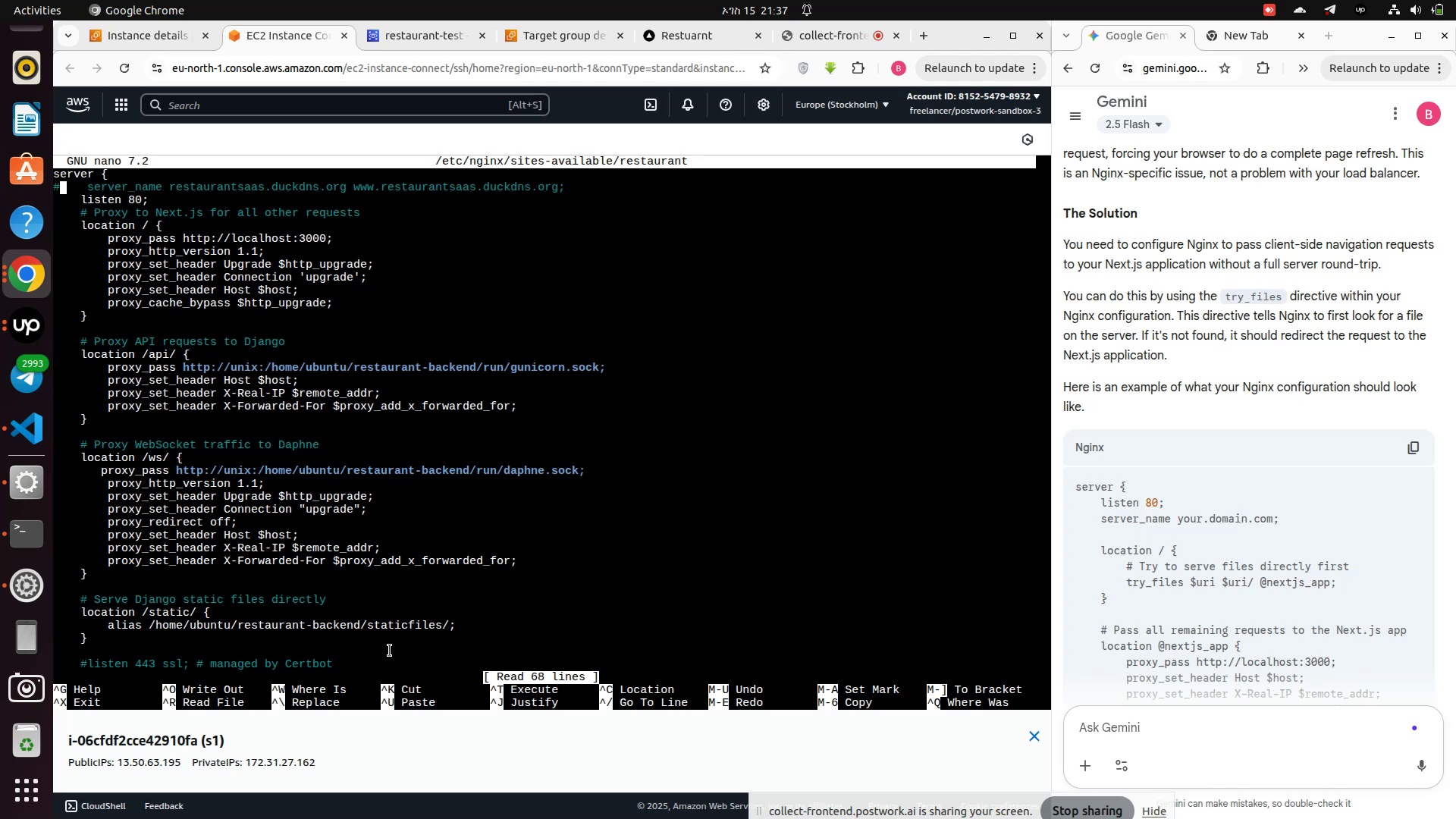 
key(Backspace)
 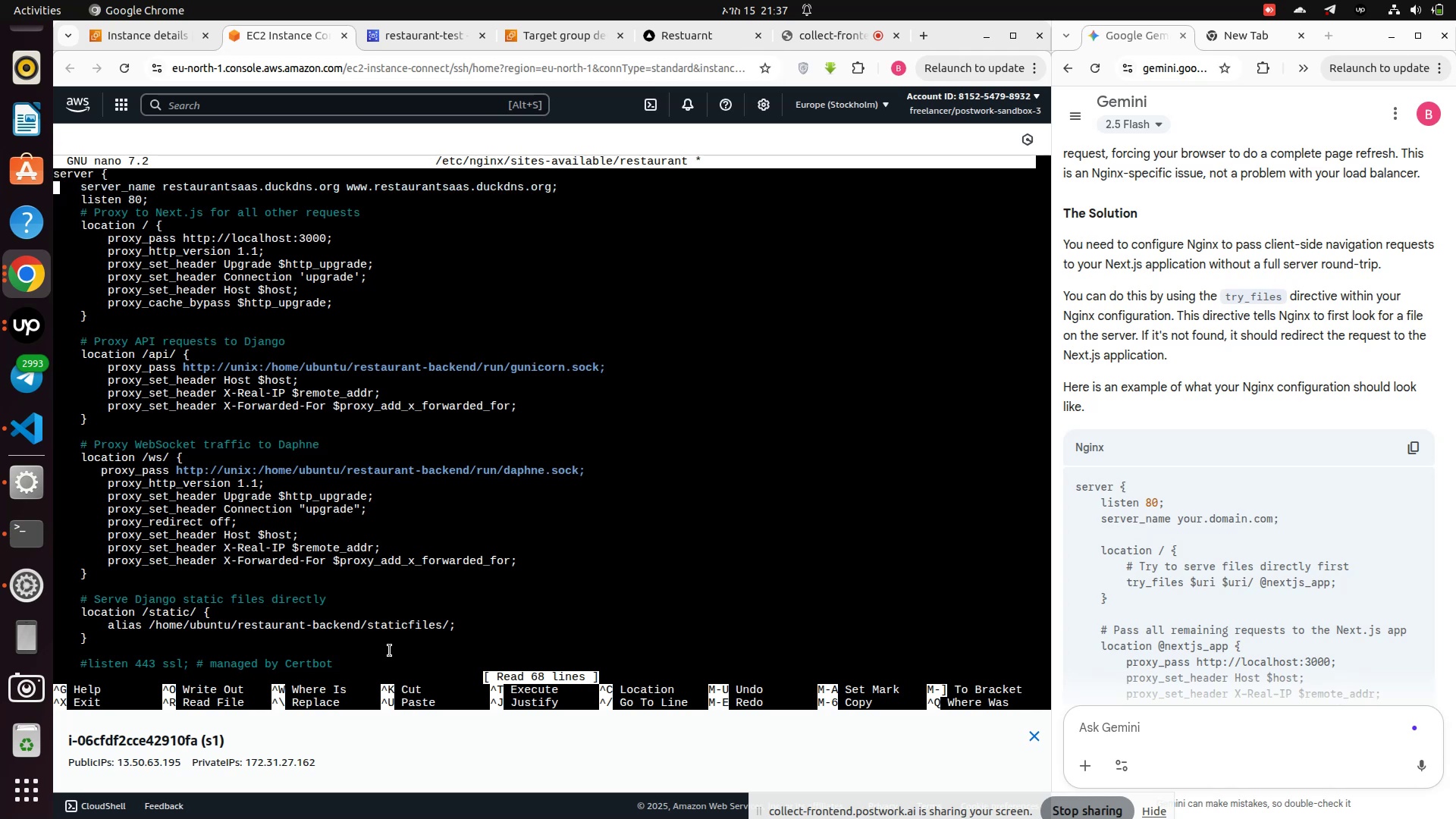 
hold_key(key=ArrowRight, duration=1.5)
 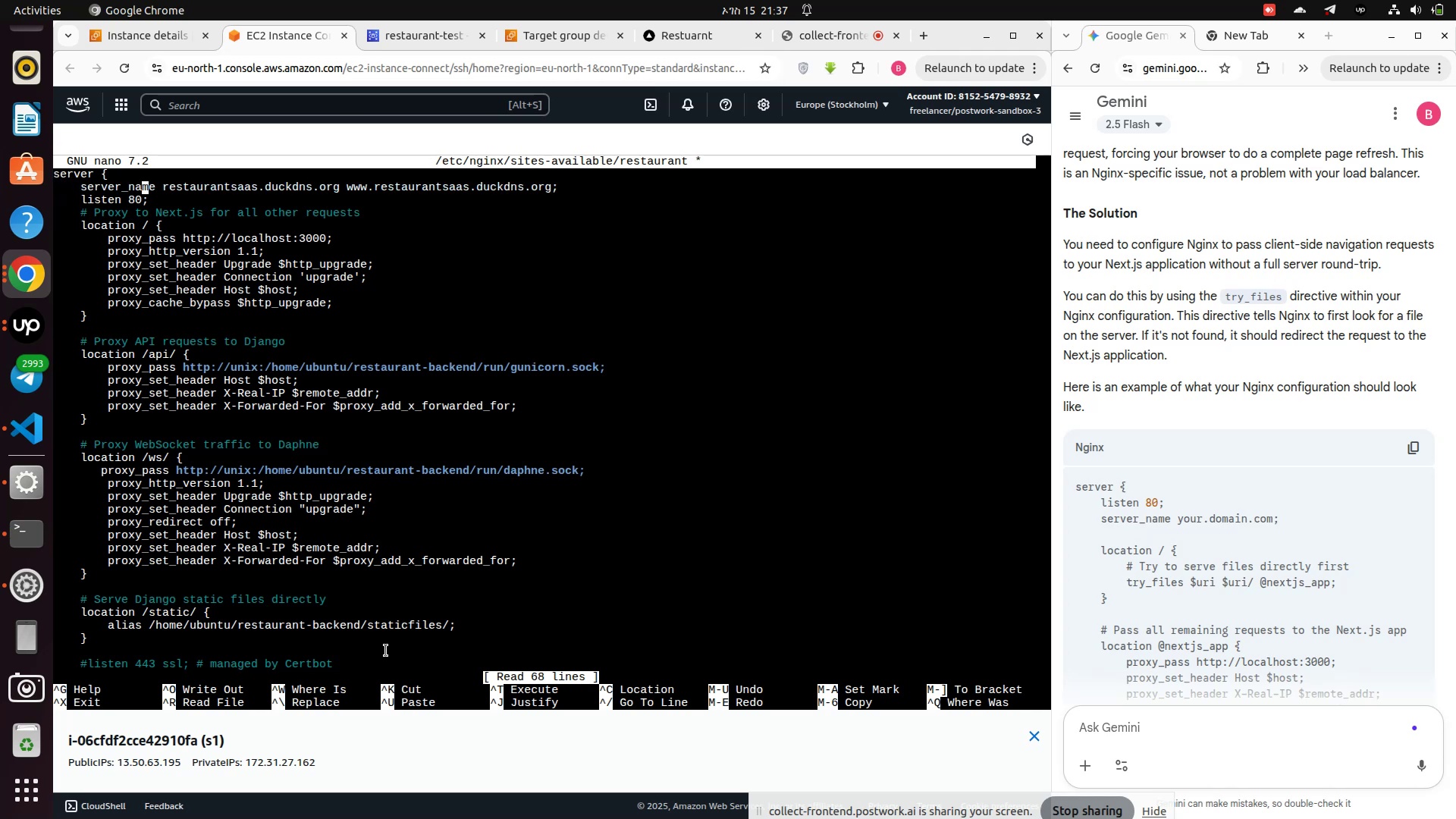 
hold_key(key=ArrowRight, duration=0.79)
 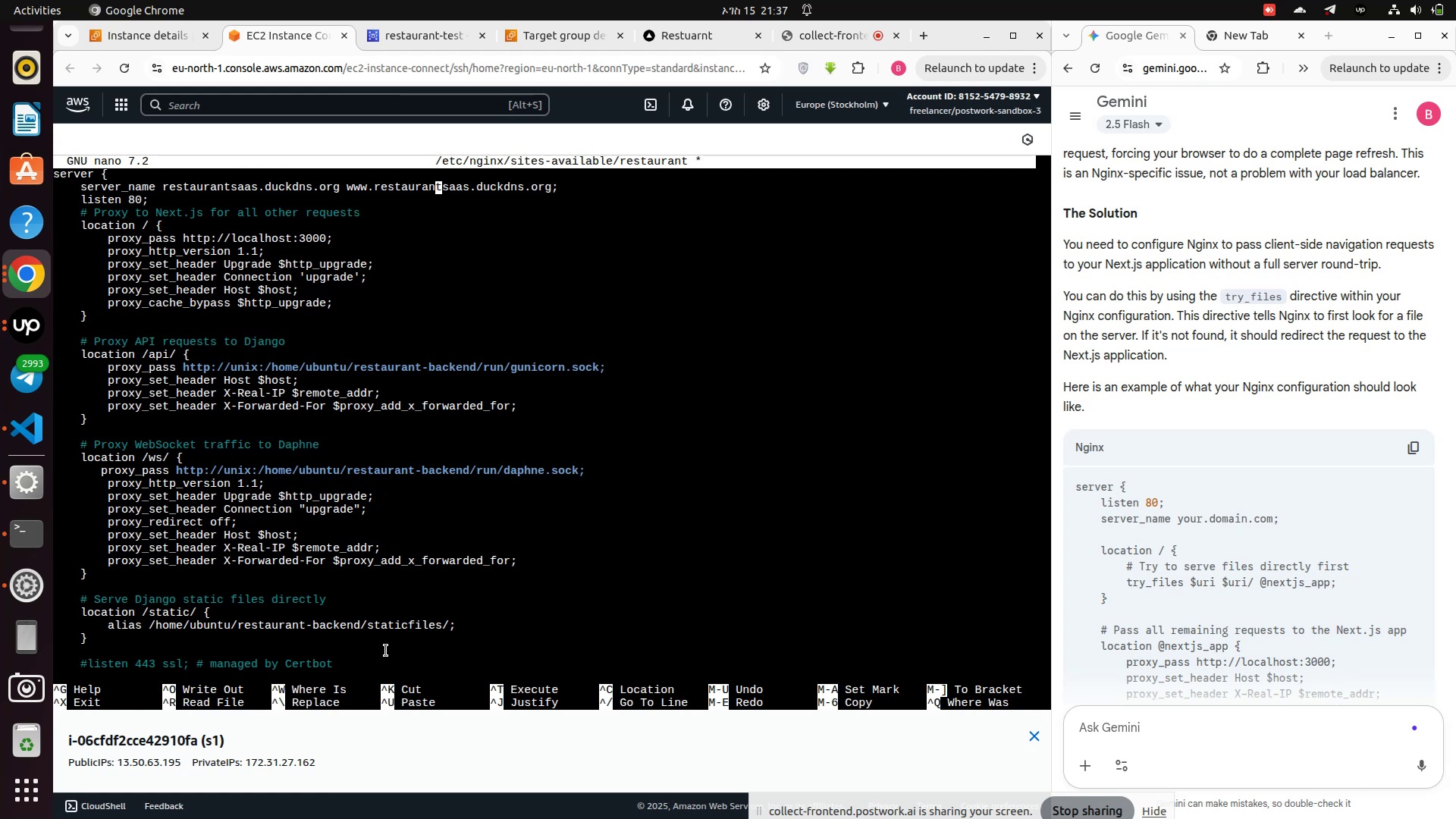 
key(ArrowRight)
 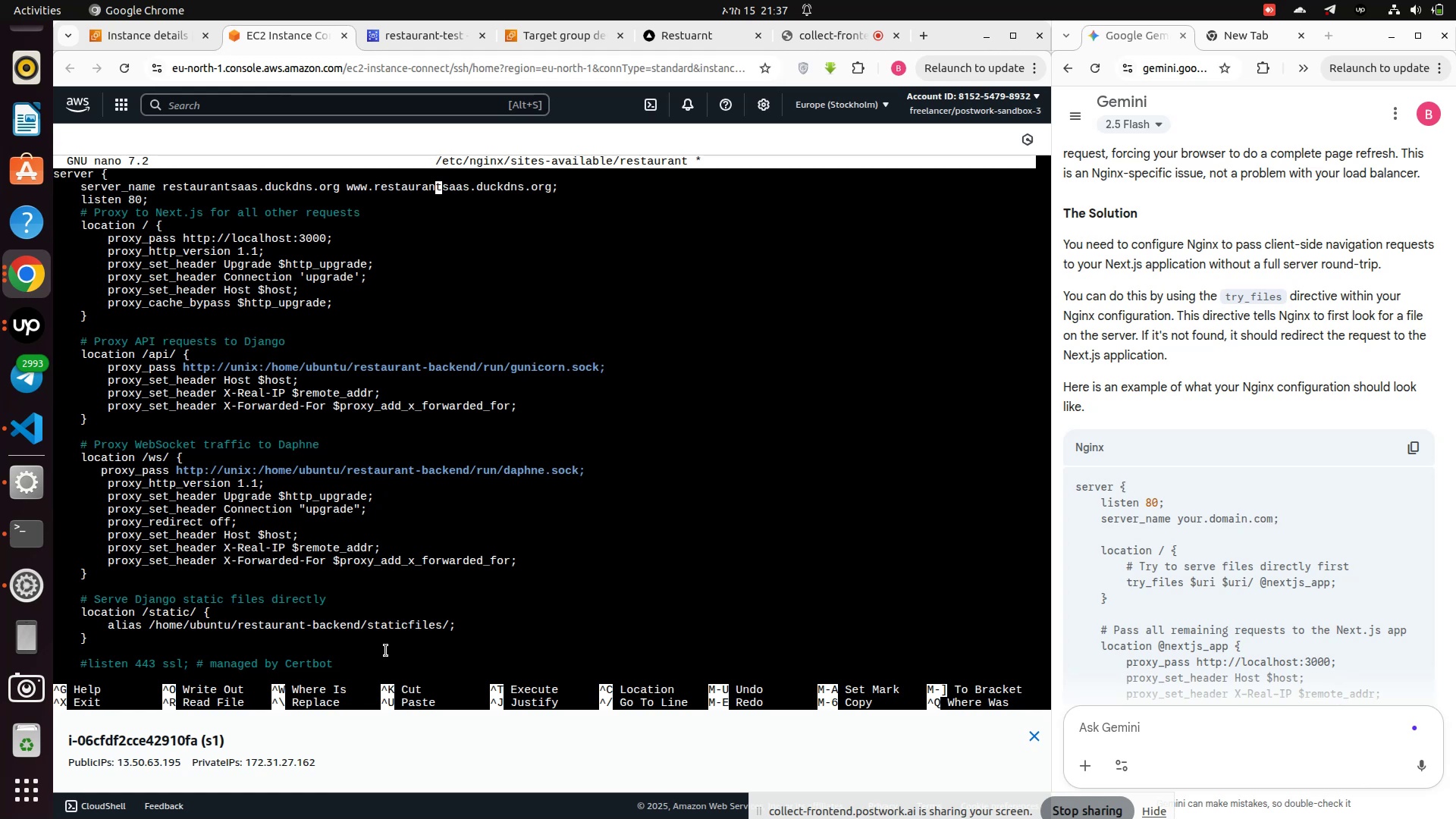 
key(ArrowRight)
 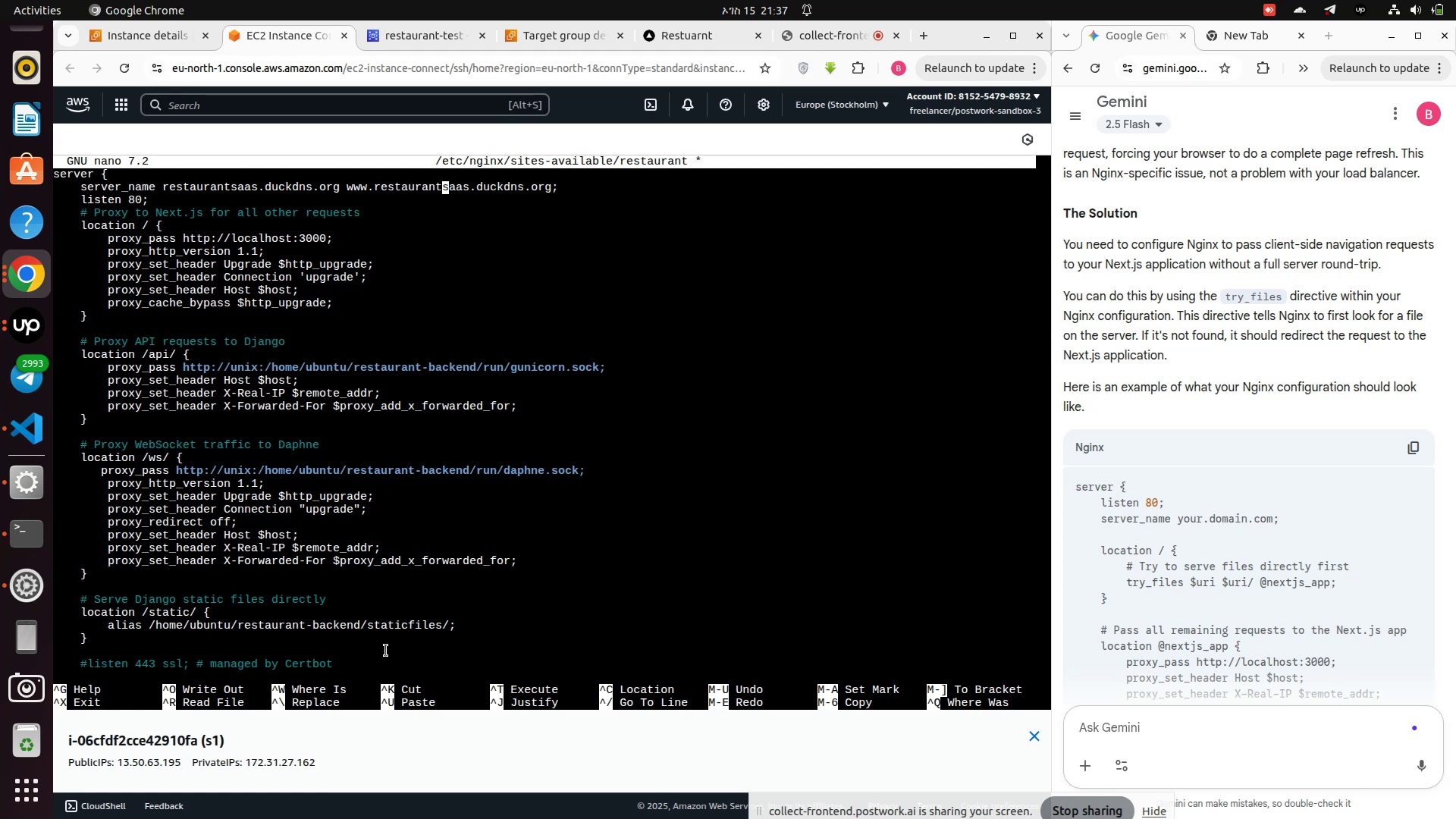 
key(ArrowRight)
 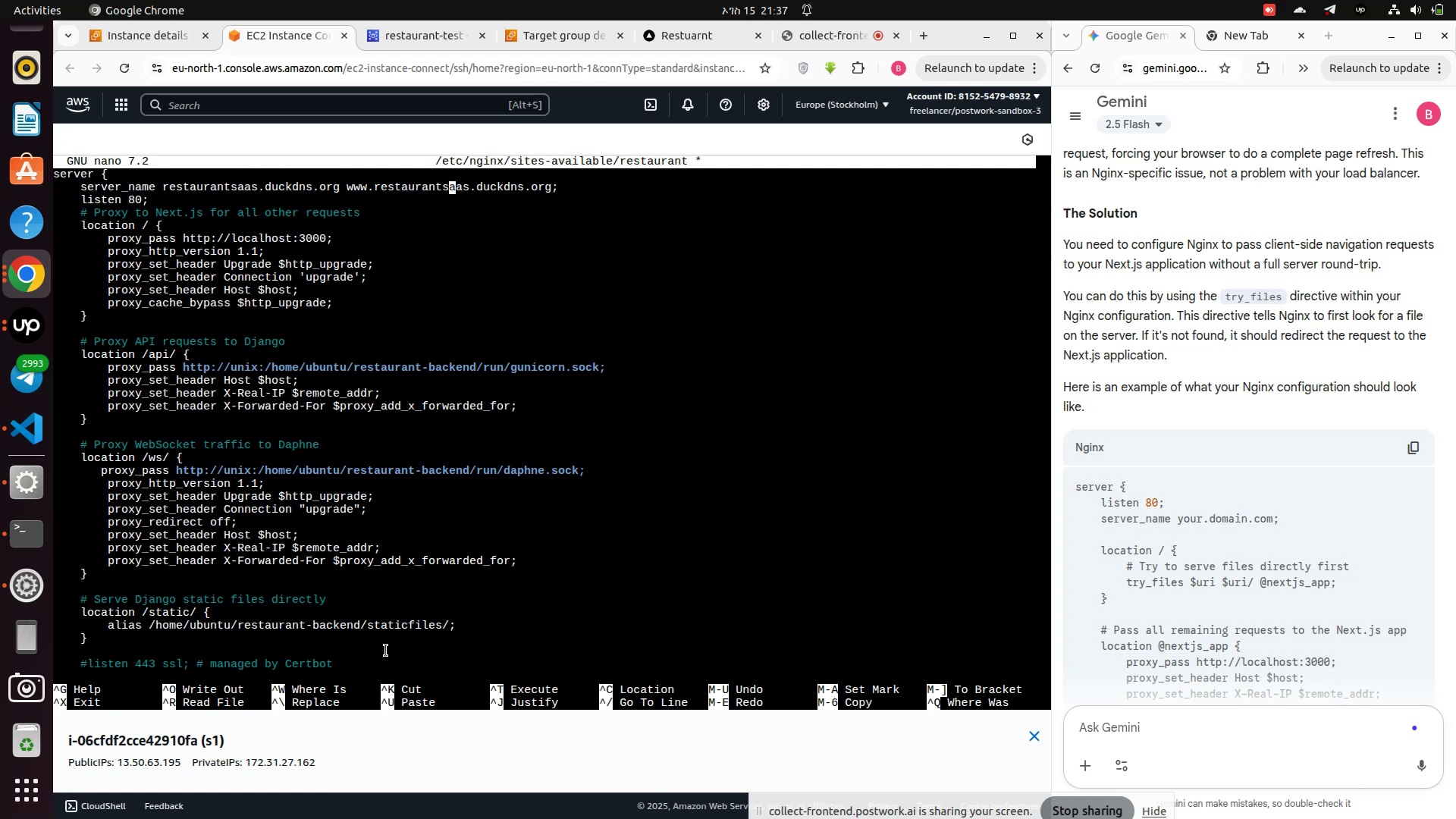 
key(ArrowRight)
 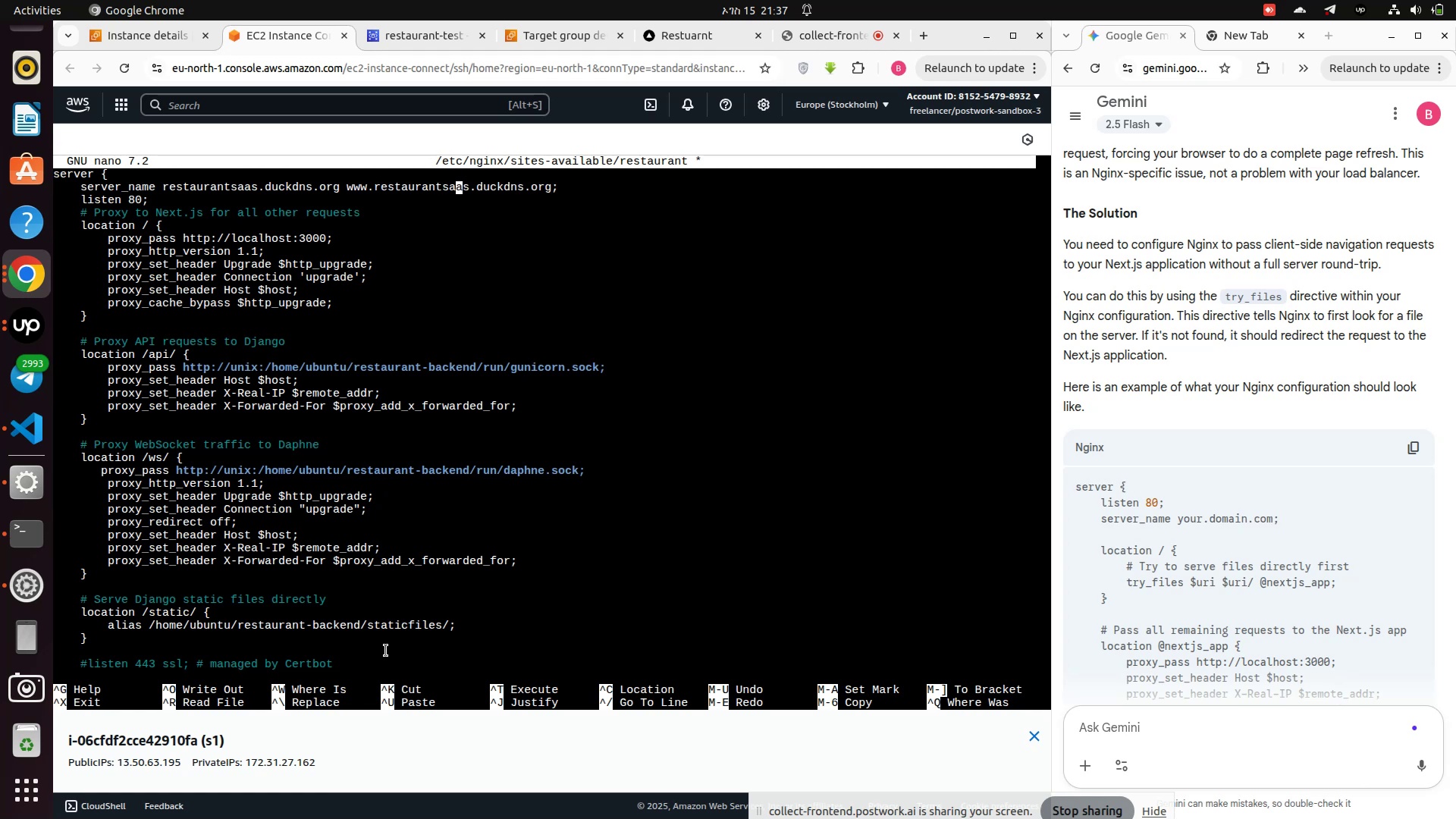 
key(ArrowRight)
 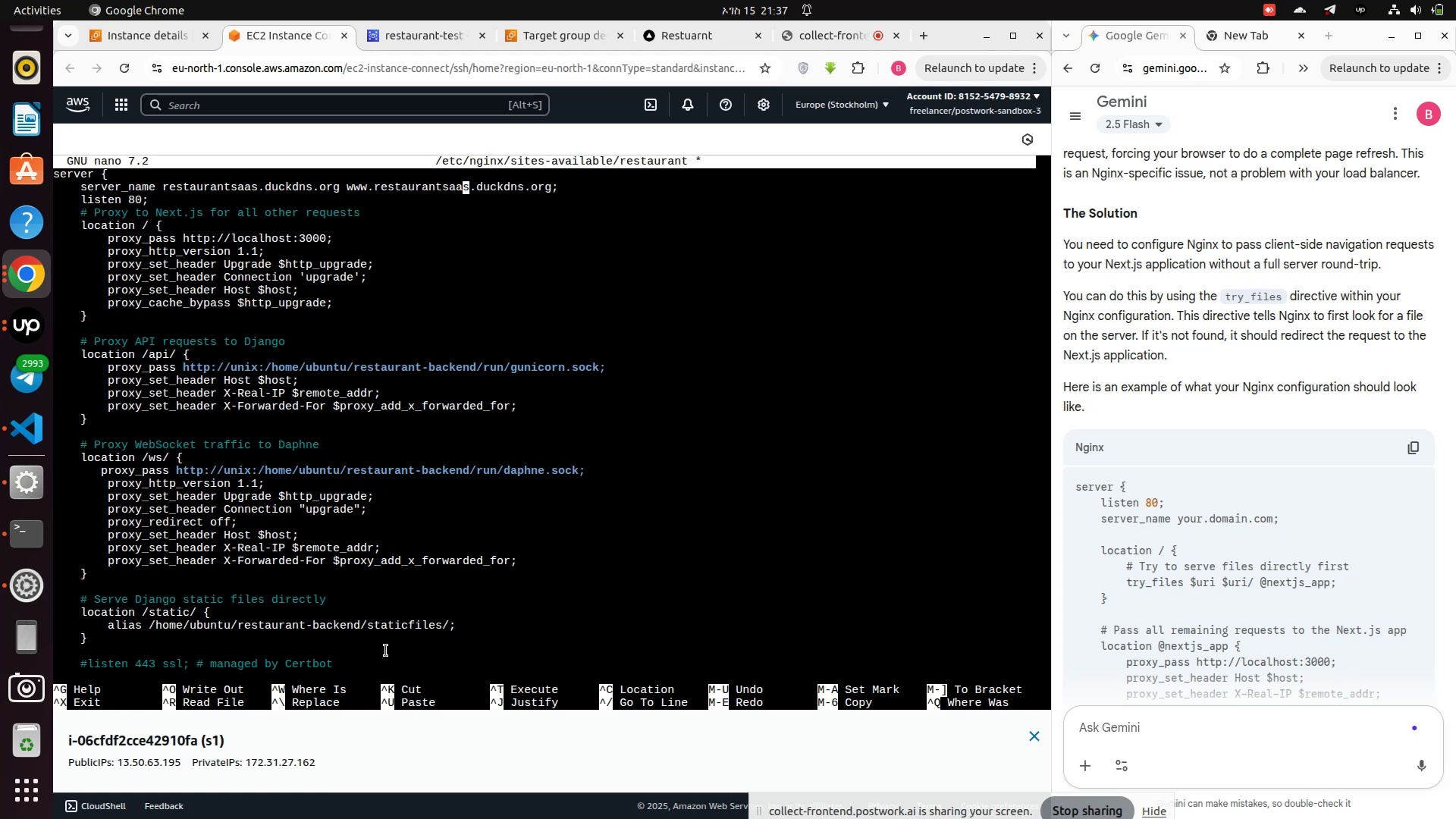 
key(ArrowRight)
 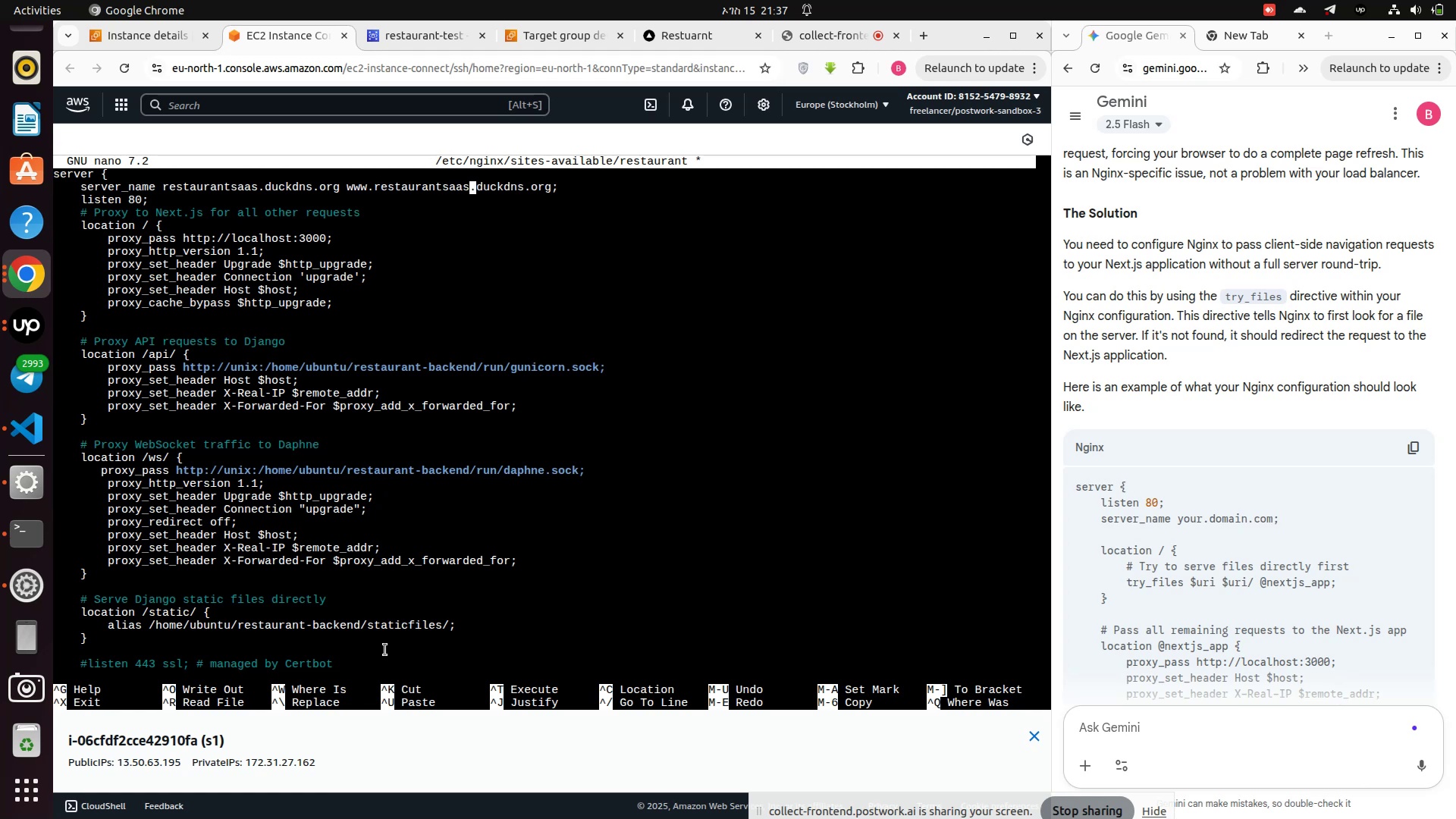 
key(ArrowRight)
 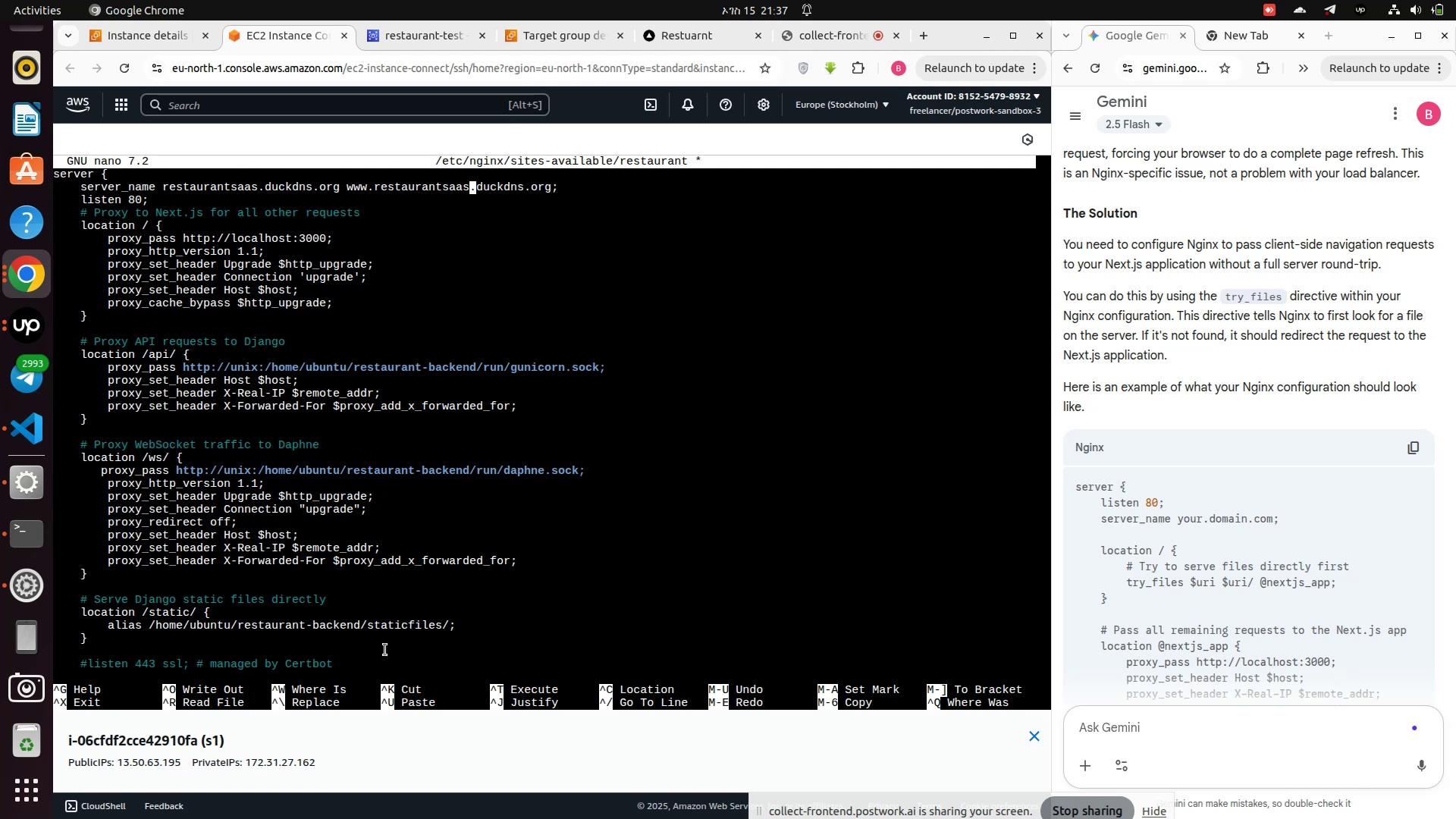 
key(ArrowRight)
 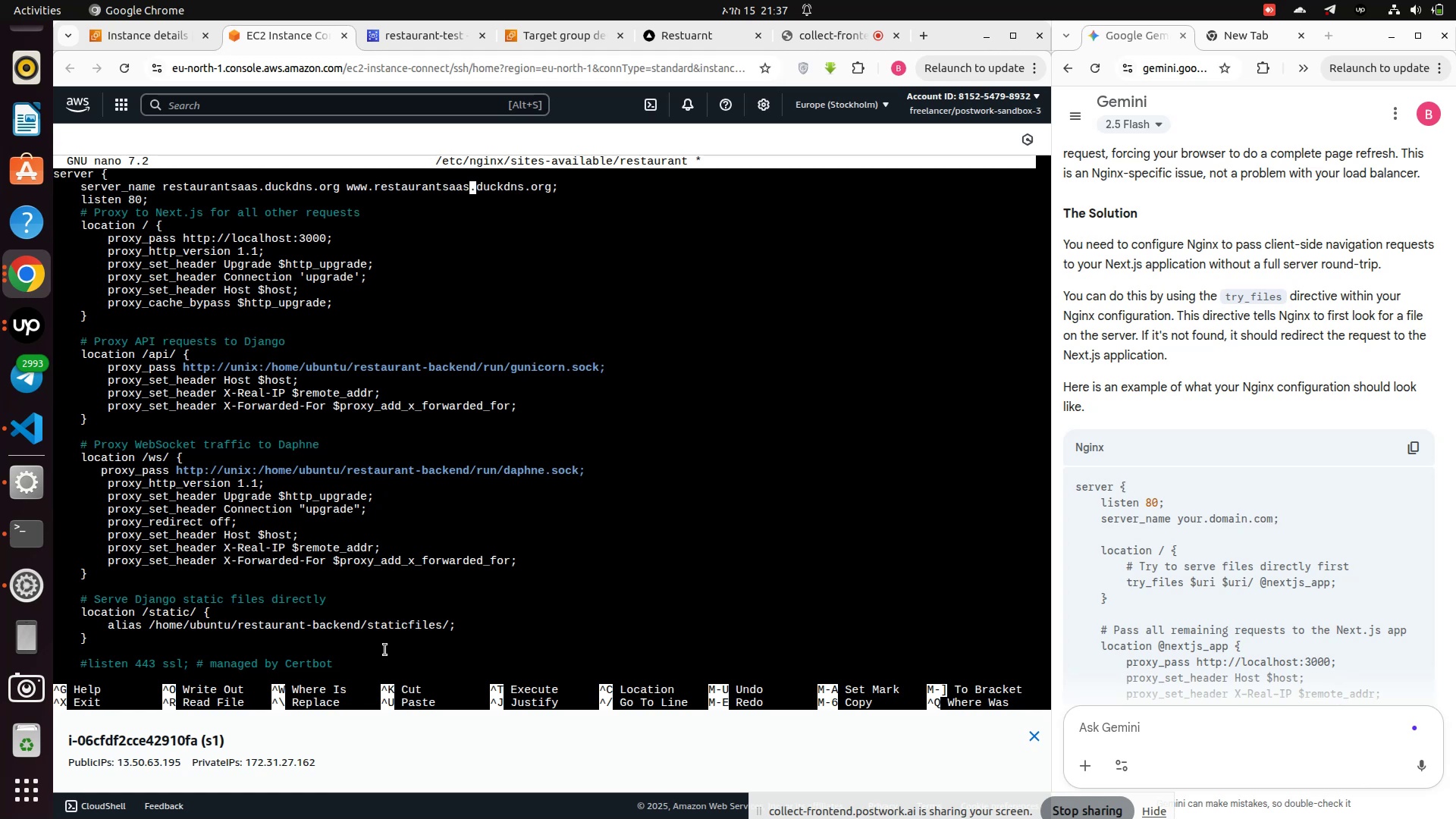 
hold_key(key=ArrowRight, duration=0.35)
 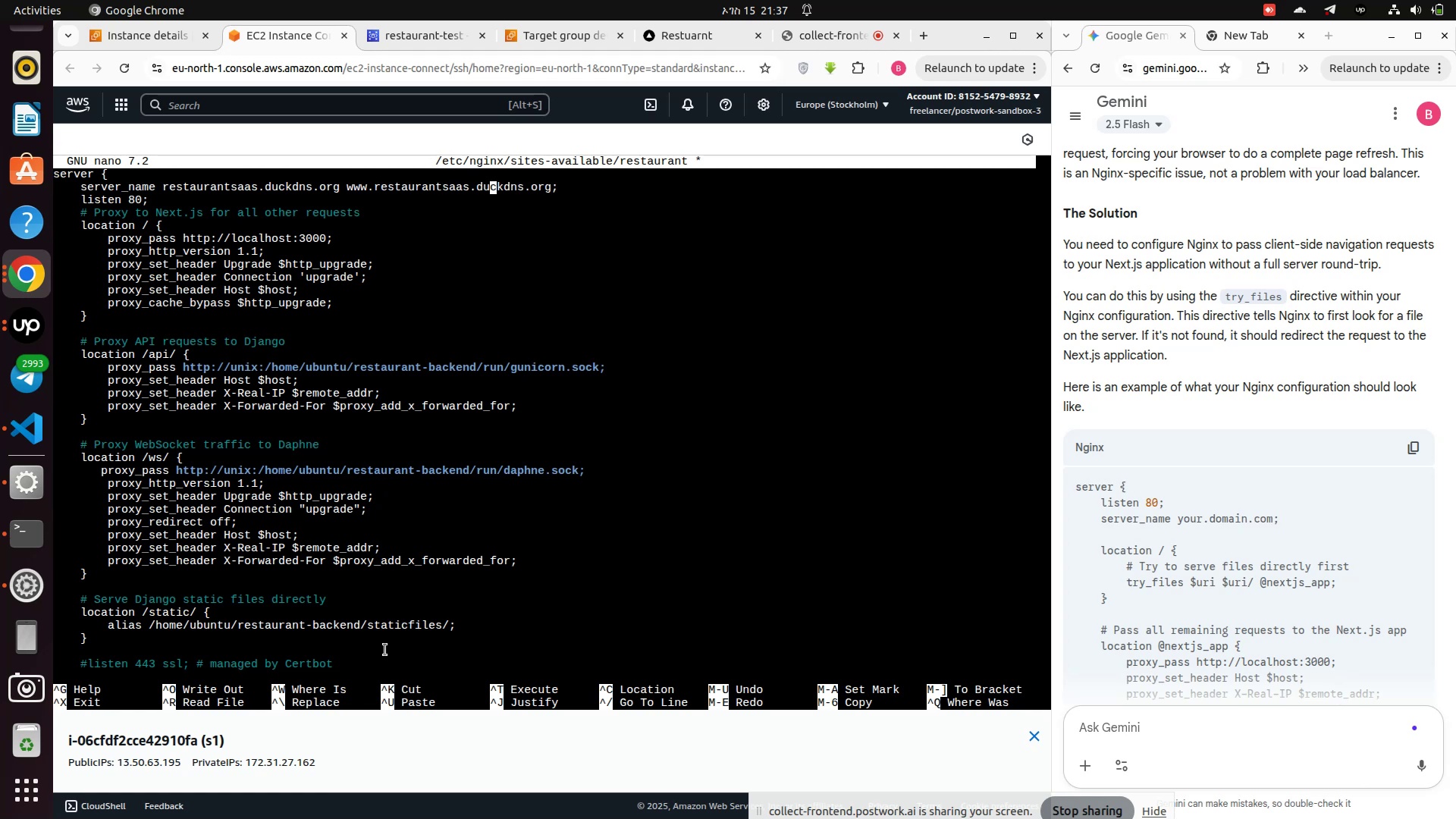 
key(ArrowRight)
 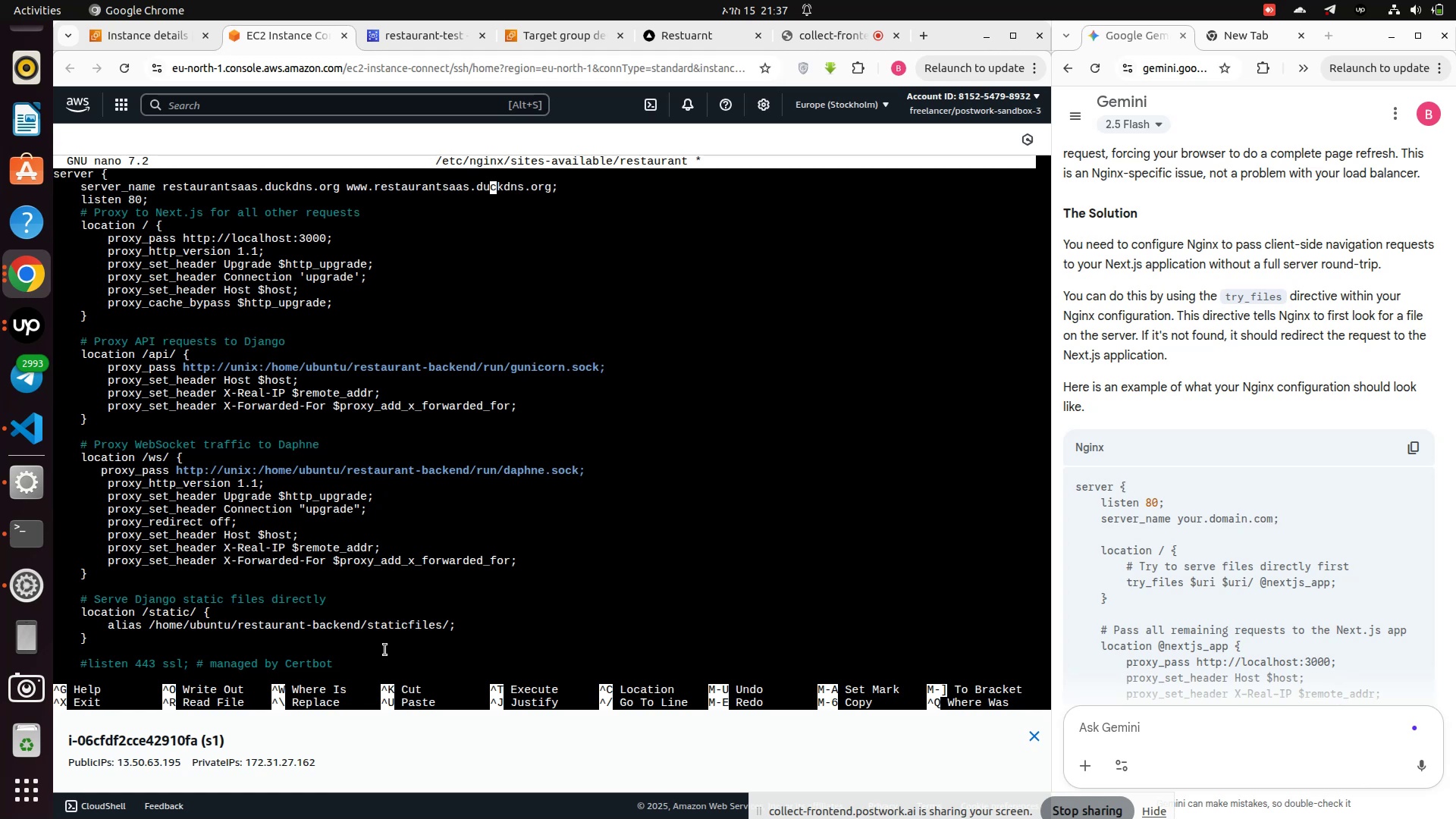 
key(ArrowRight)
 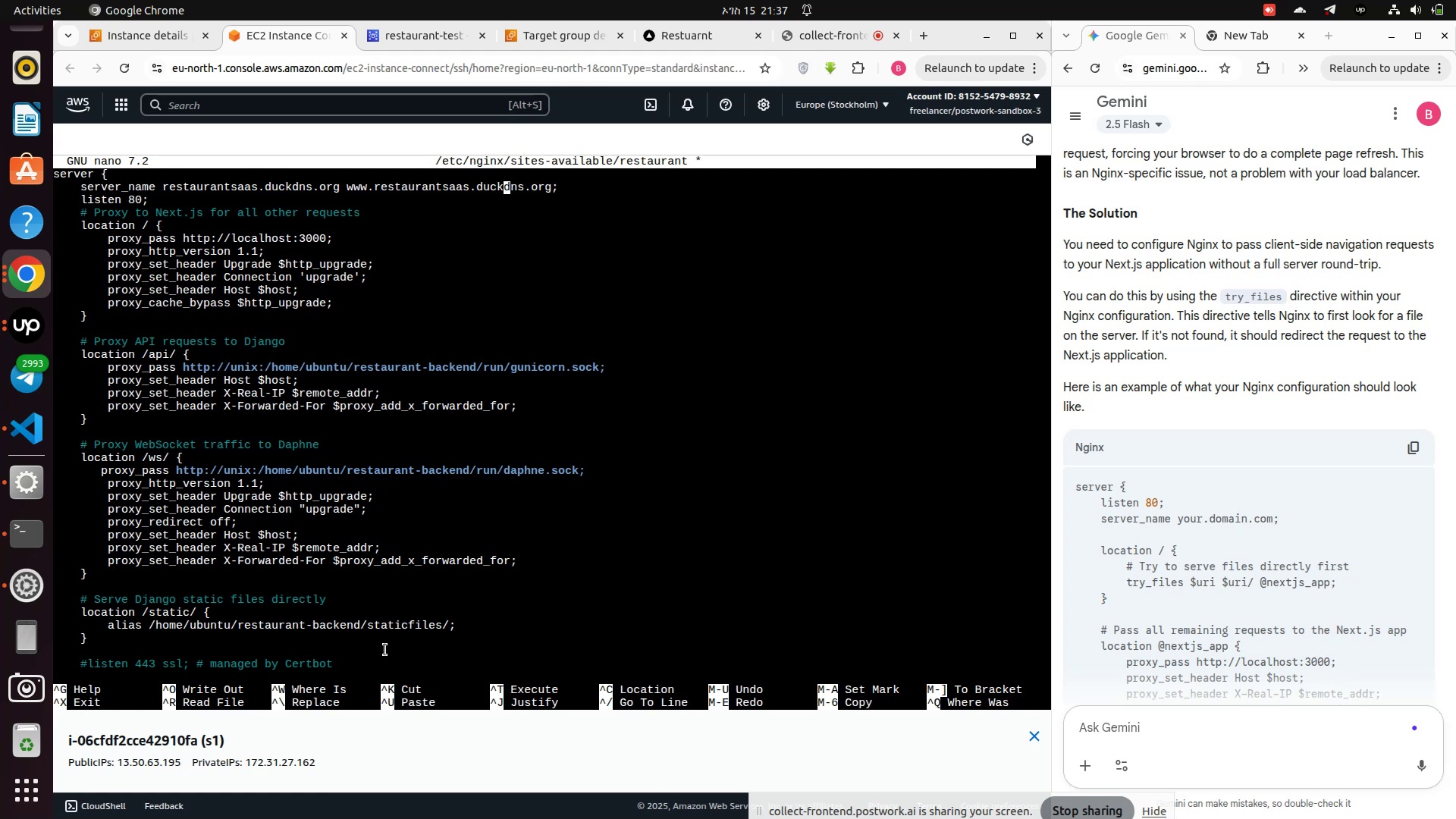 
key(ArrowRight)
 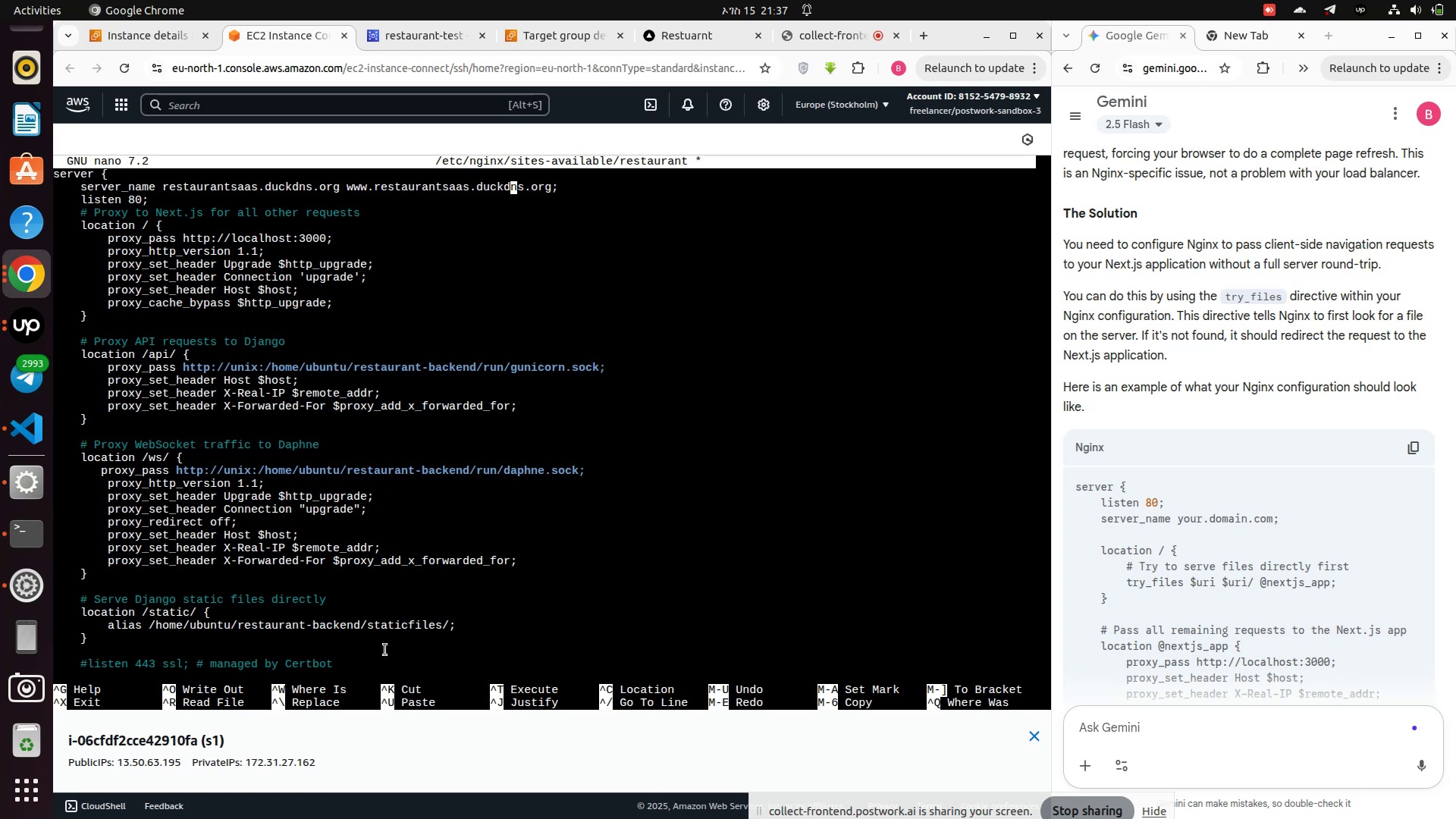 
key(ArrowRight)
 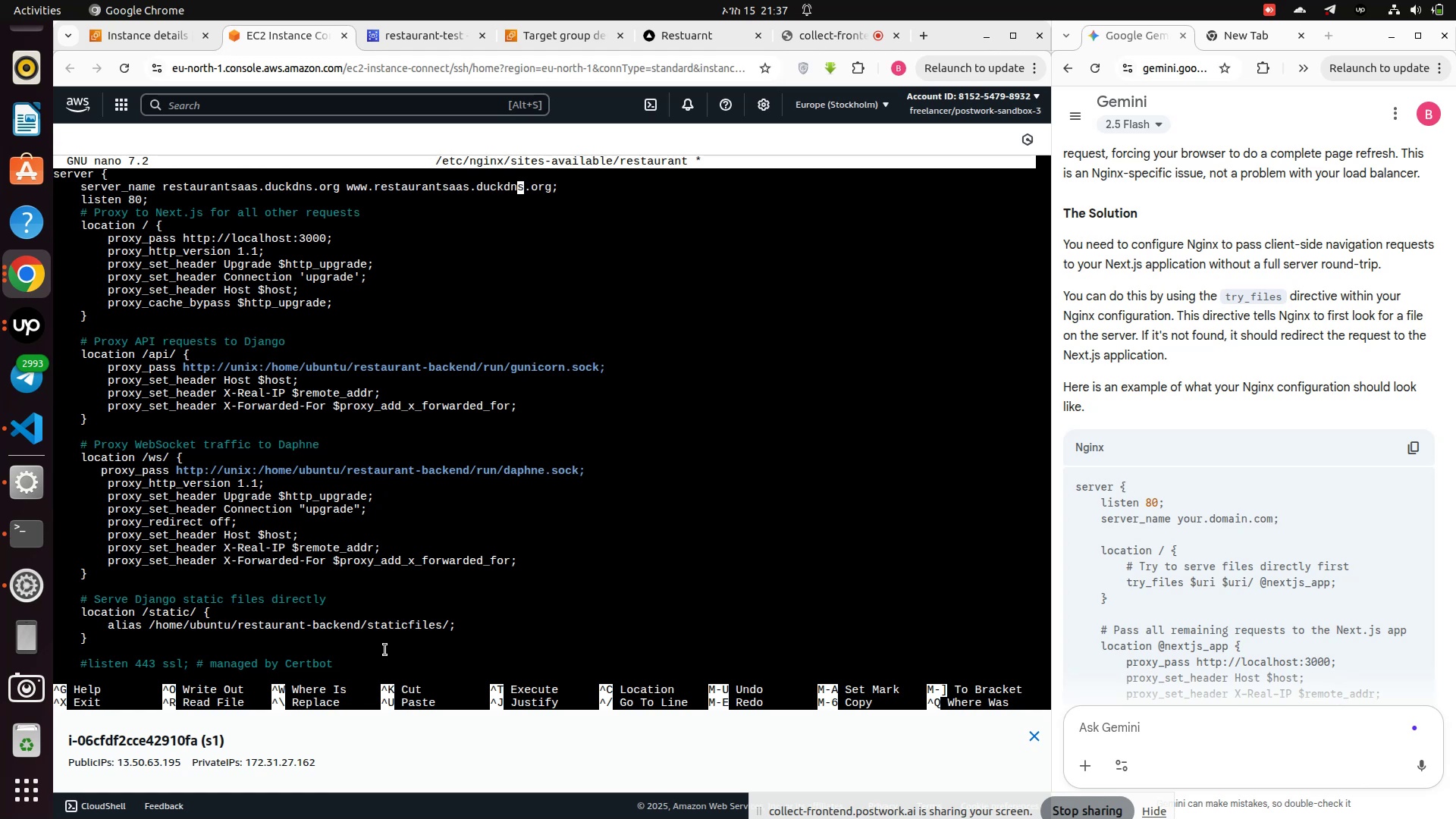 
key(ArrowRight)
 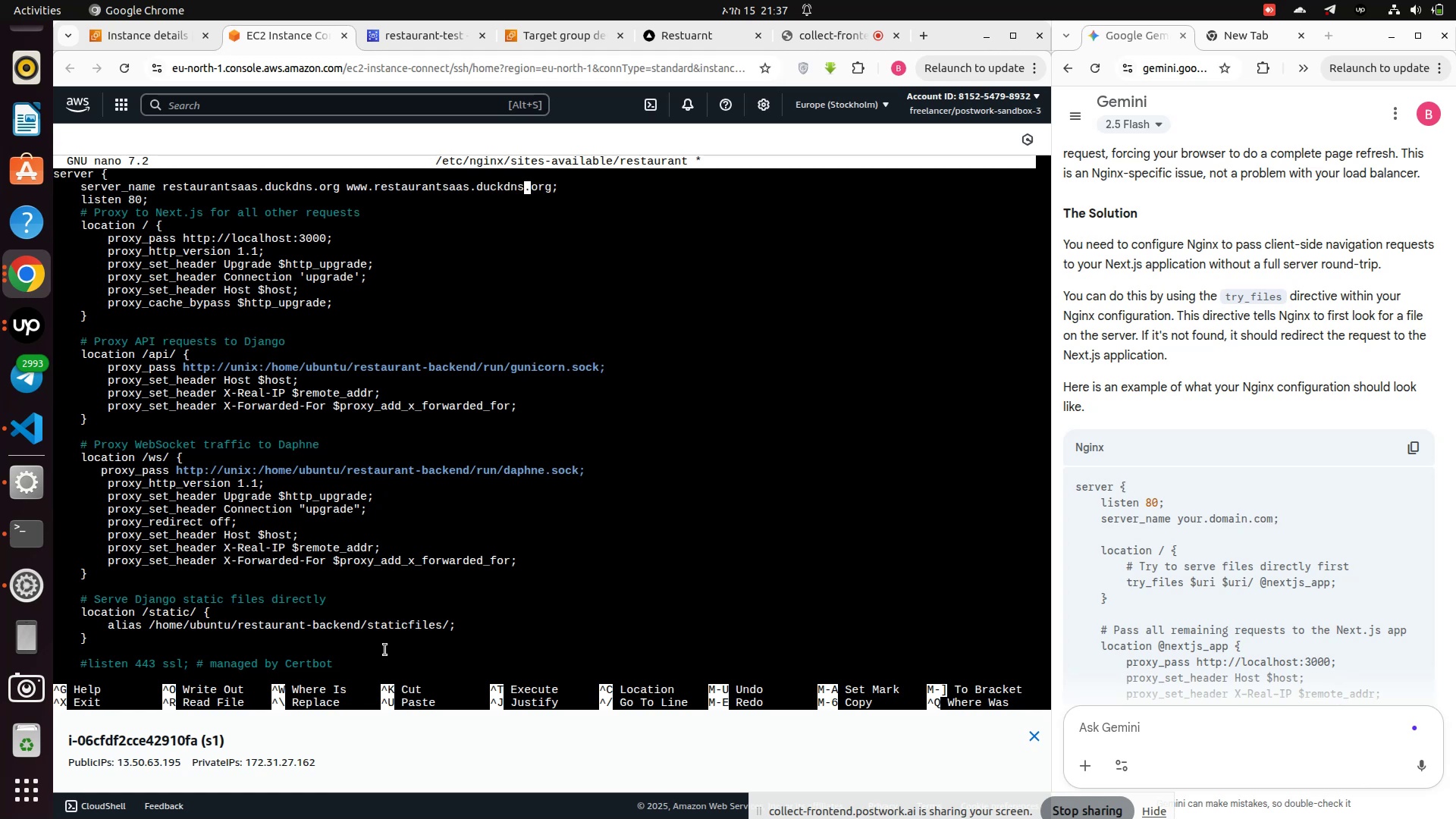 
key(ArrowRight)
 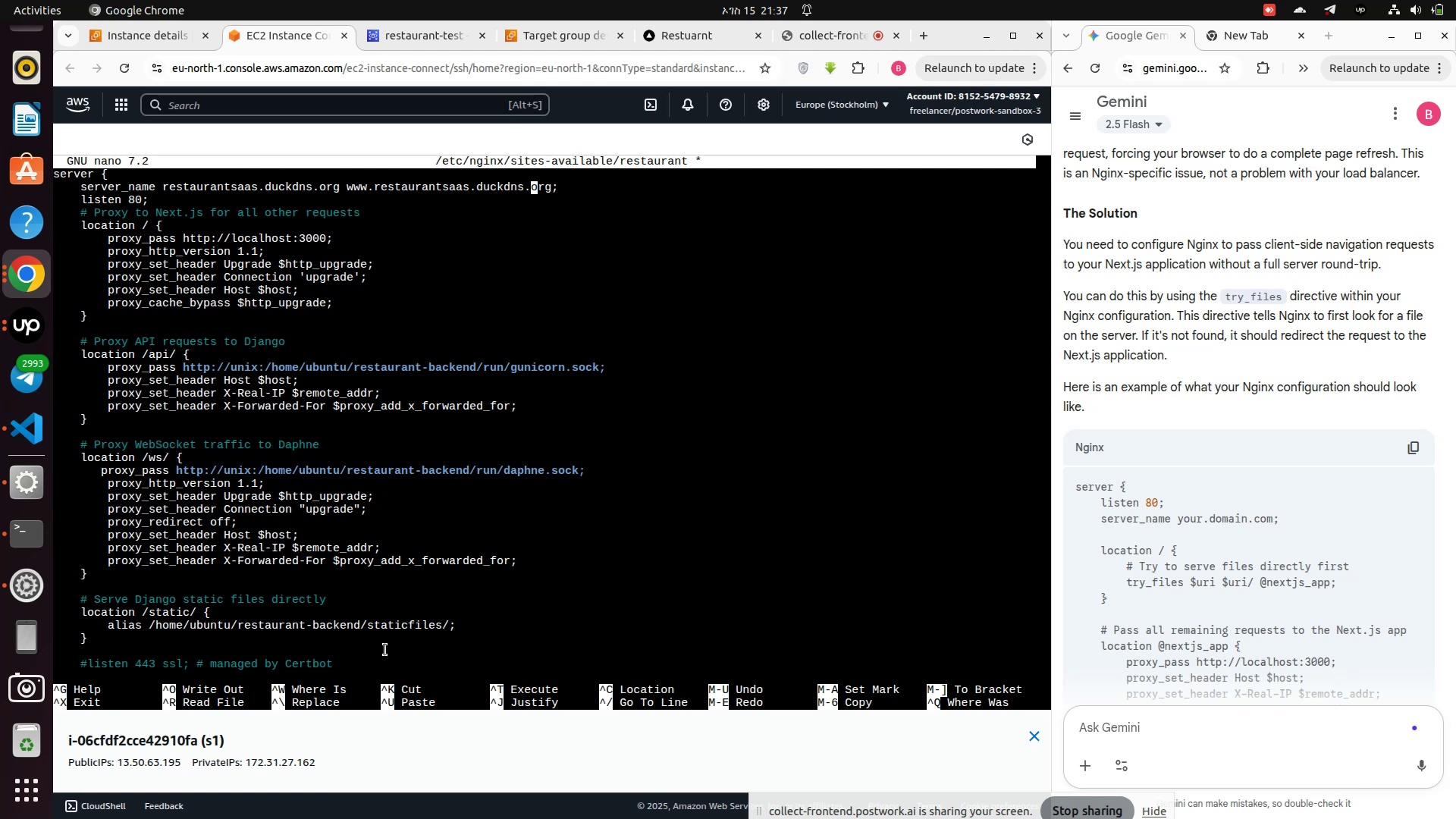 
key(ArrowRight)
 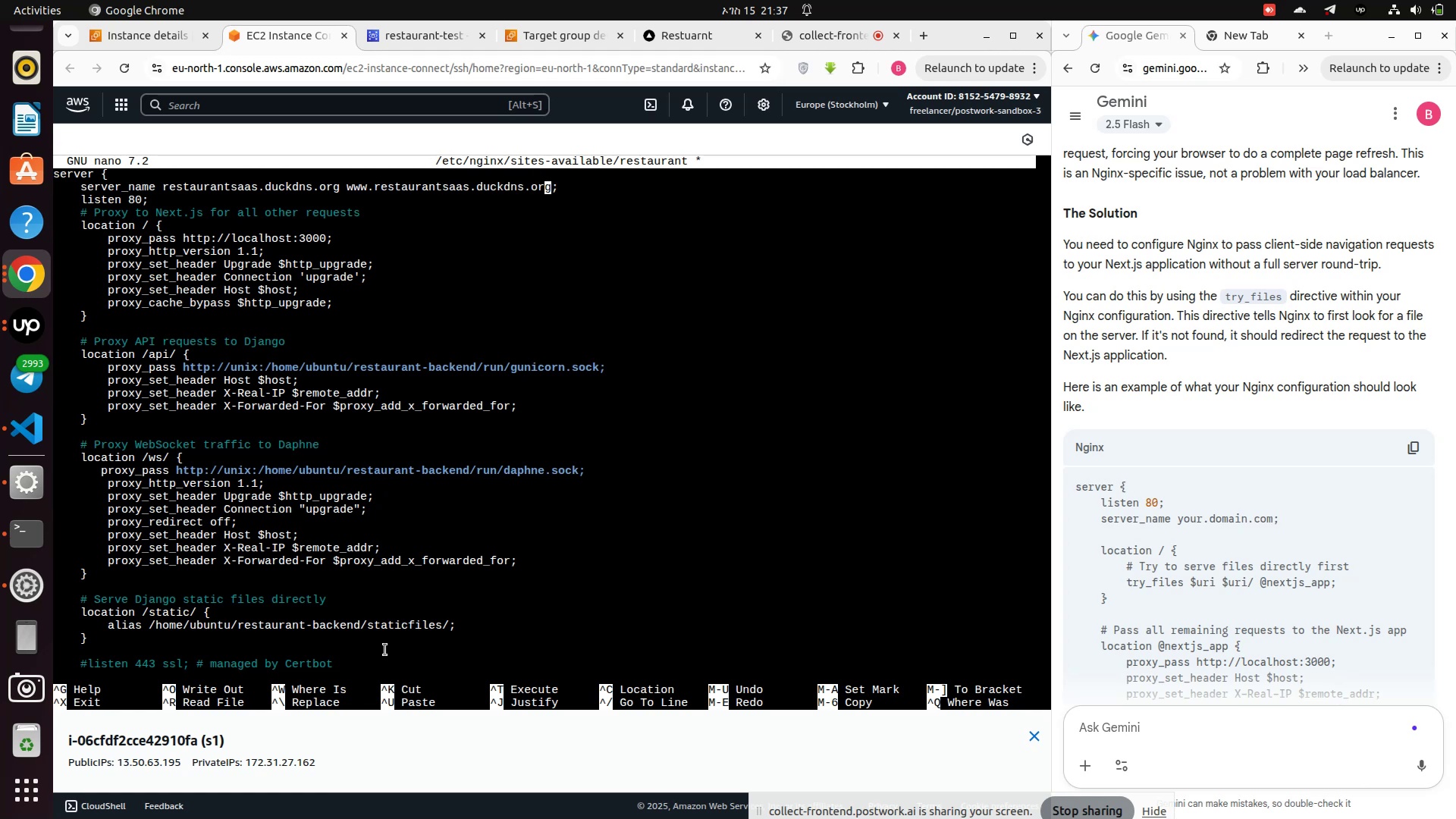 
key(ArrowRight)
 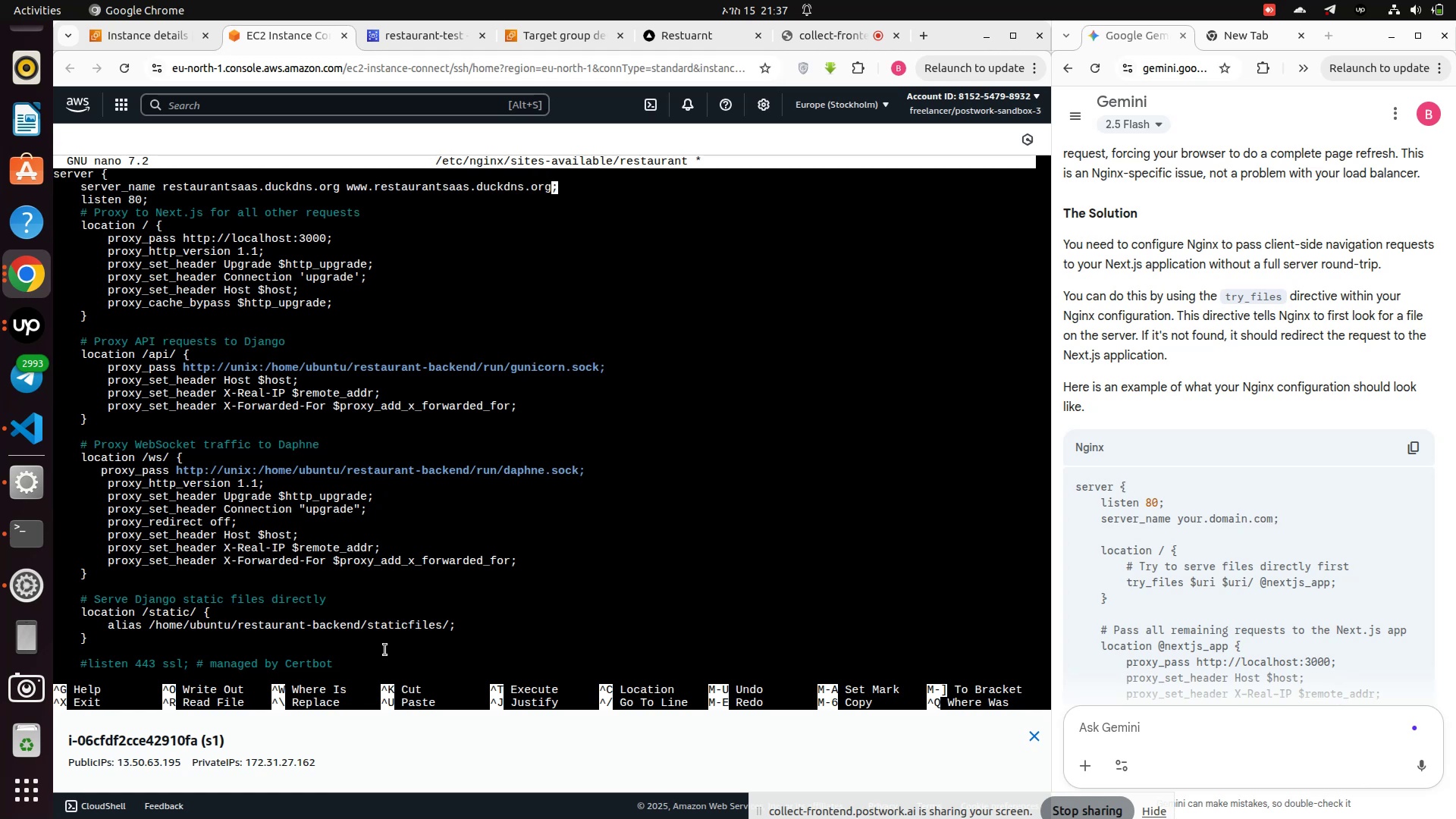 
hold_key(key=Backspace, duration=1.52)
 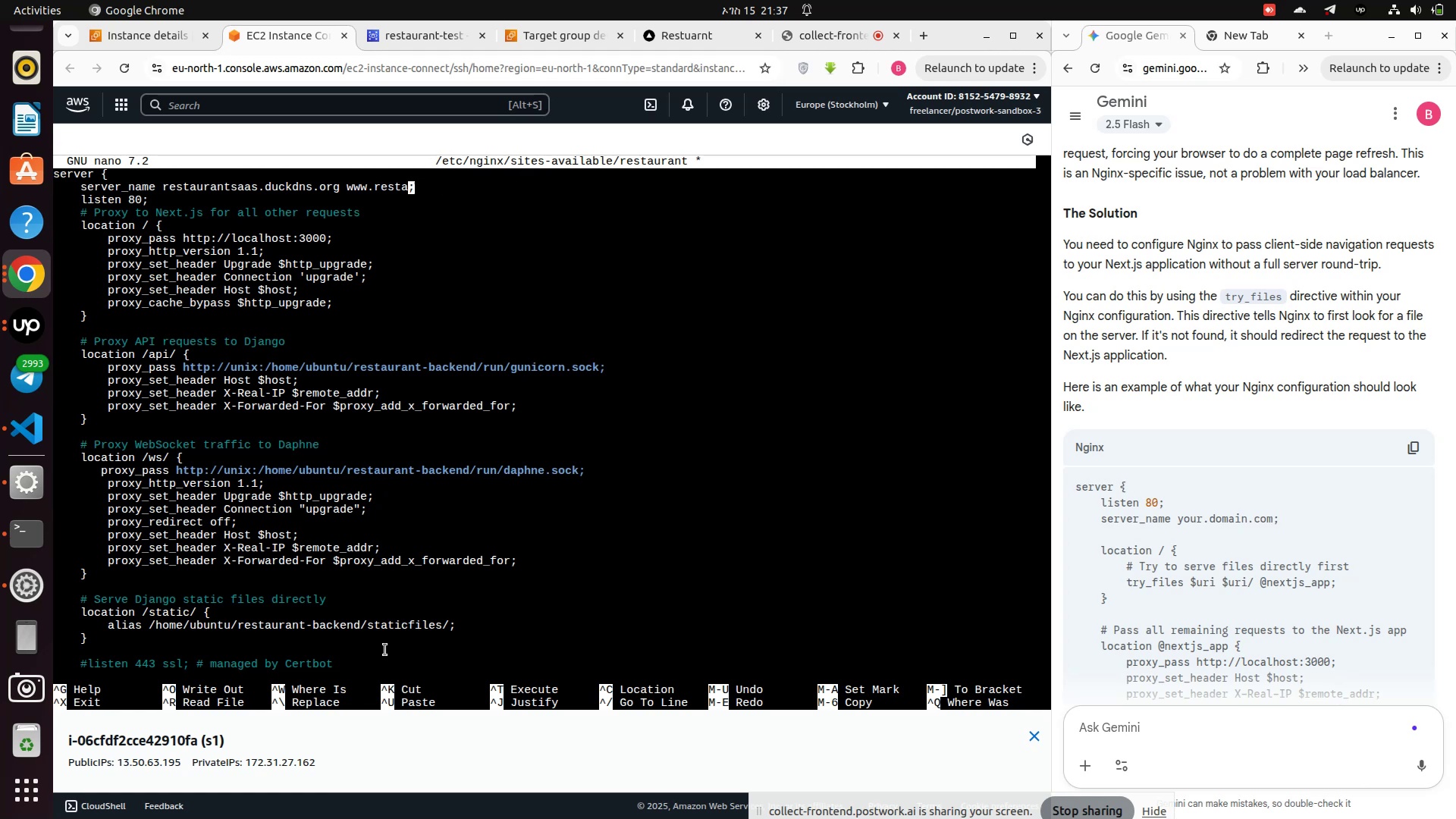 
key(Backspace)
 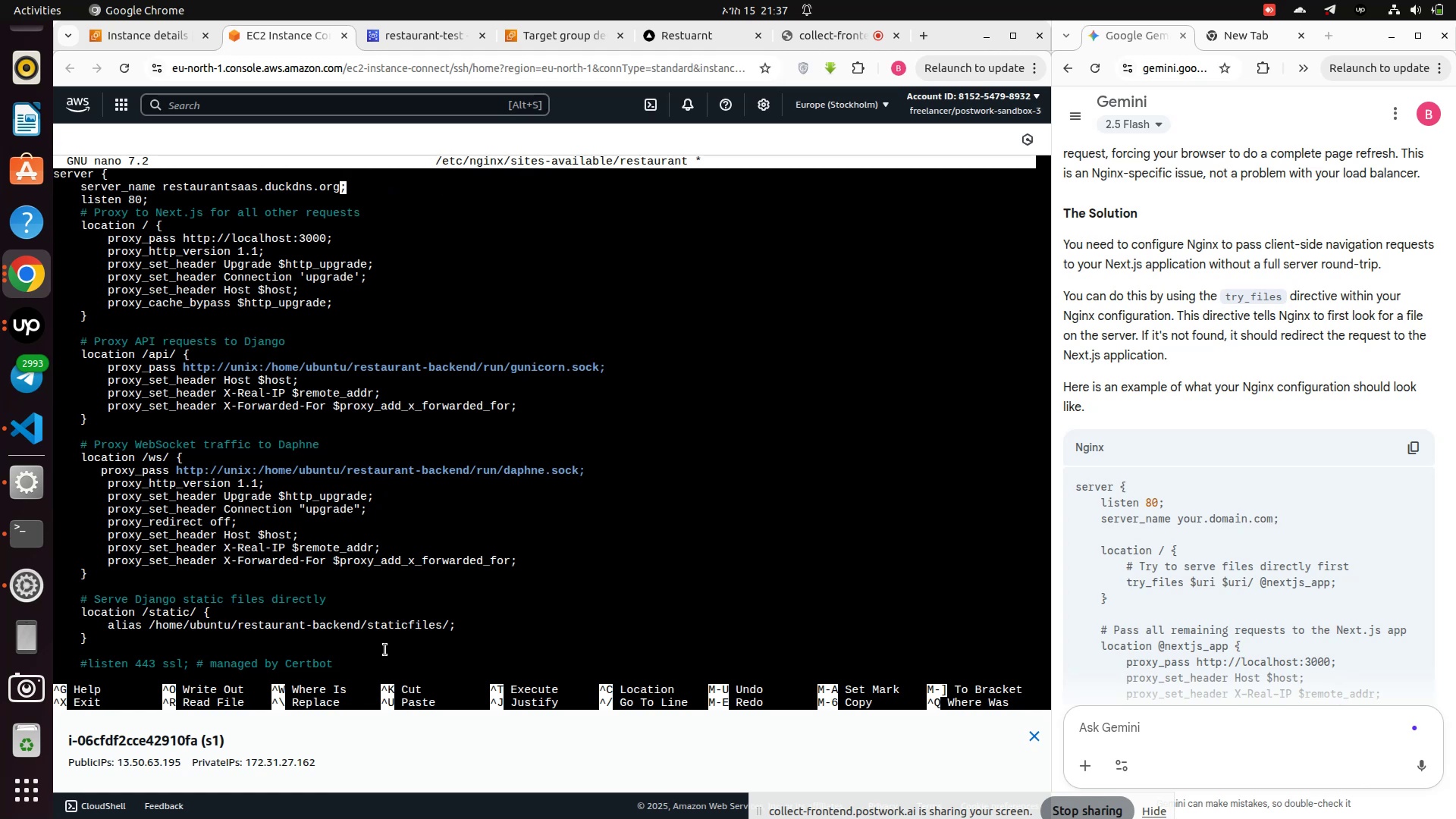 
key(Backspace)
 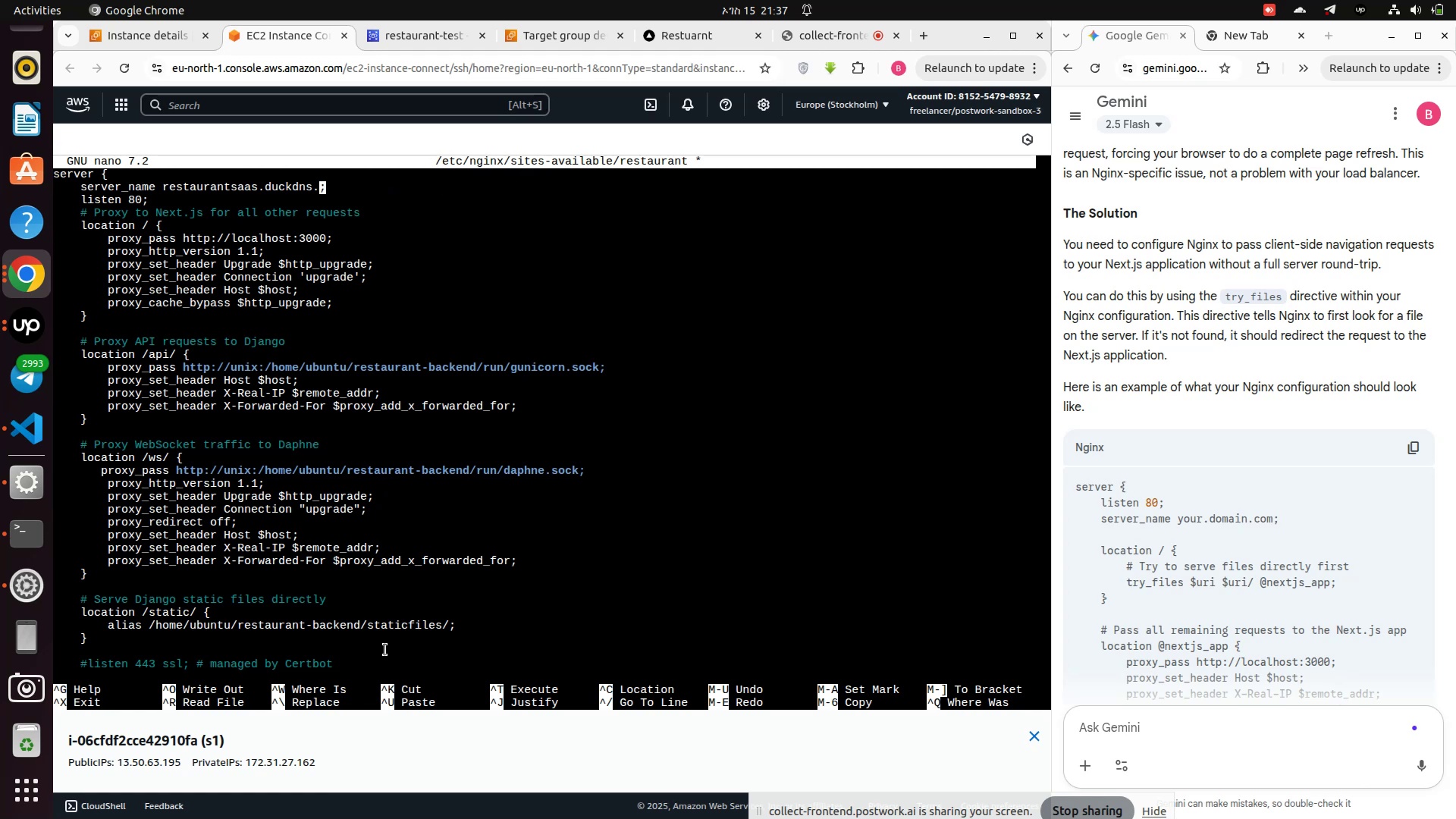 
key(Backspace)
 